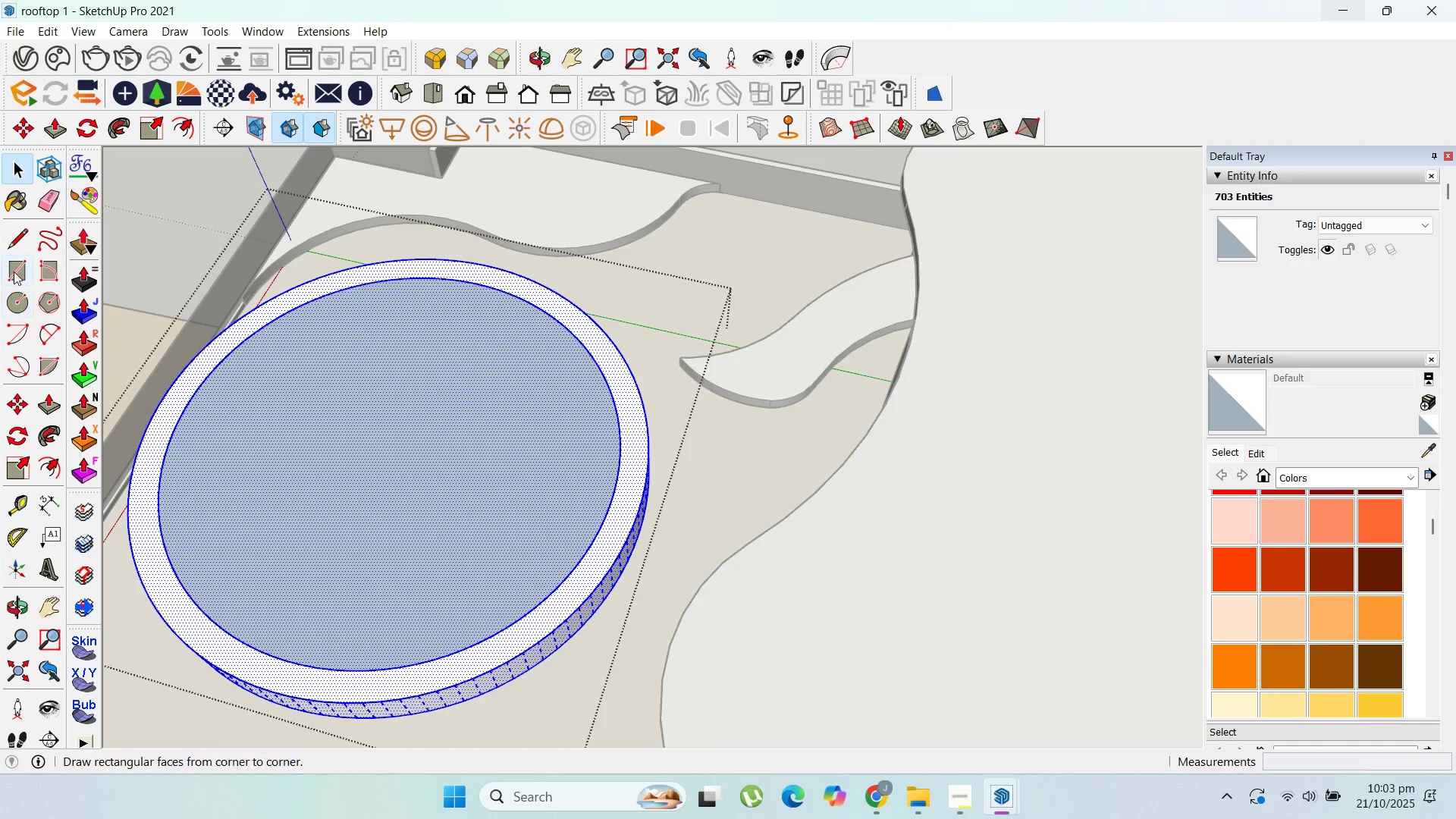 
left_click([24, 238])
 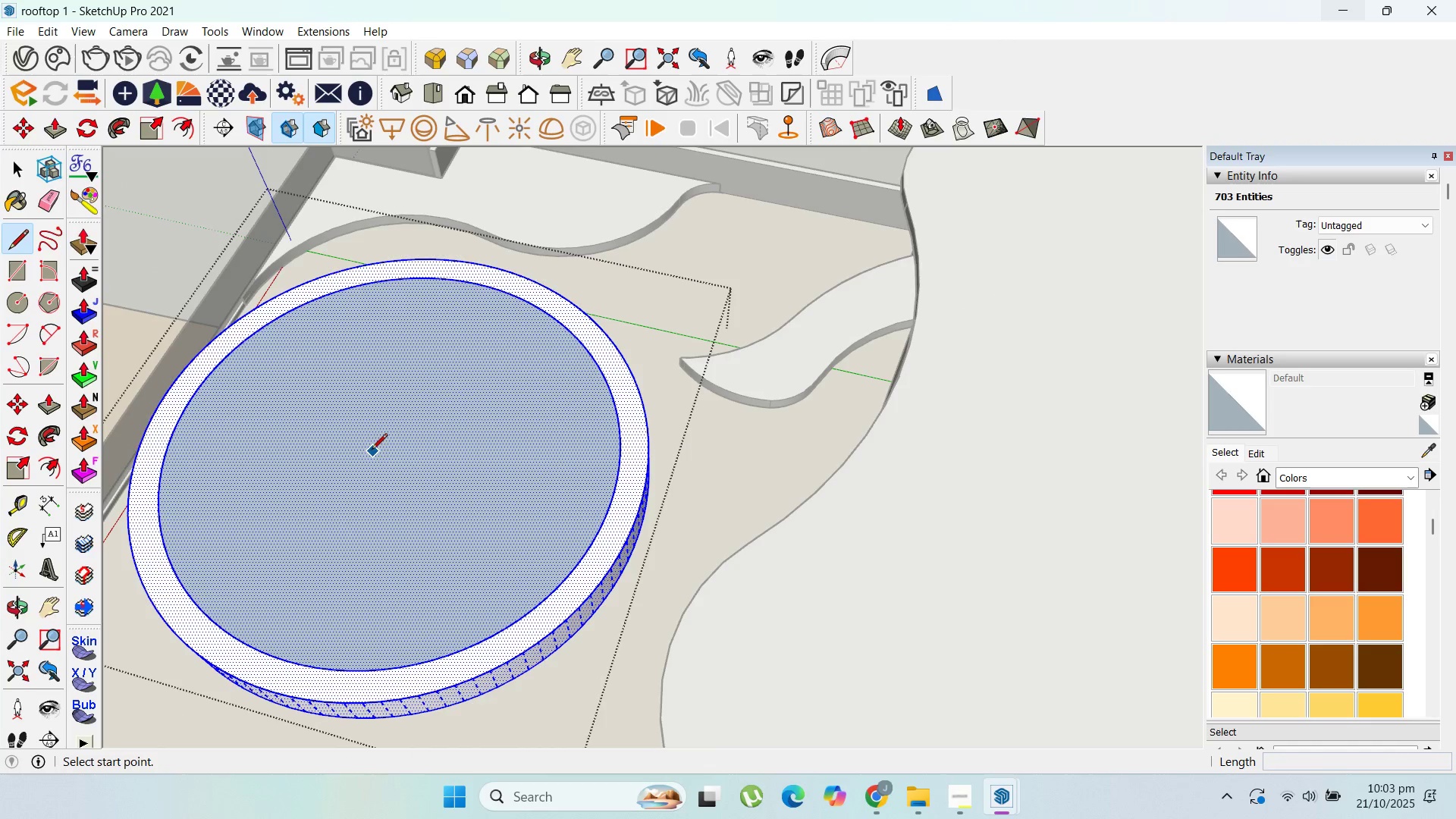 
mouse_move([355, 312])
 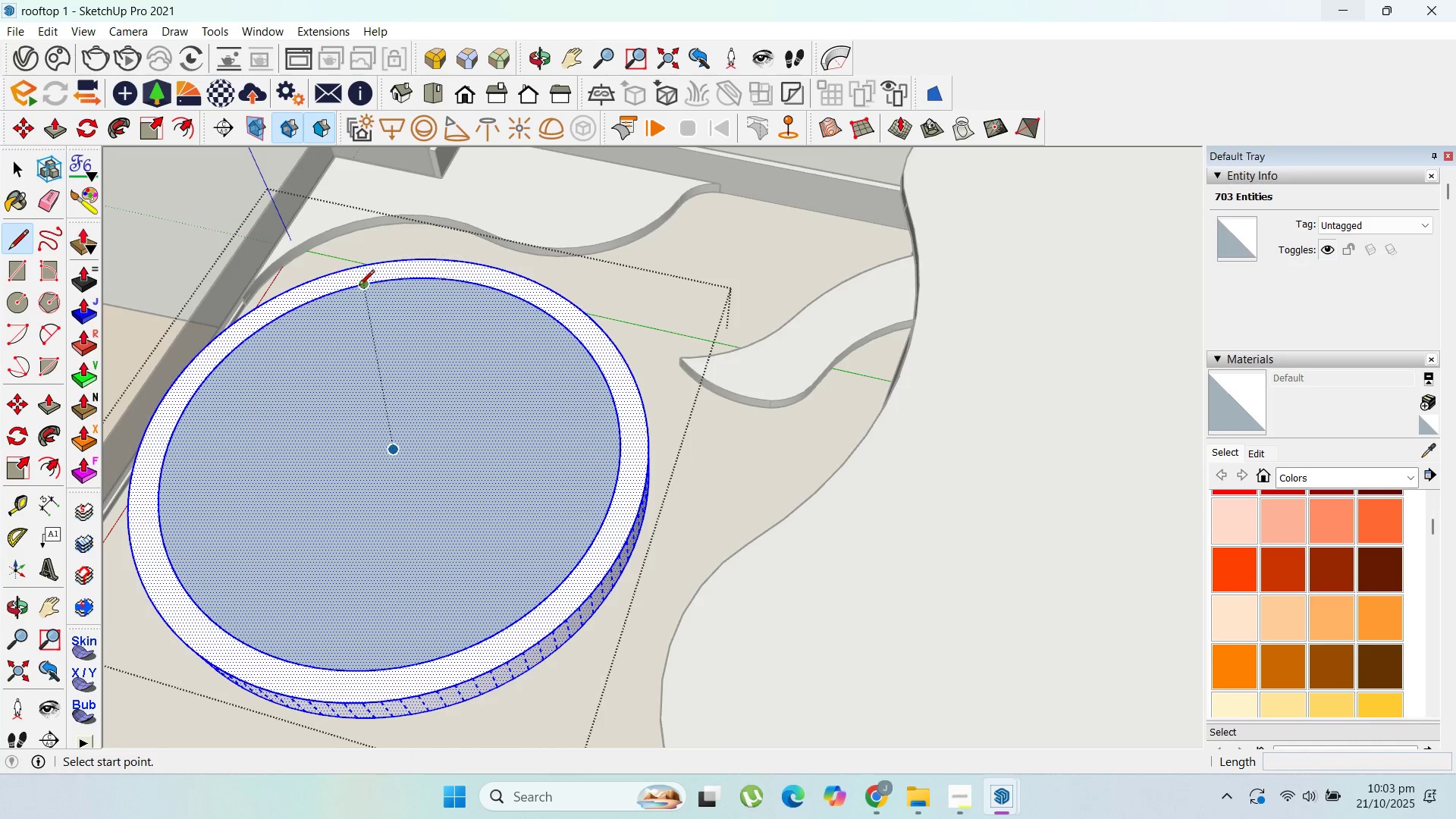 
left_click([359, 287])
 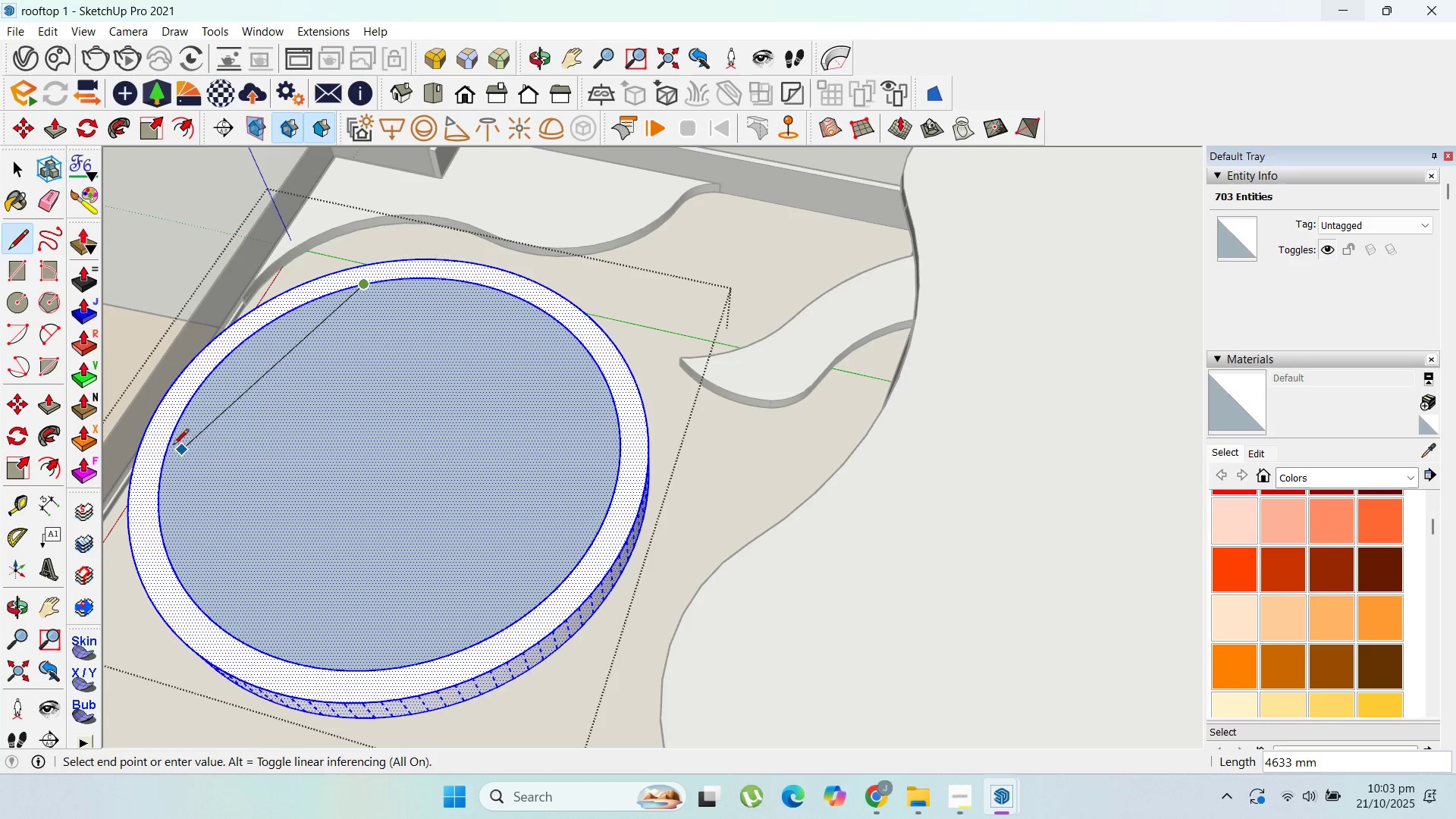 
left_click([165, 442])
 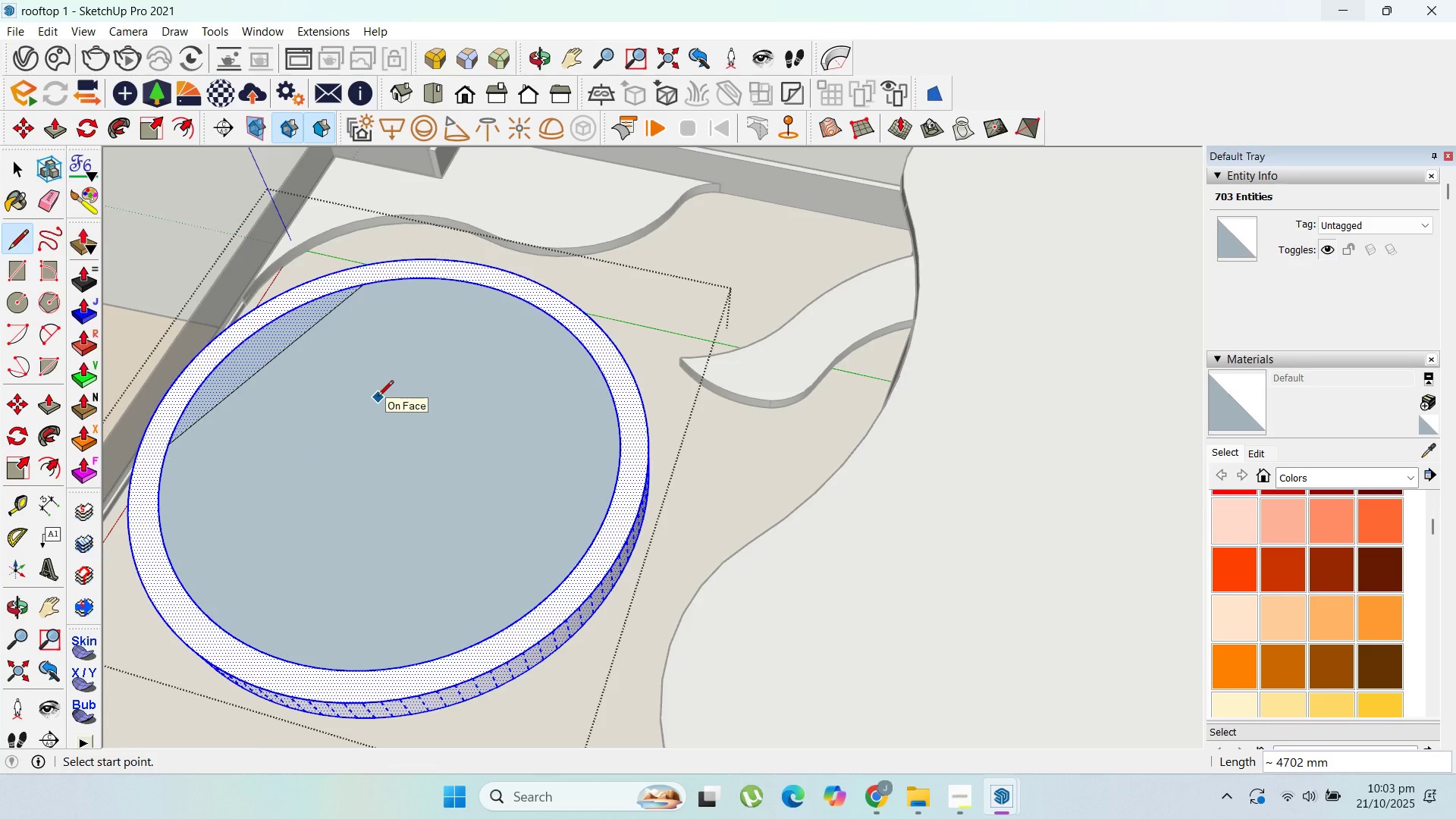 
key(Control+Z)
 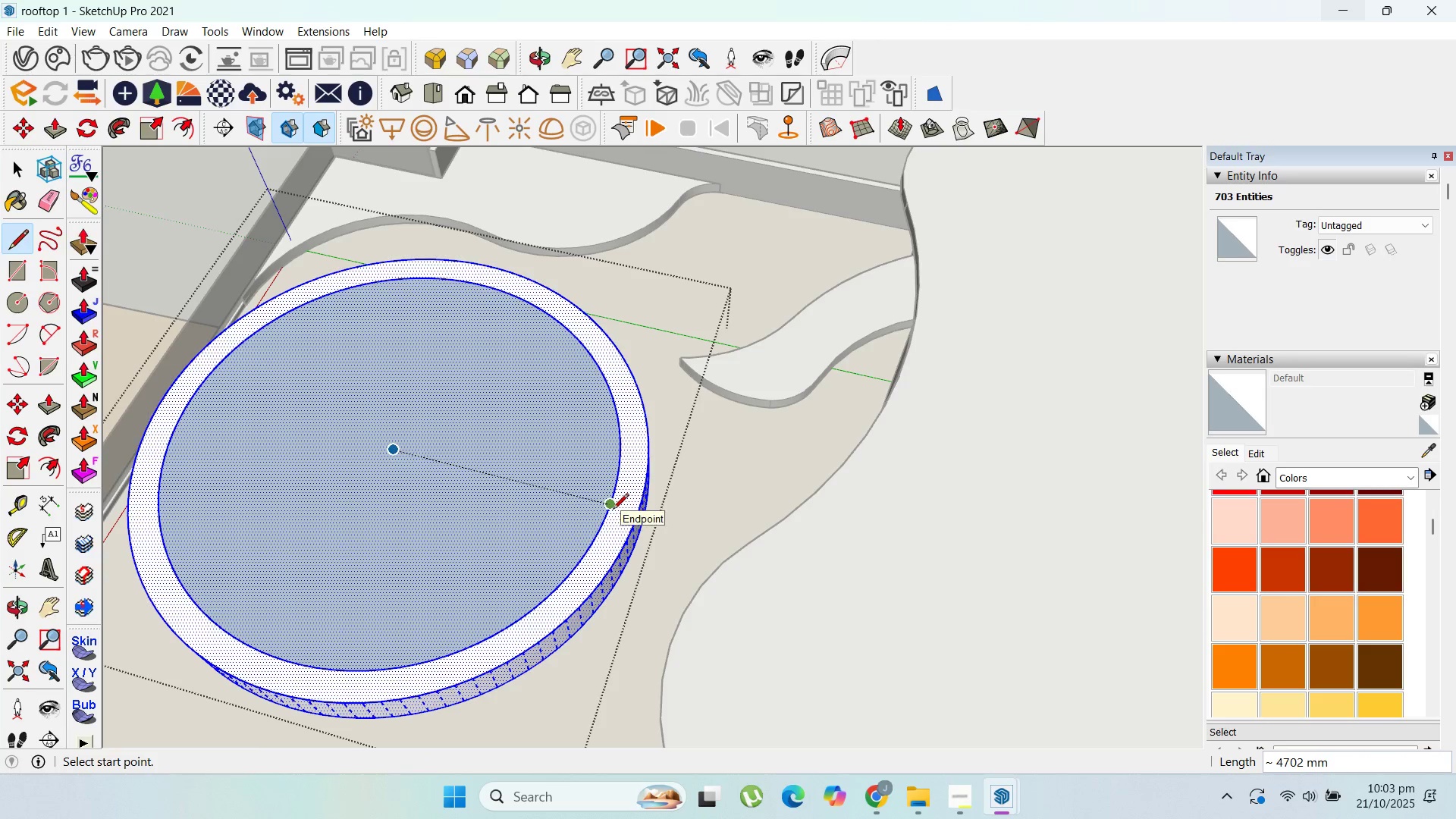 
left_click([613, 510])
 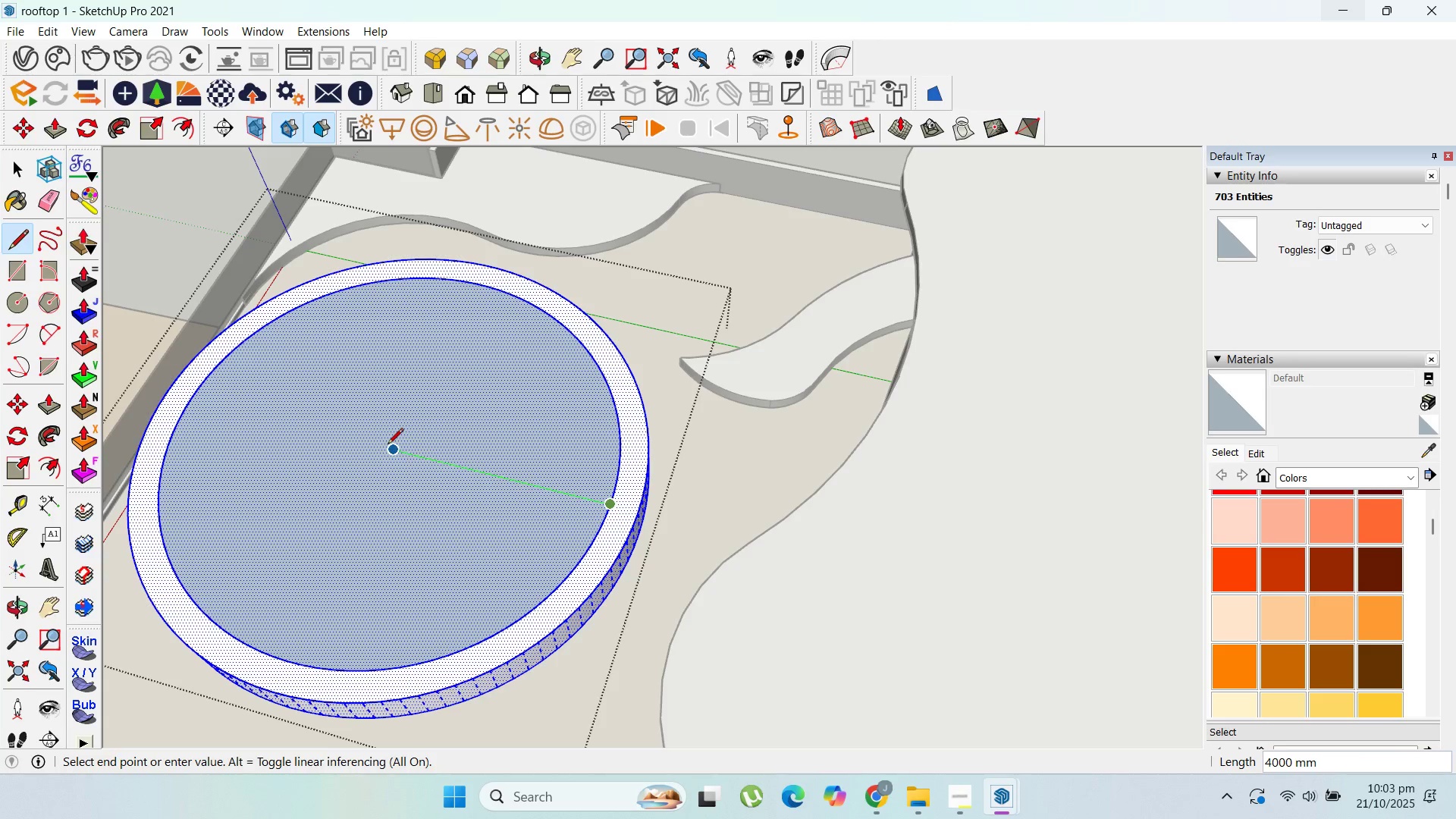 
left_click([388, 445])
 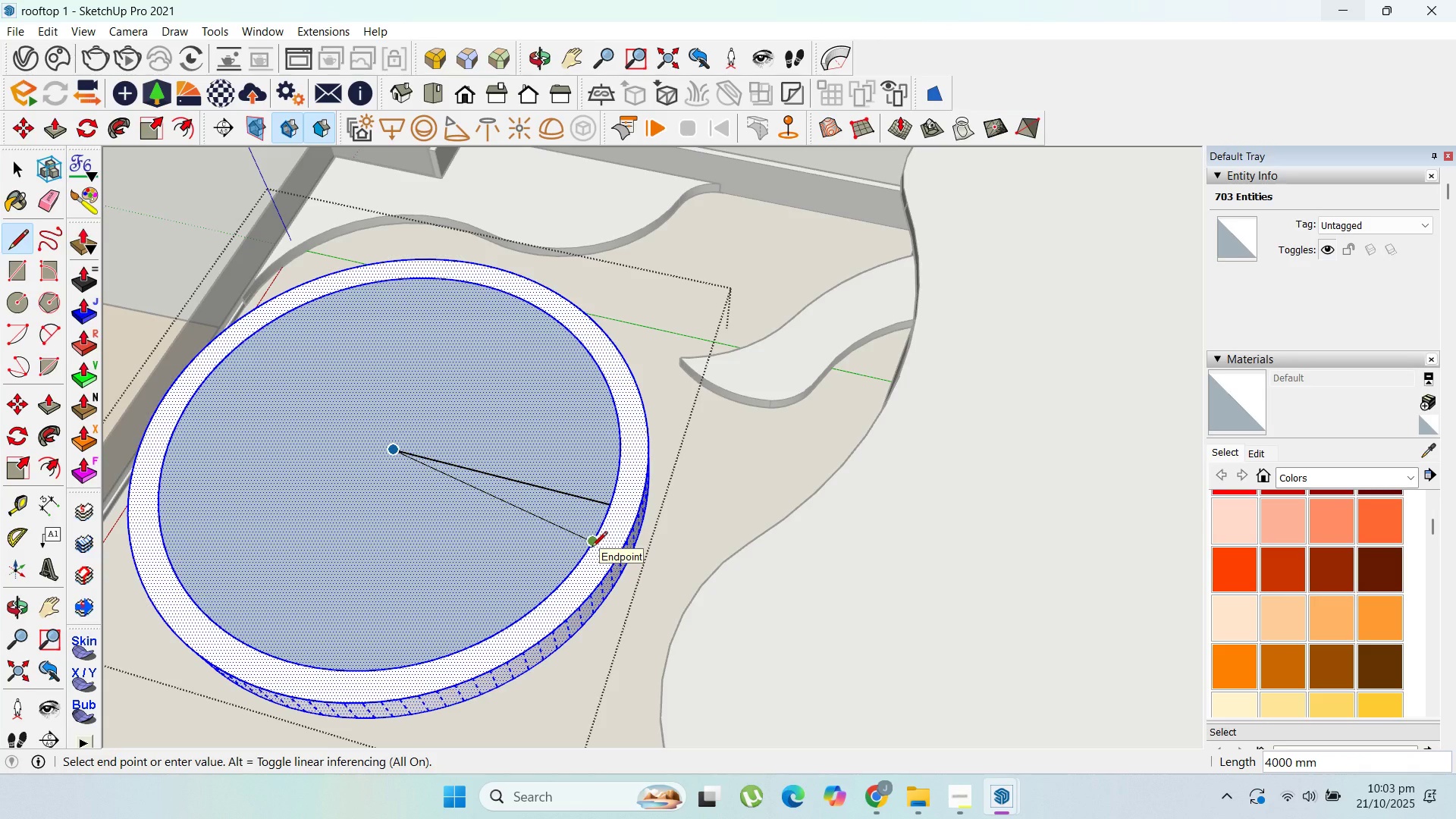 
scroll: coordinate [592, 548], scroll_direction: up, amount: 2.0
 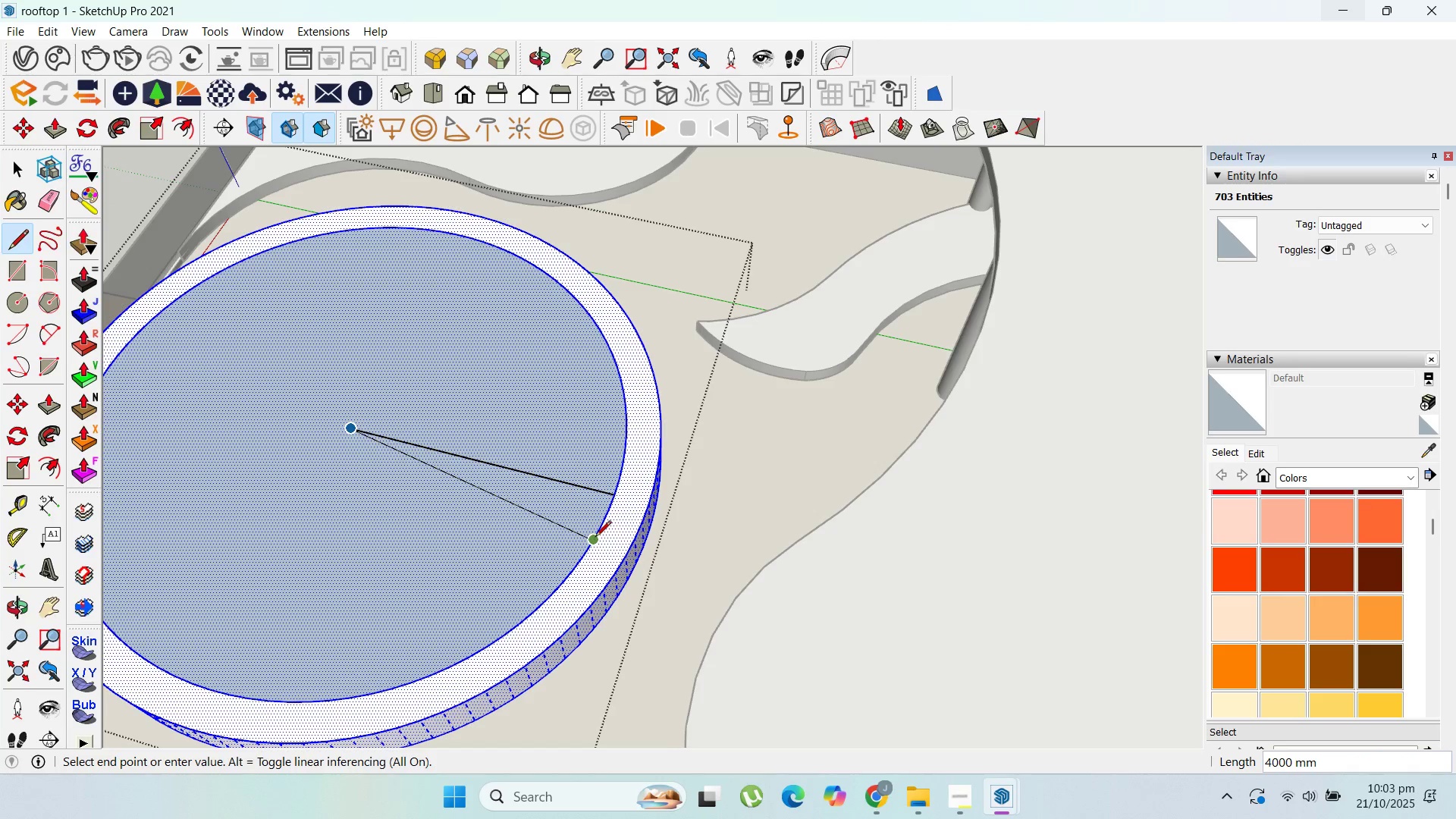 
left_click([595, 538])
 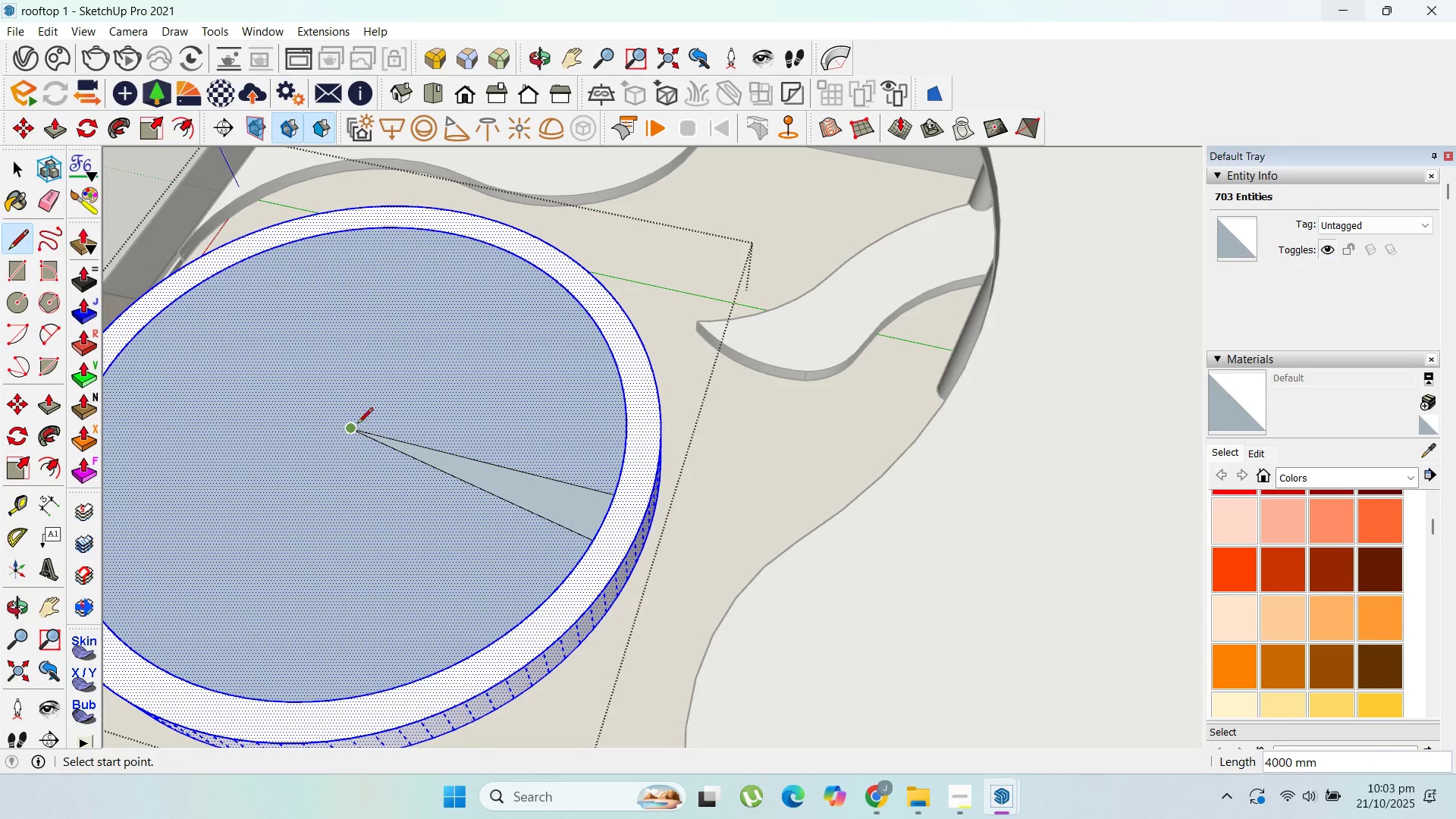 
left_click([354, 425])
 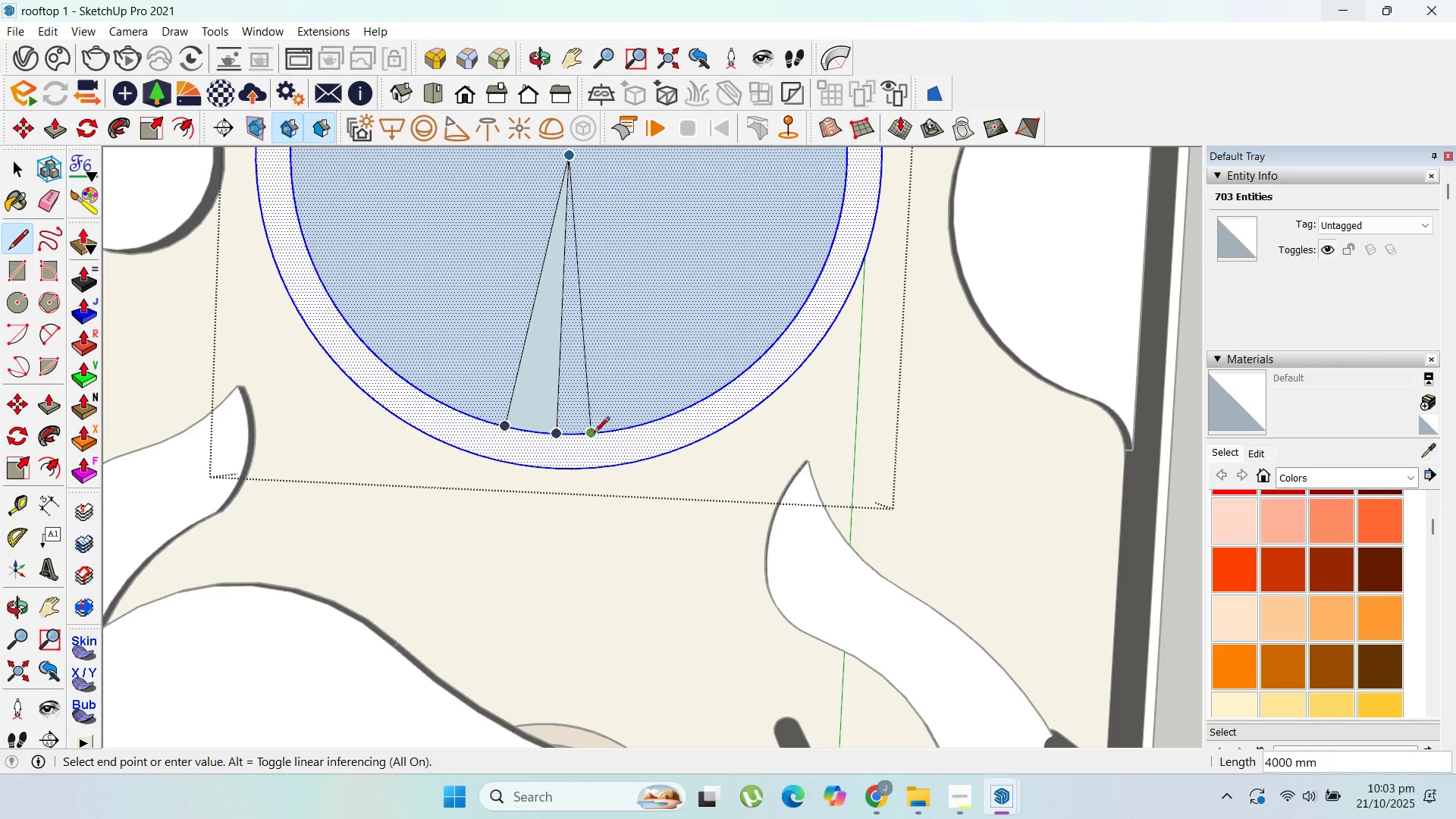 
left_click([607, 431])
 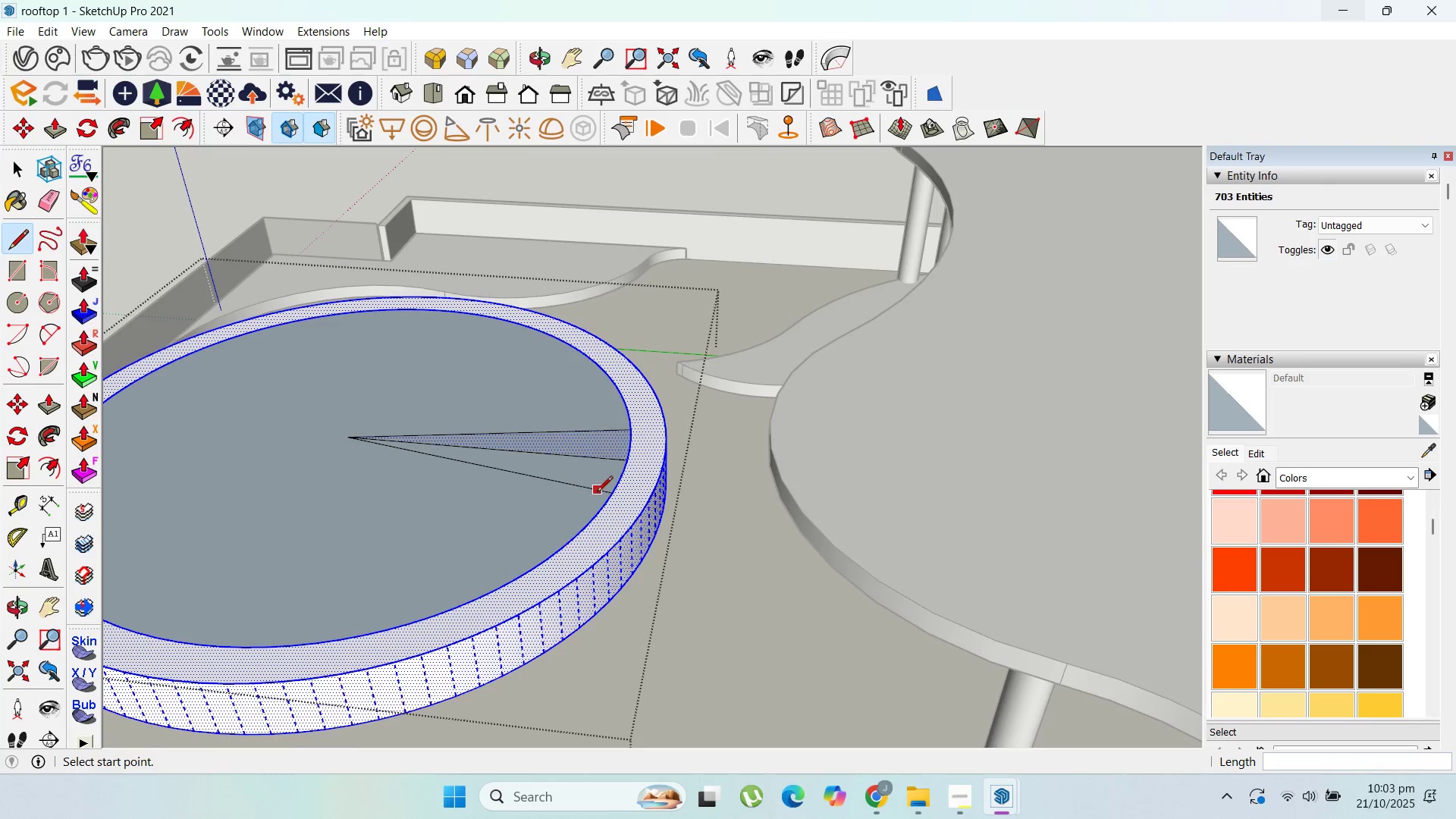 
left_click([613, 496])
 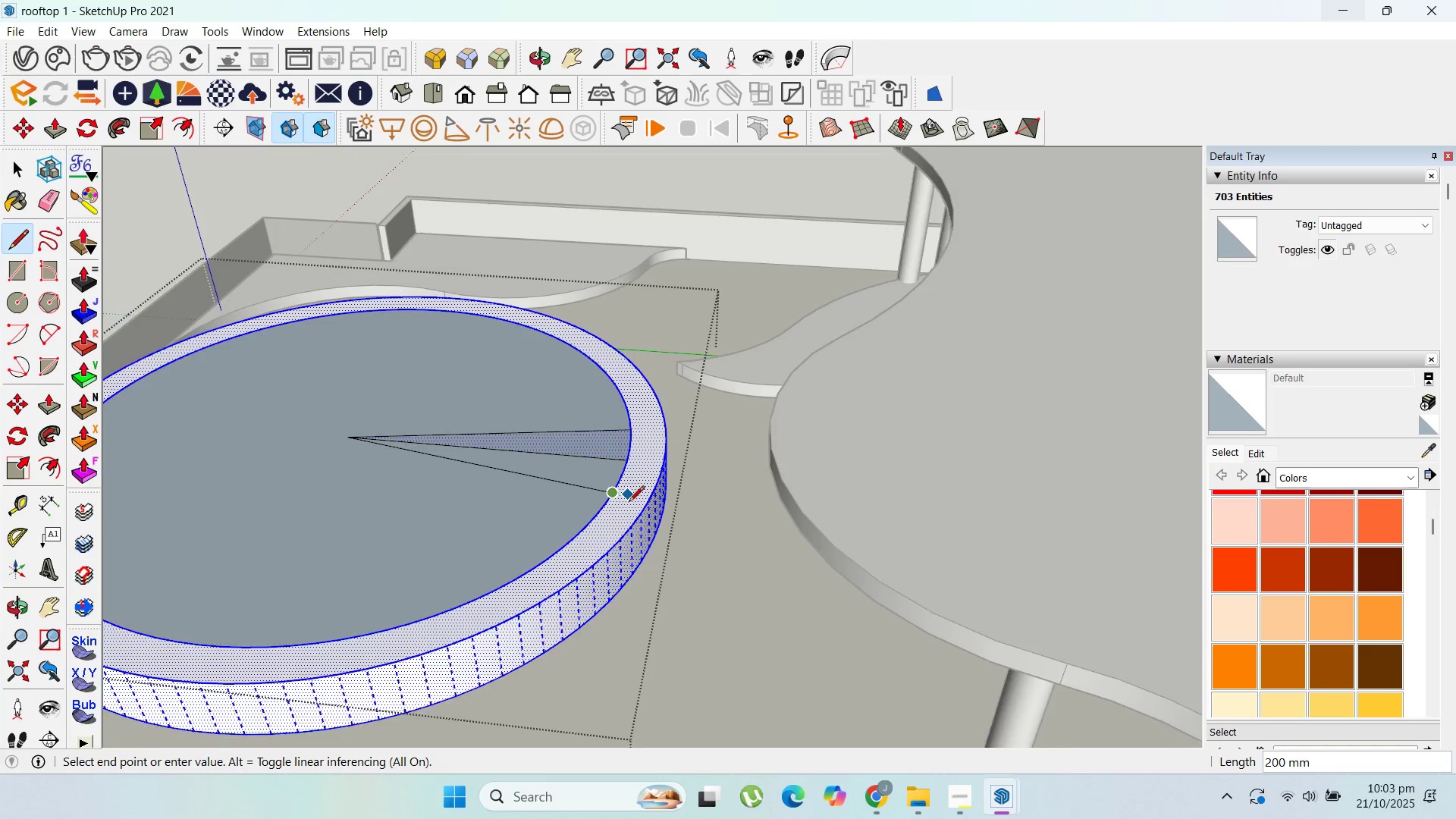 
scroll: coordinate [632, 503], scroll_direction: up, amount: 3.0
 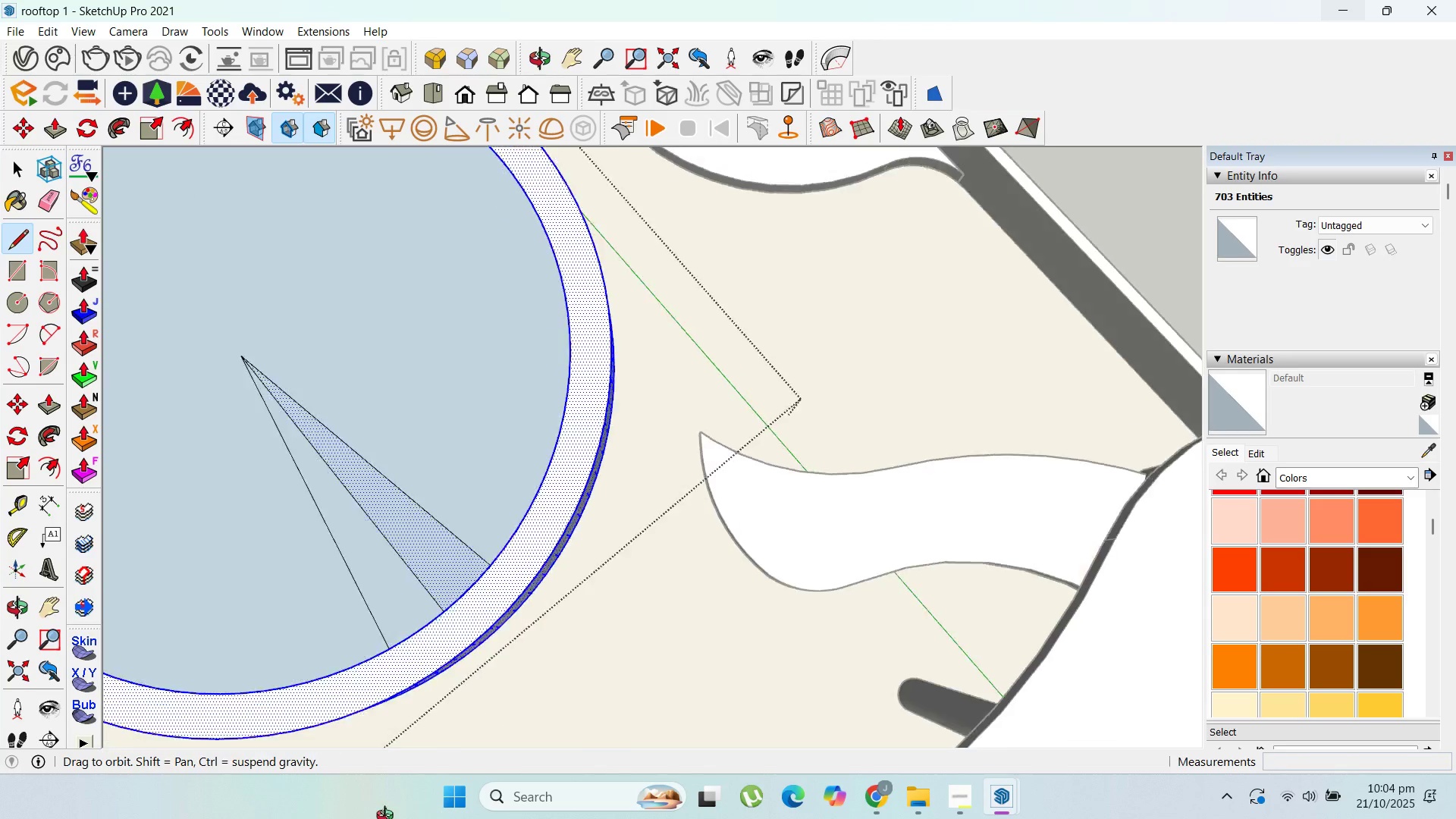 
scroll: coordinate [391, 621], scroll_direction: down, amount: 1.0
 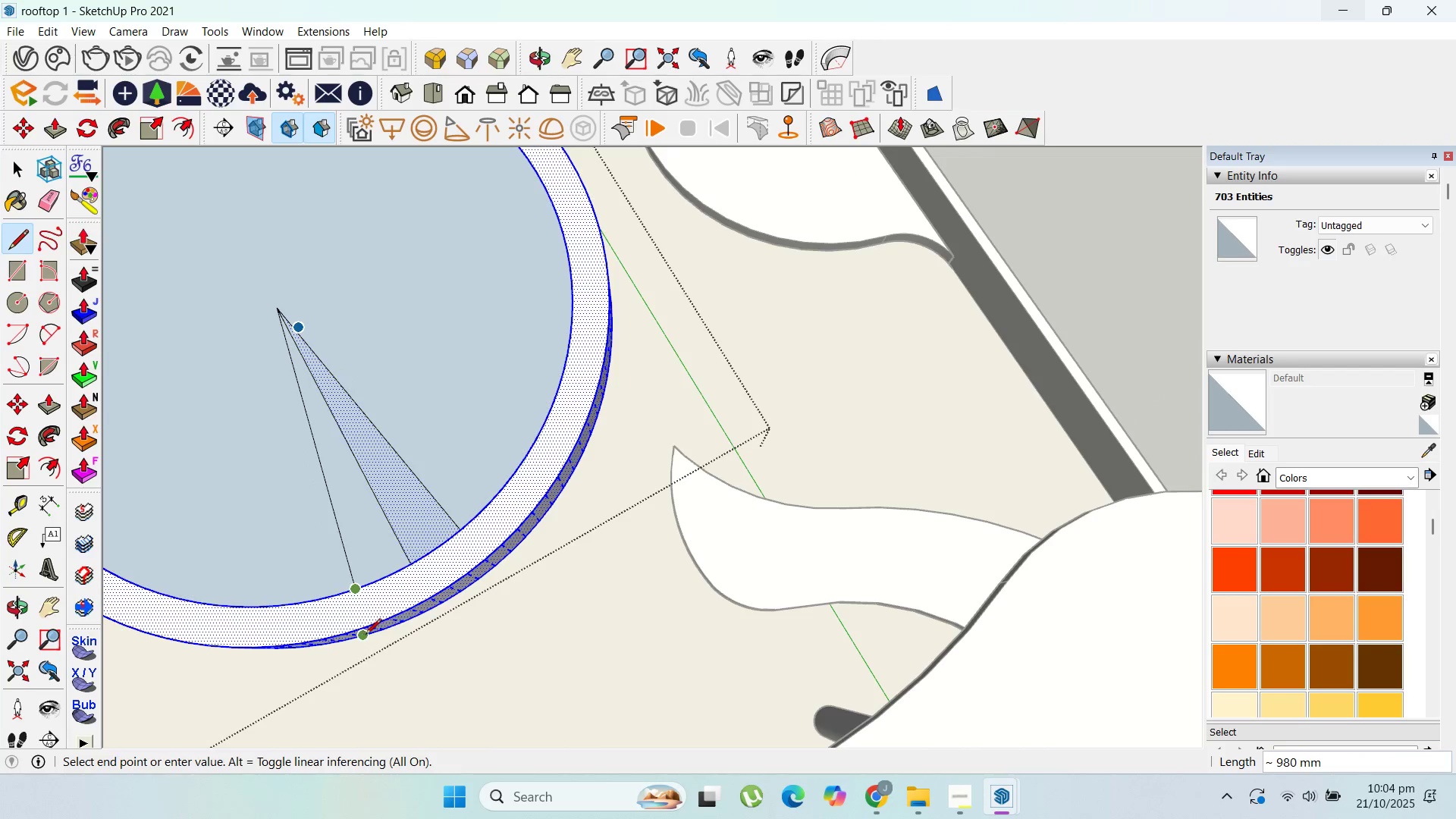 
scroll: coordinate [363, 626], scroll_direction: up, amount: 5.0
 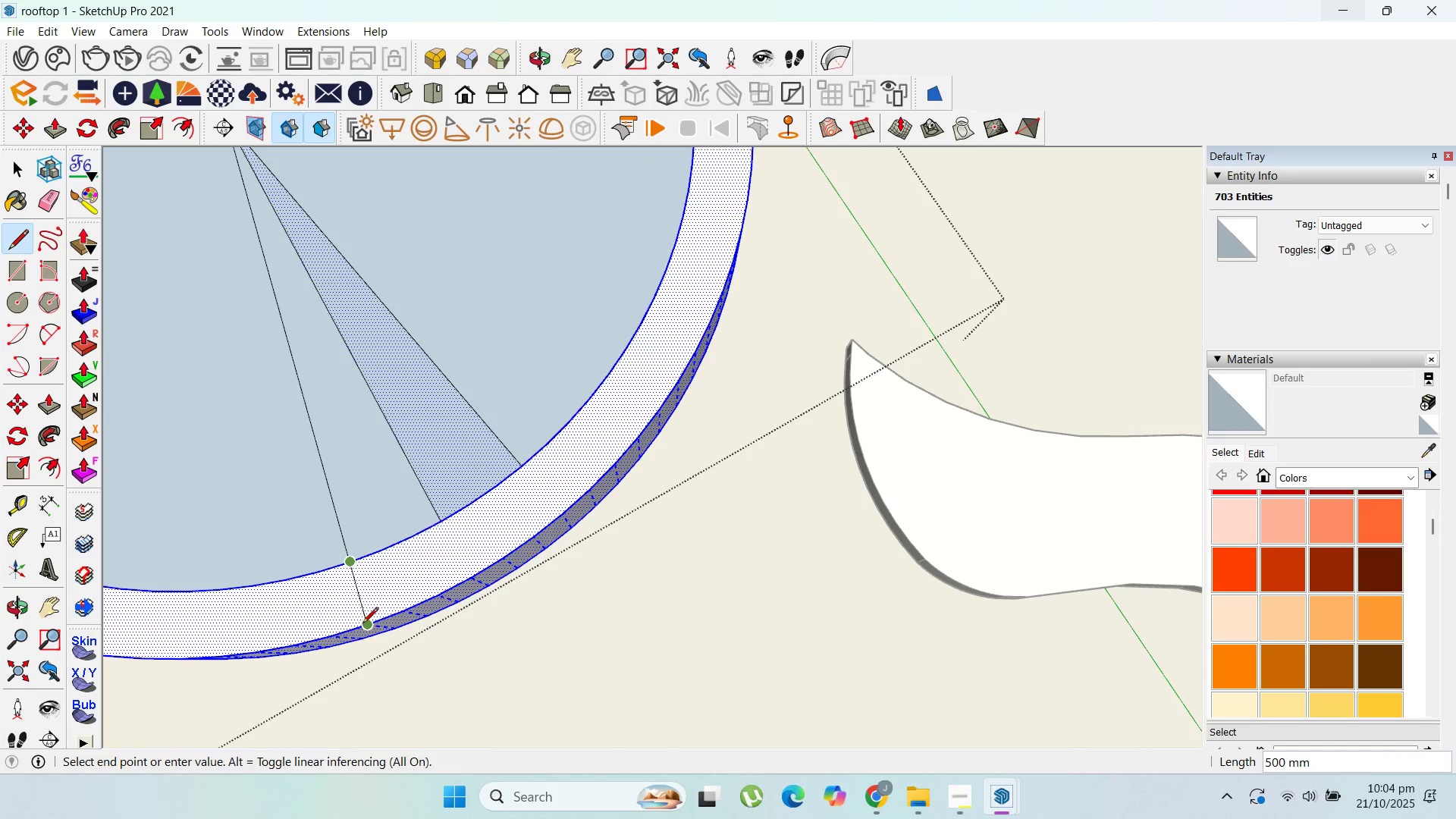 
left_click([362, 624])
 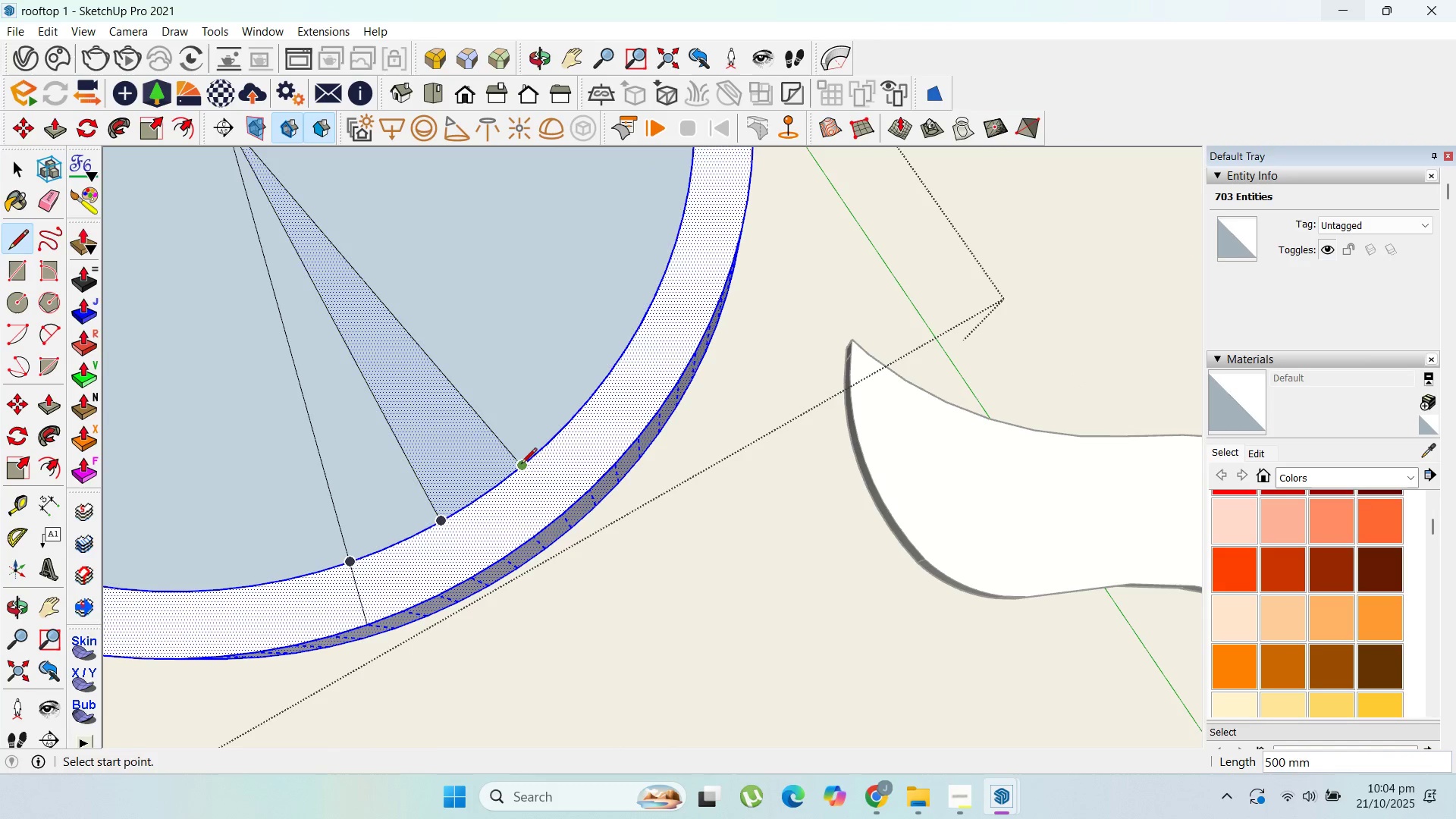 
left_click([521, 465])
 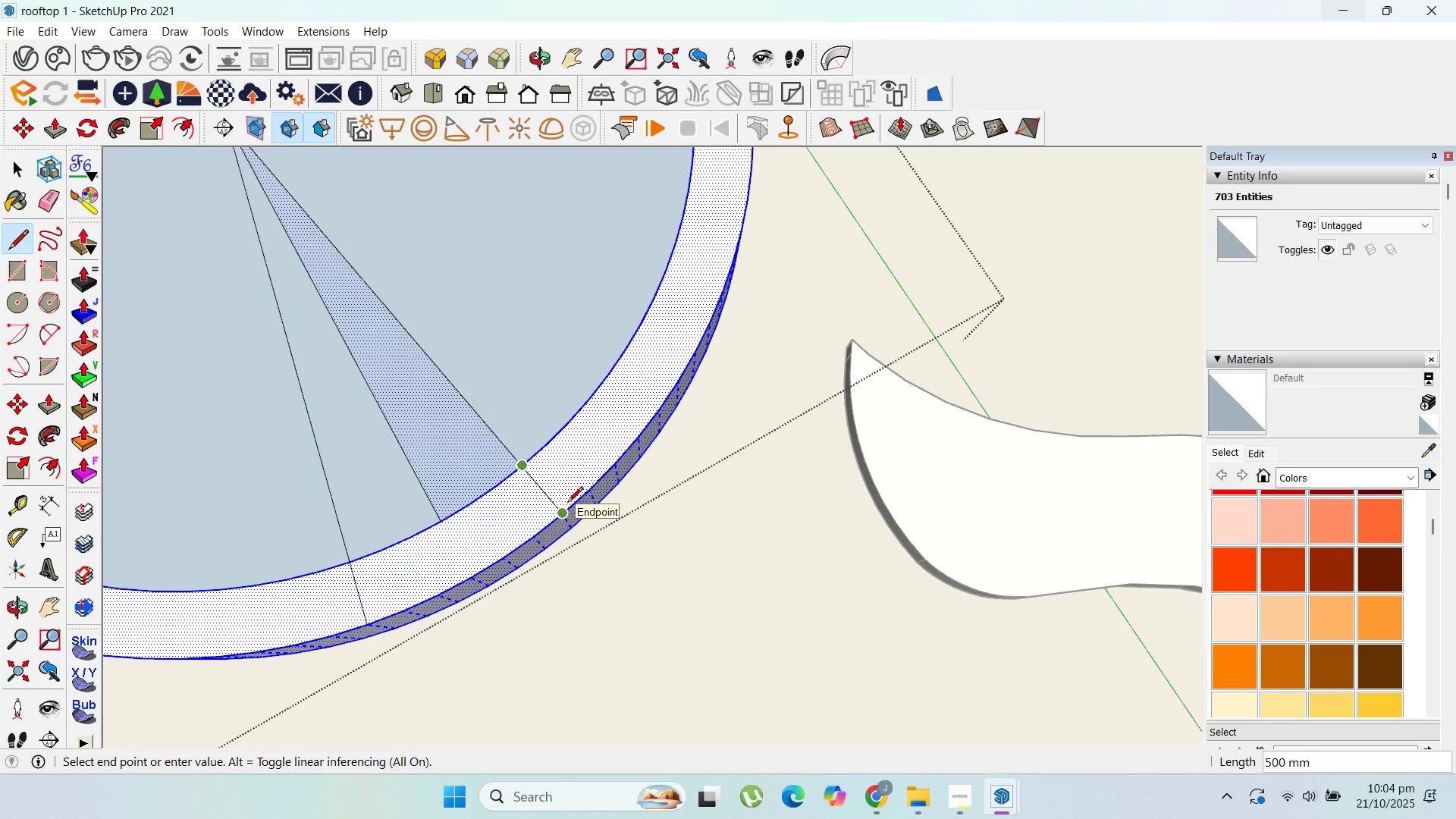 
left_click([567, 504])
 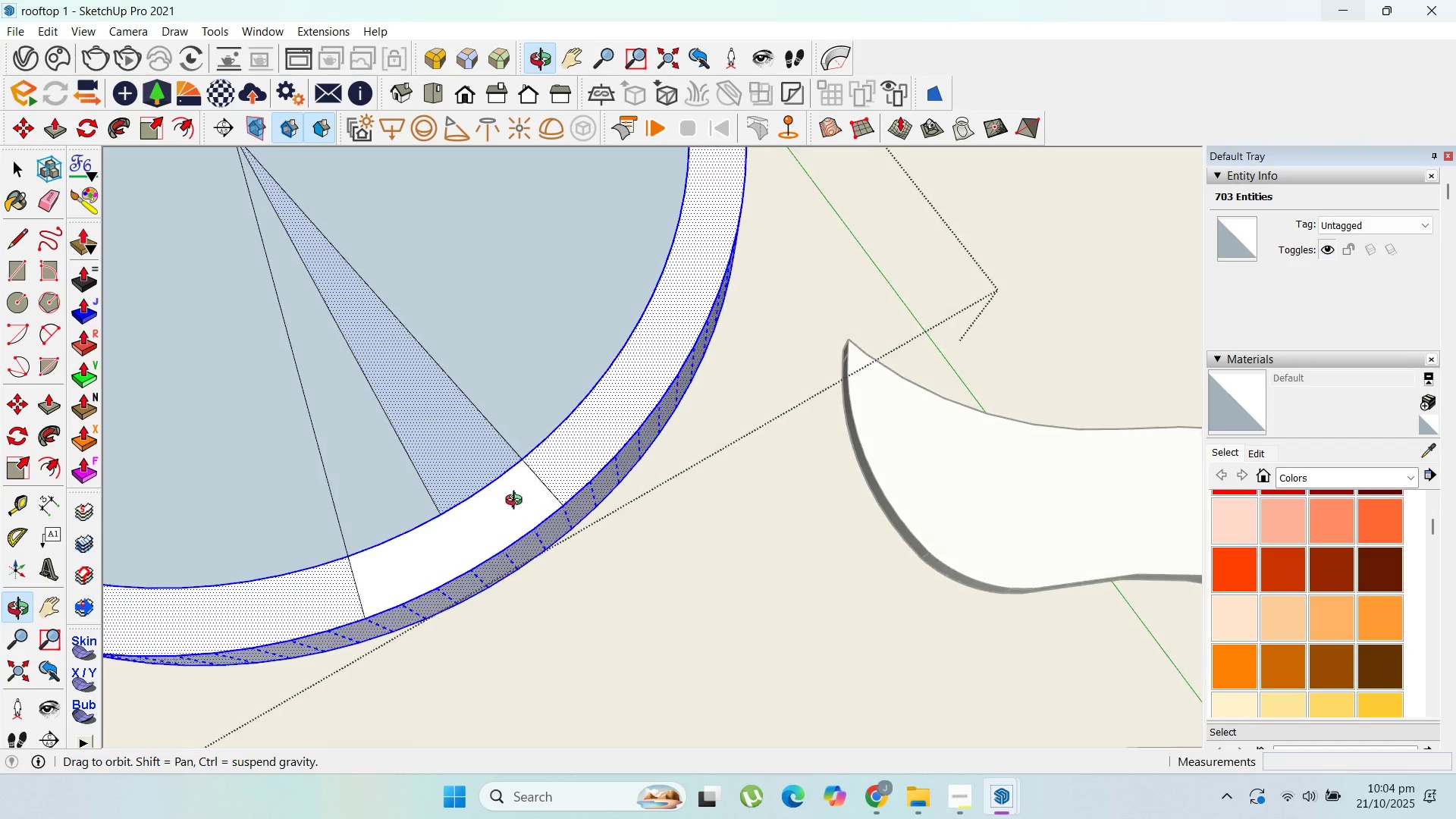 
key(P)
 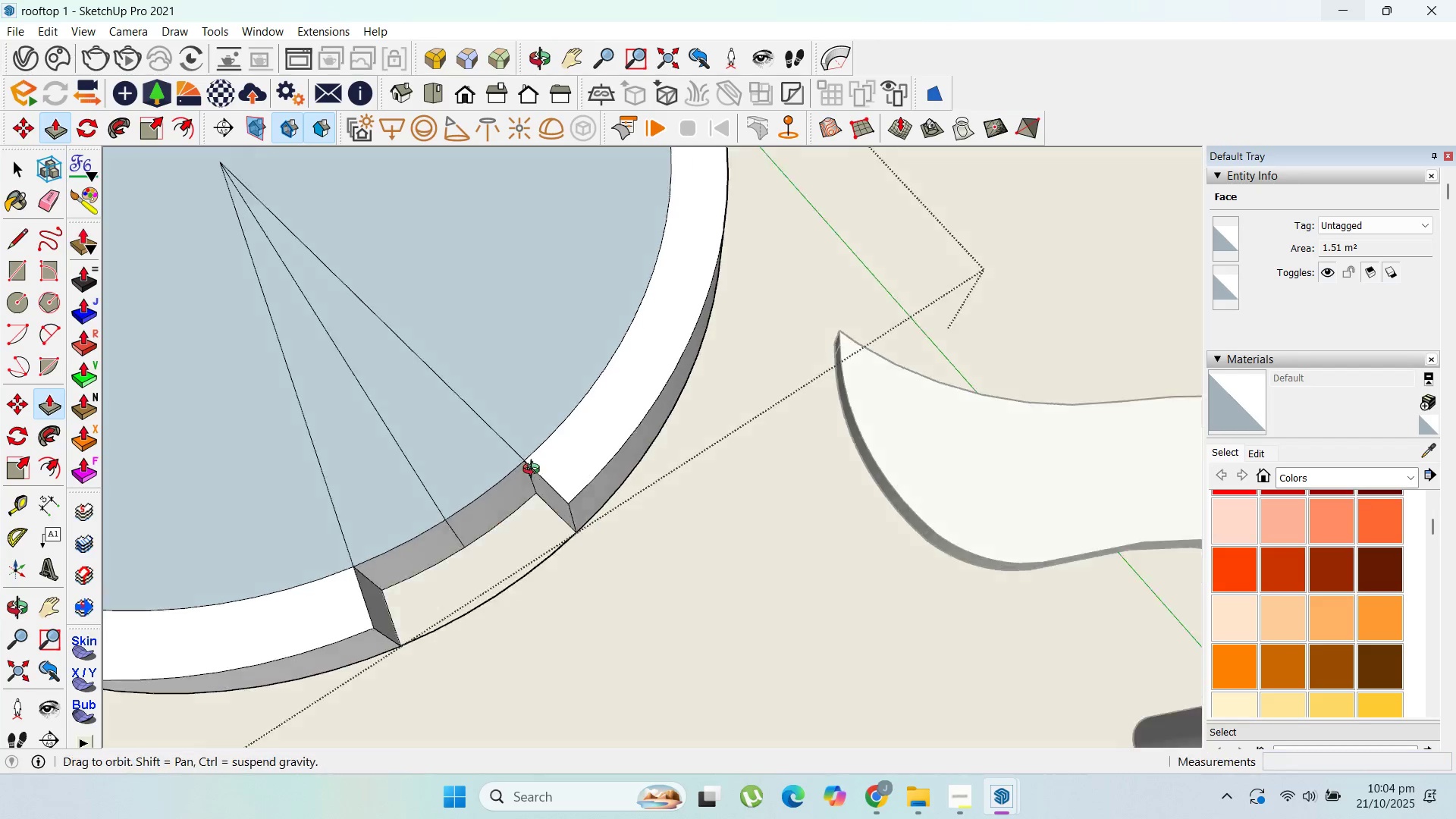 
left_click([13, 172])
 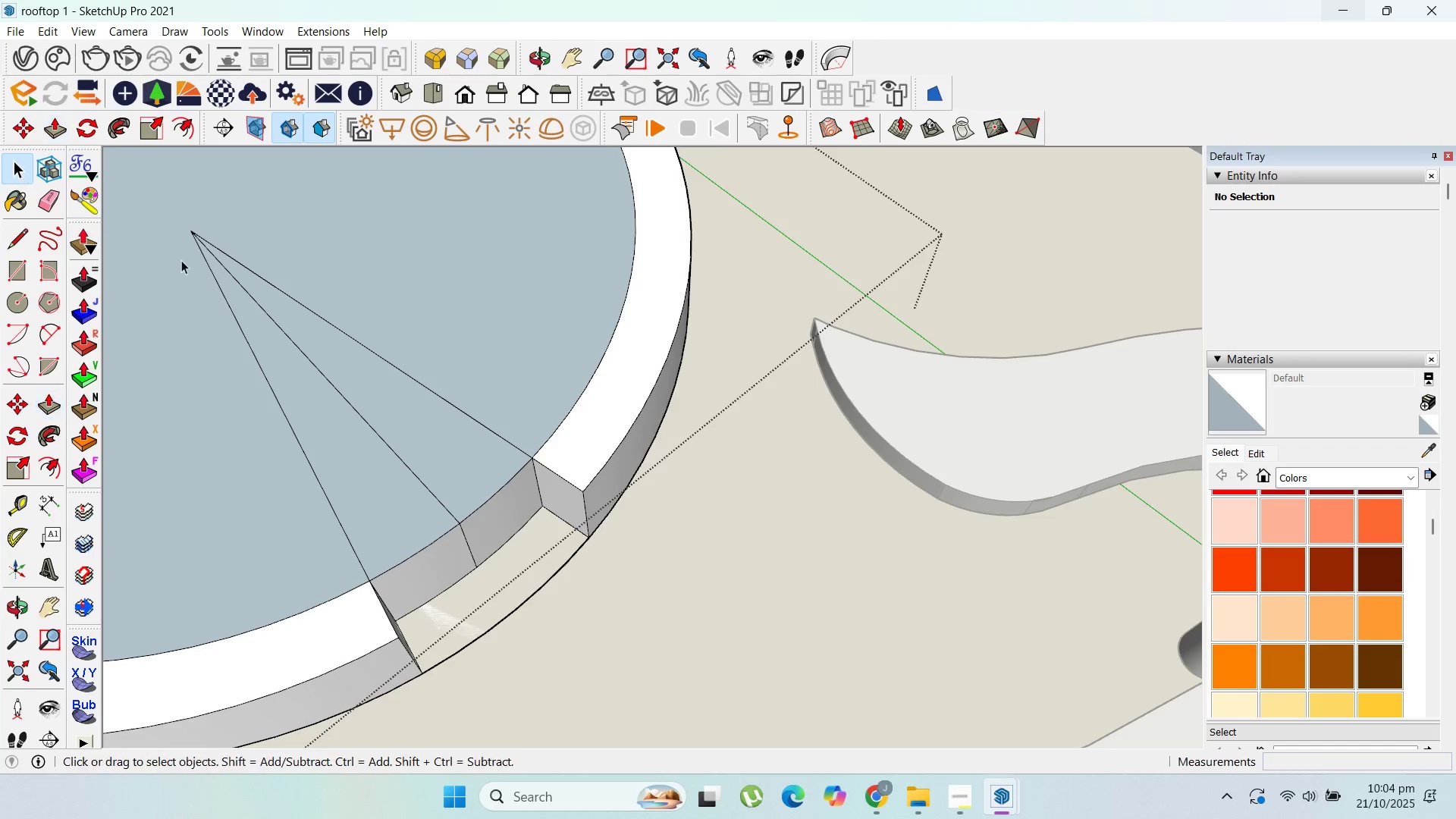 
scroll: coordinate [551, 551], scroll_direction: down, amount: 2.0
 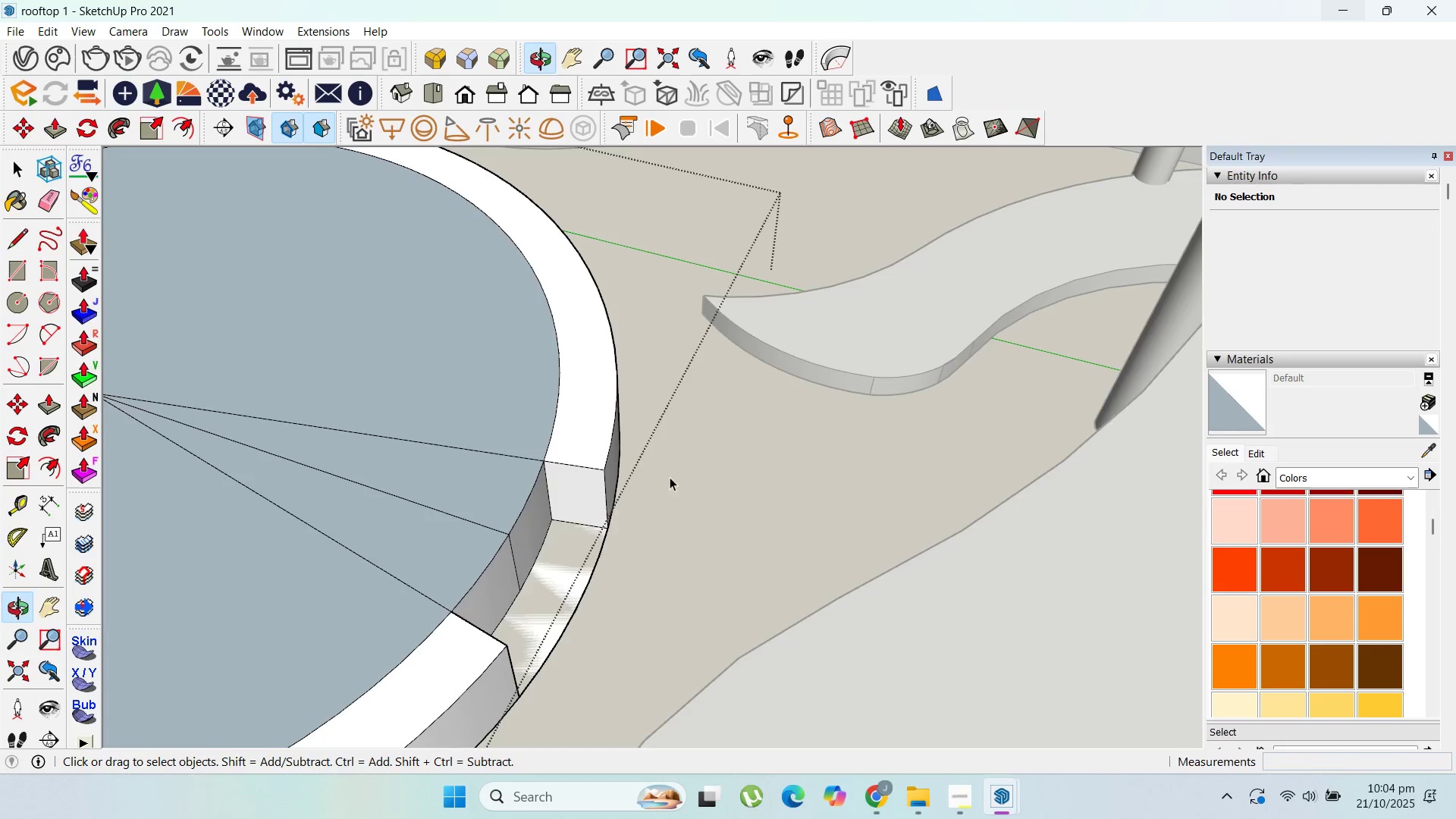 
scroll: coordinate [544, 546], scroll_direction: up, amount: 2.0
 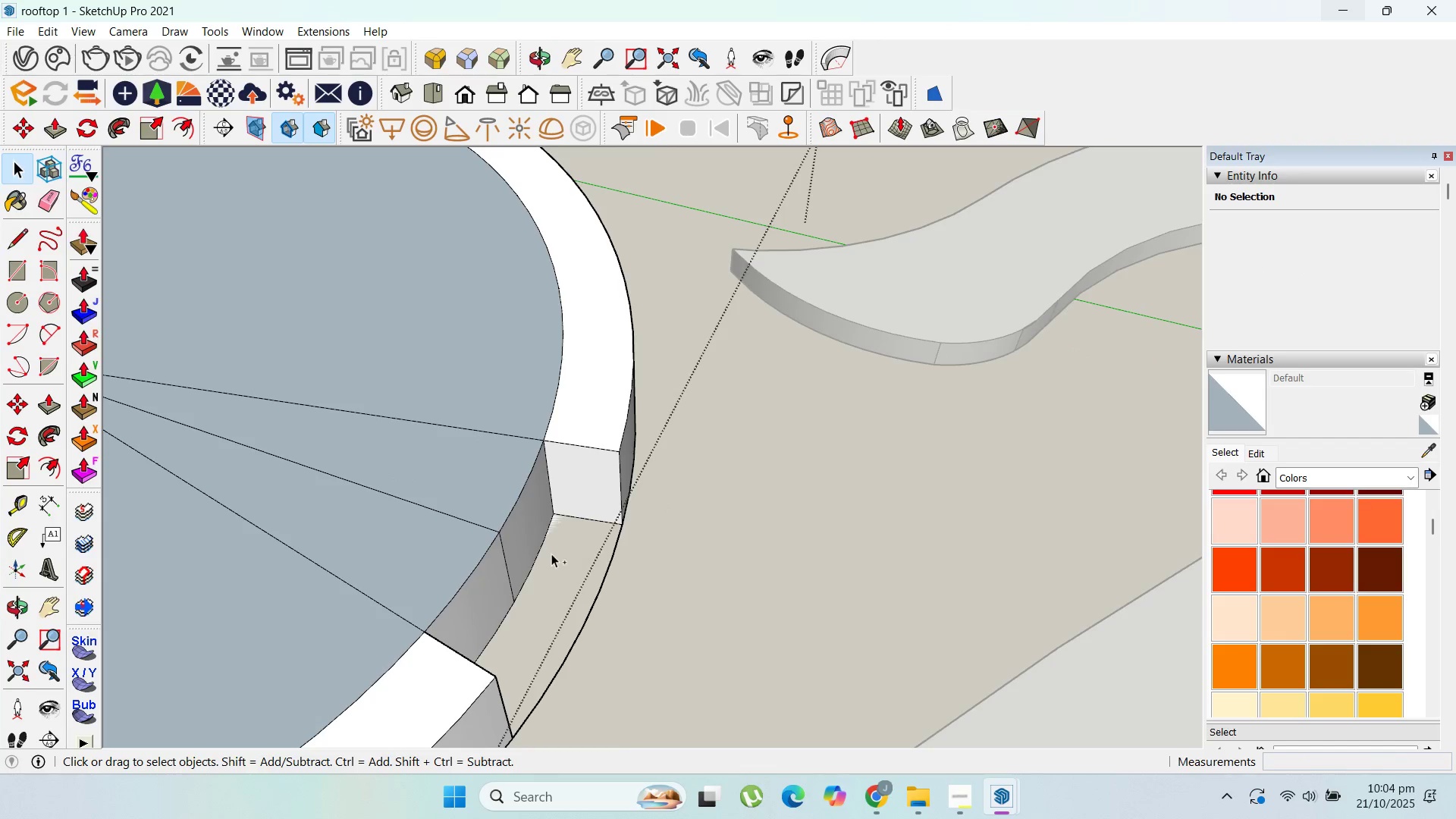 
key(Control+Z)
 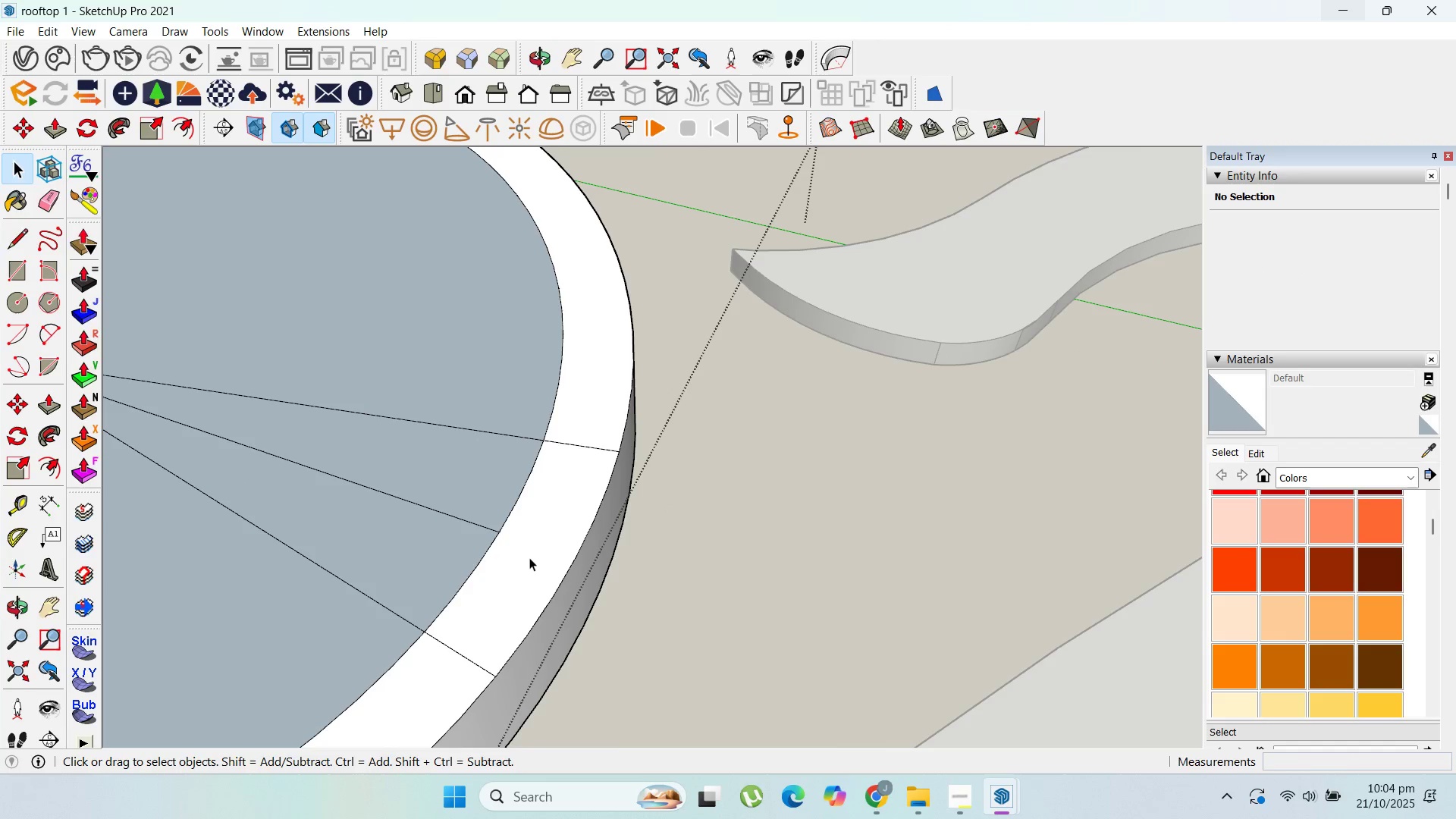 
left_click([529, 557])
 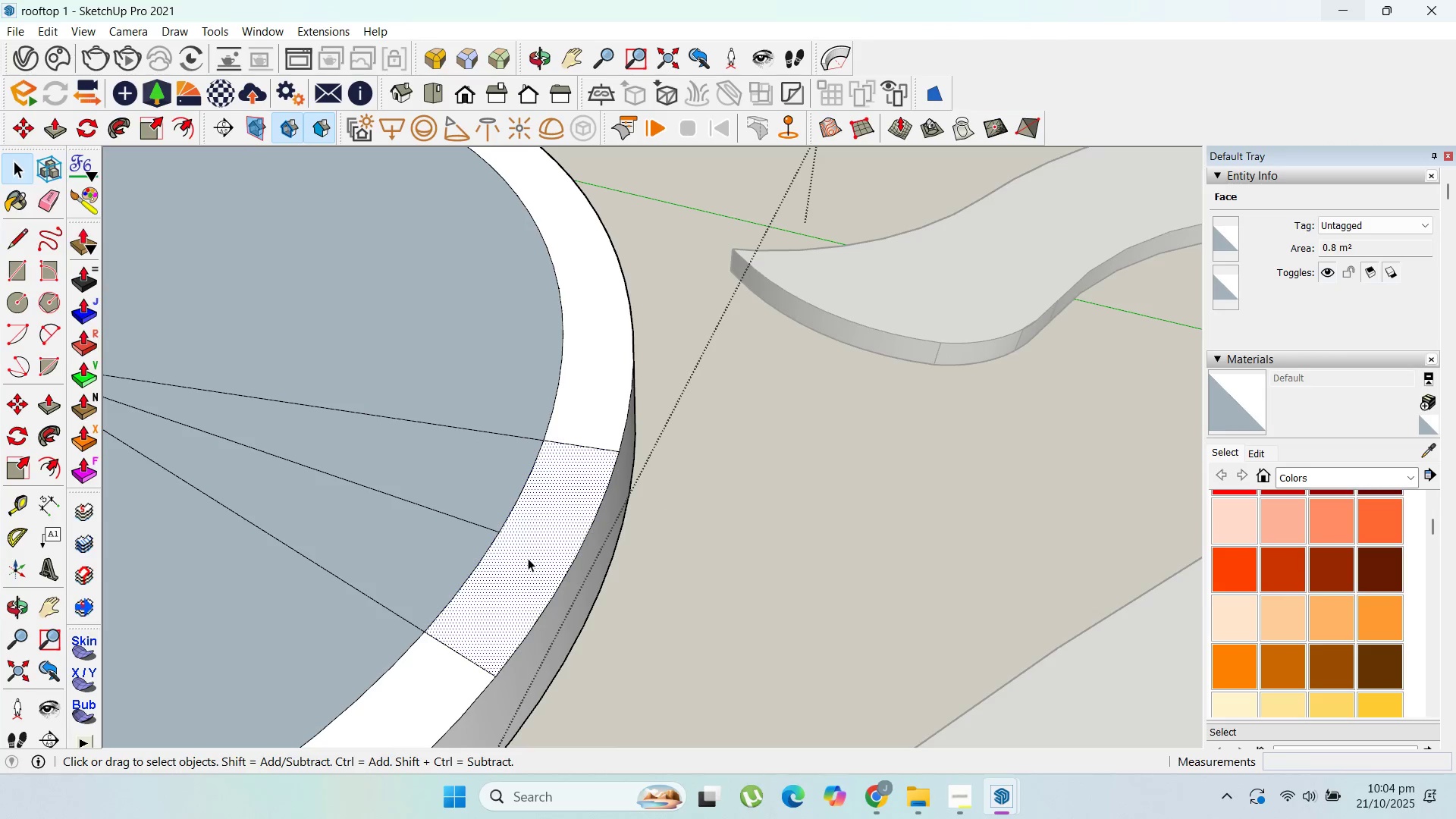 
key(P)
 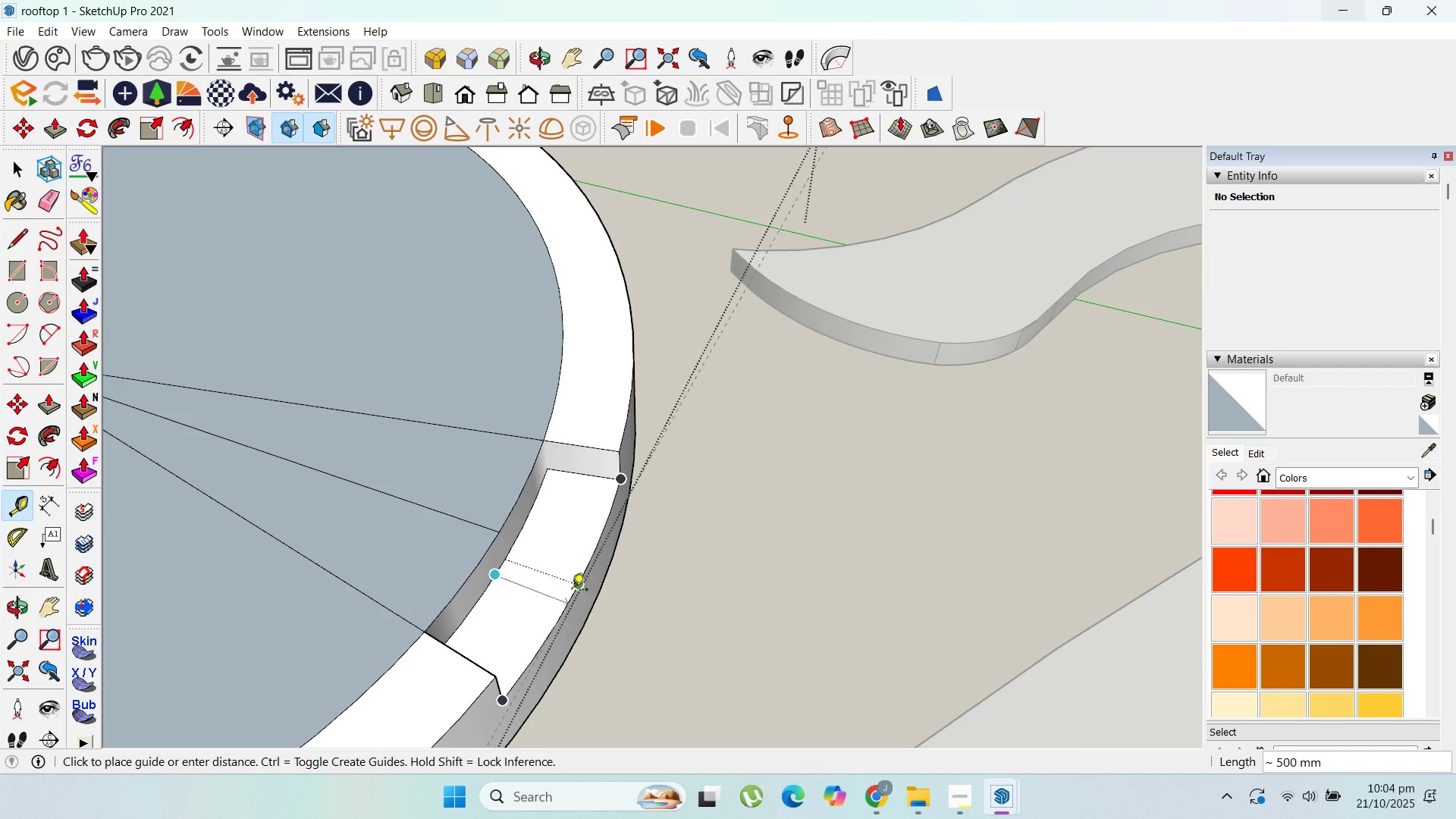 
wait(5.99)
 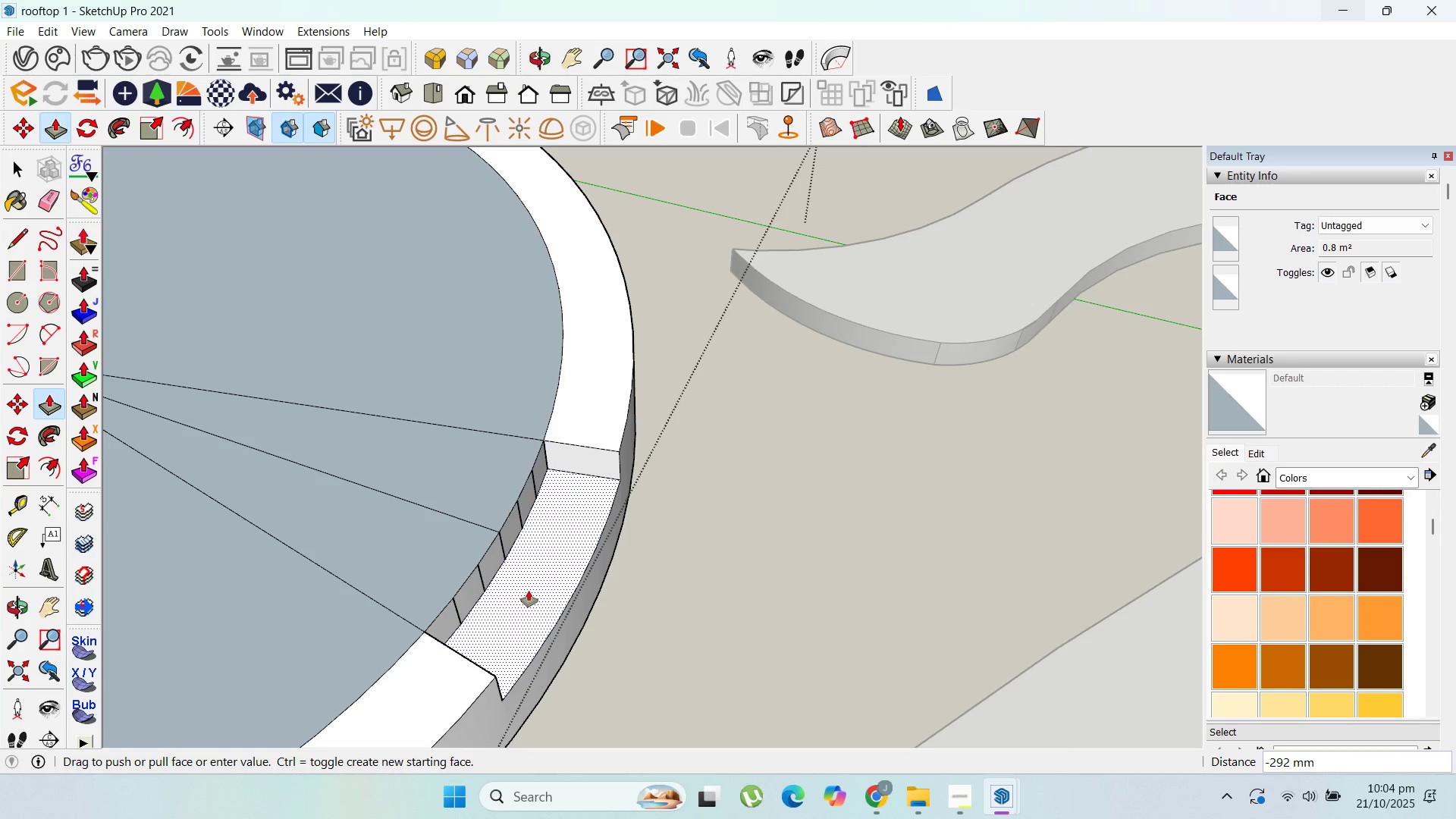 
key(Escape)
 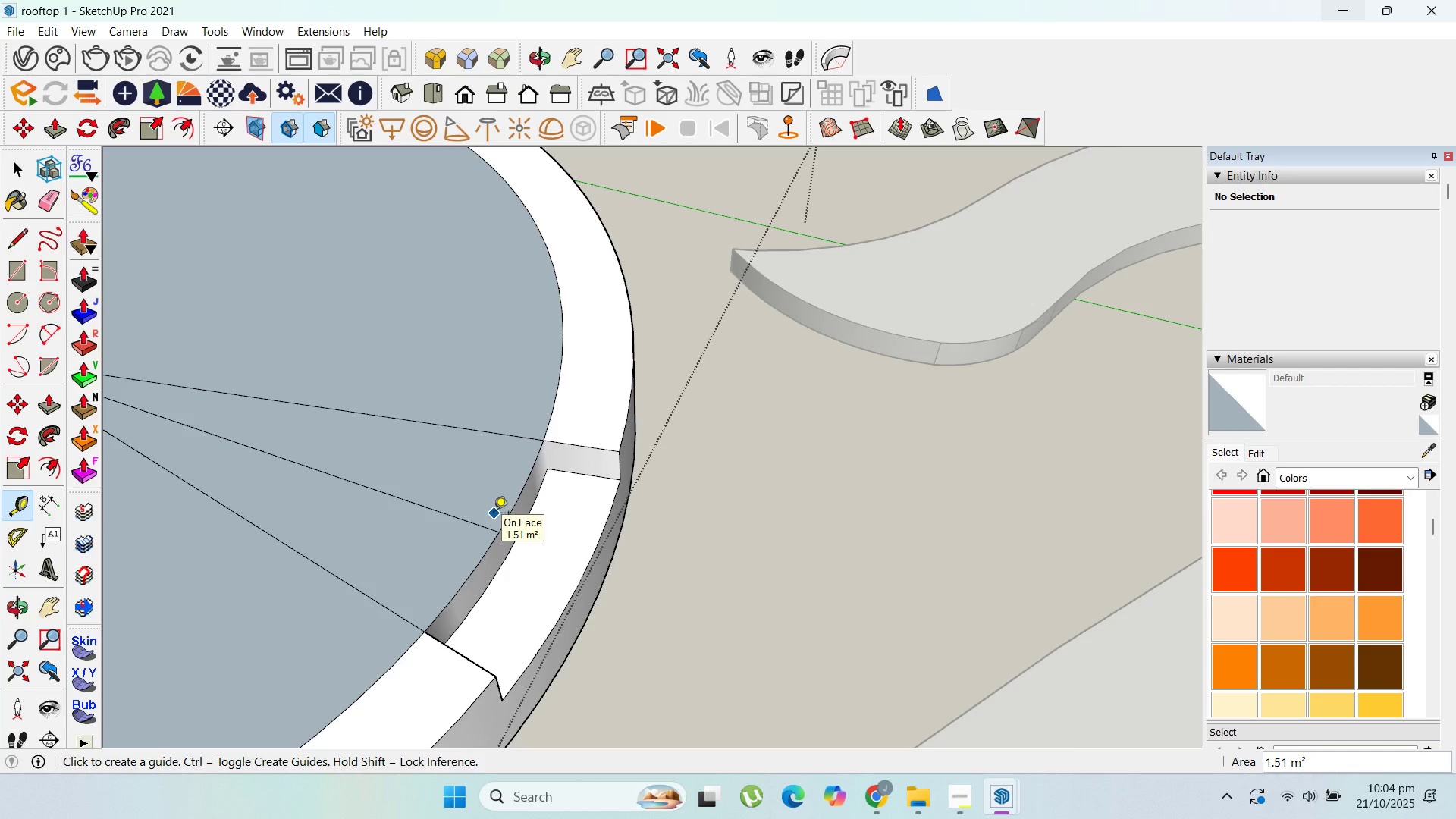 
key(P)
 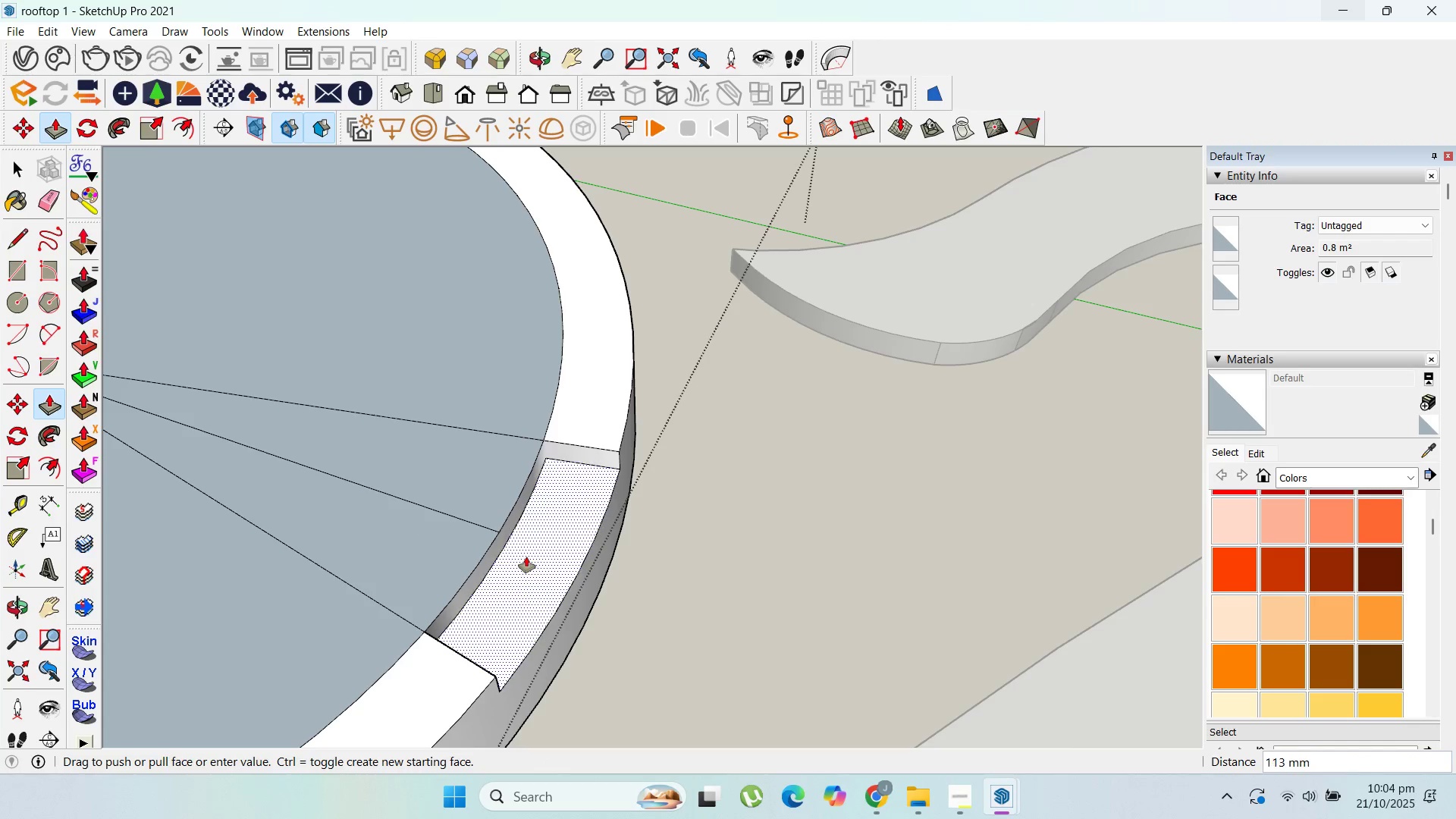 
scroll: coordinate [639, 506], scroll_direction: down, amount: 1.0
 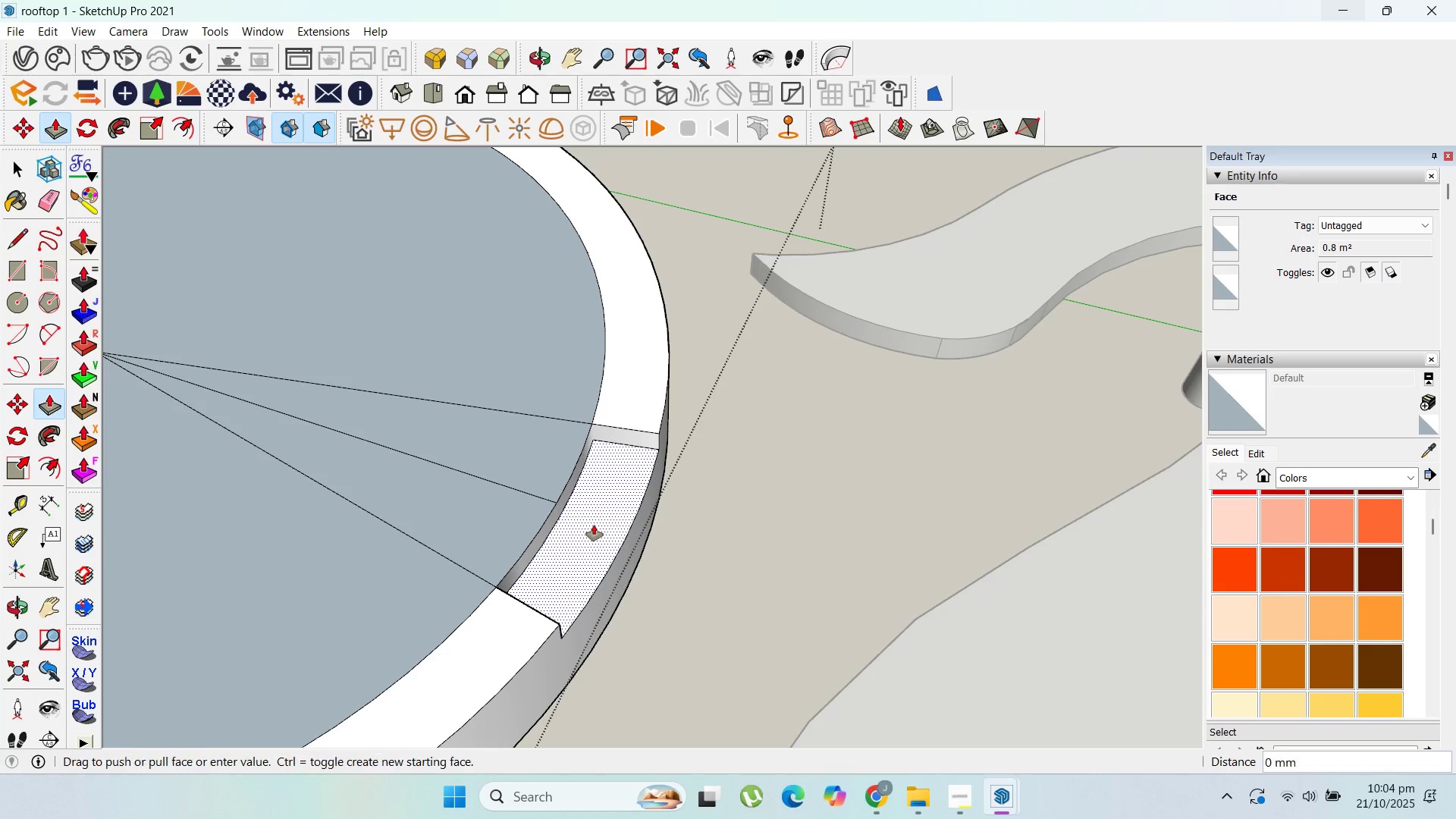 
left_click([594, 525])
 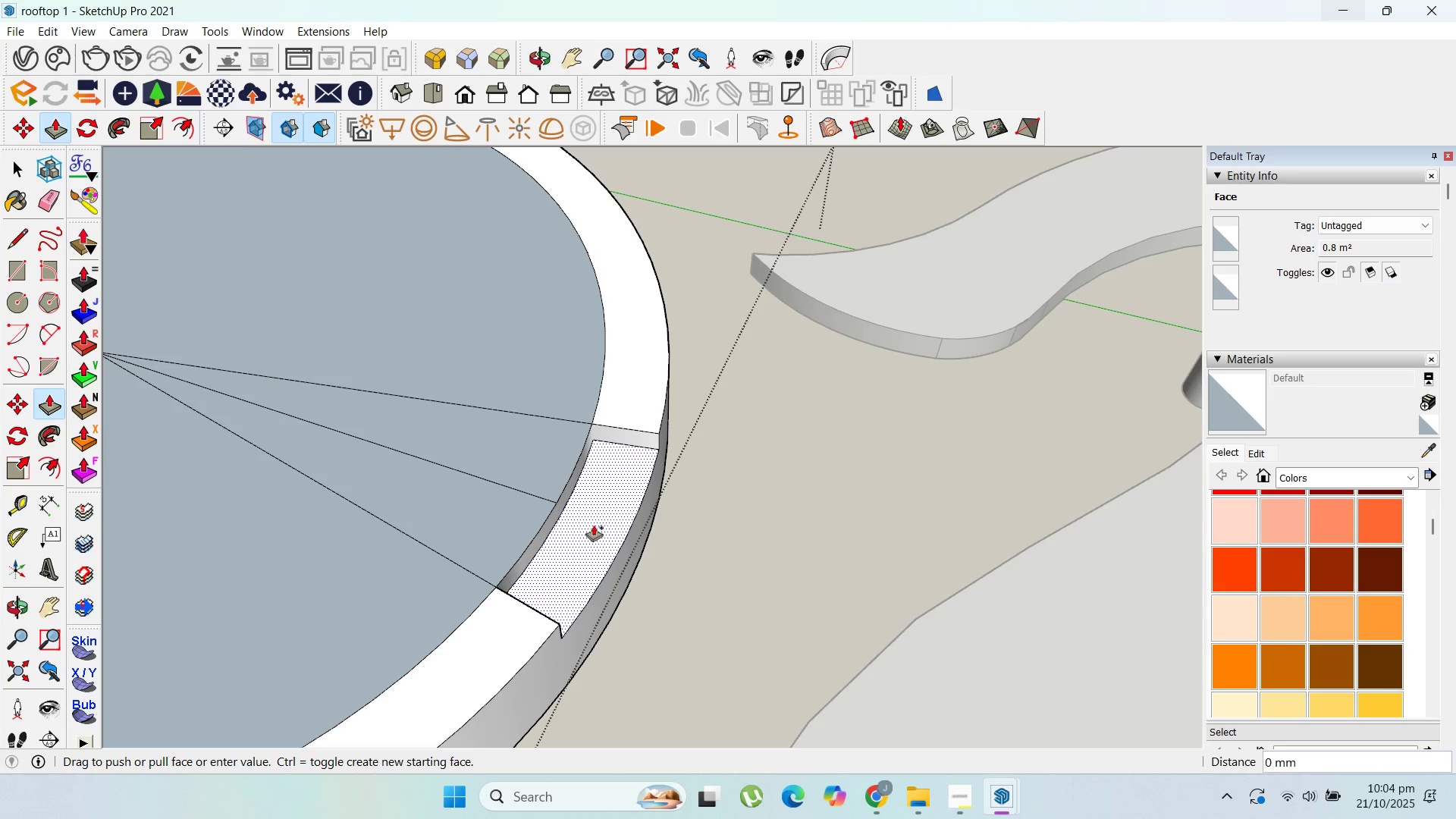 
key(Control+Z)
 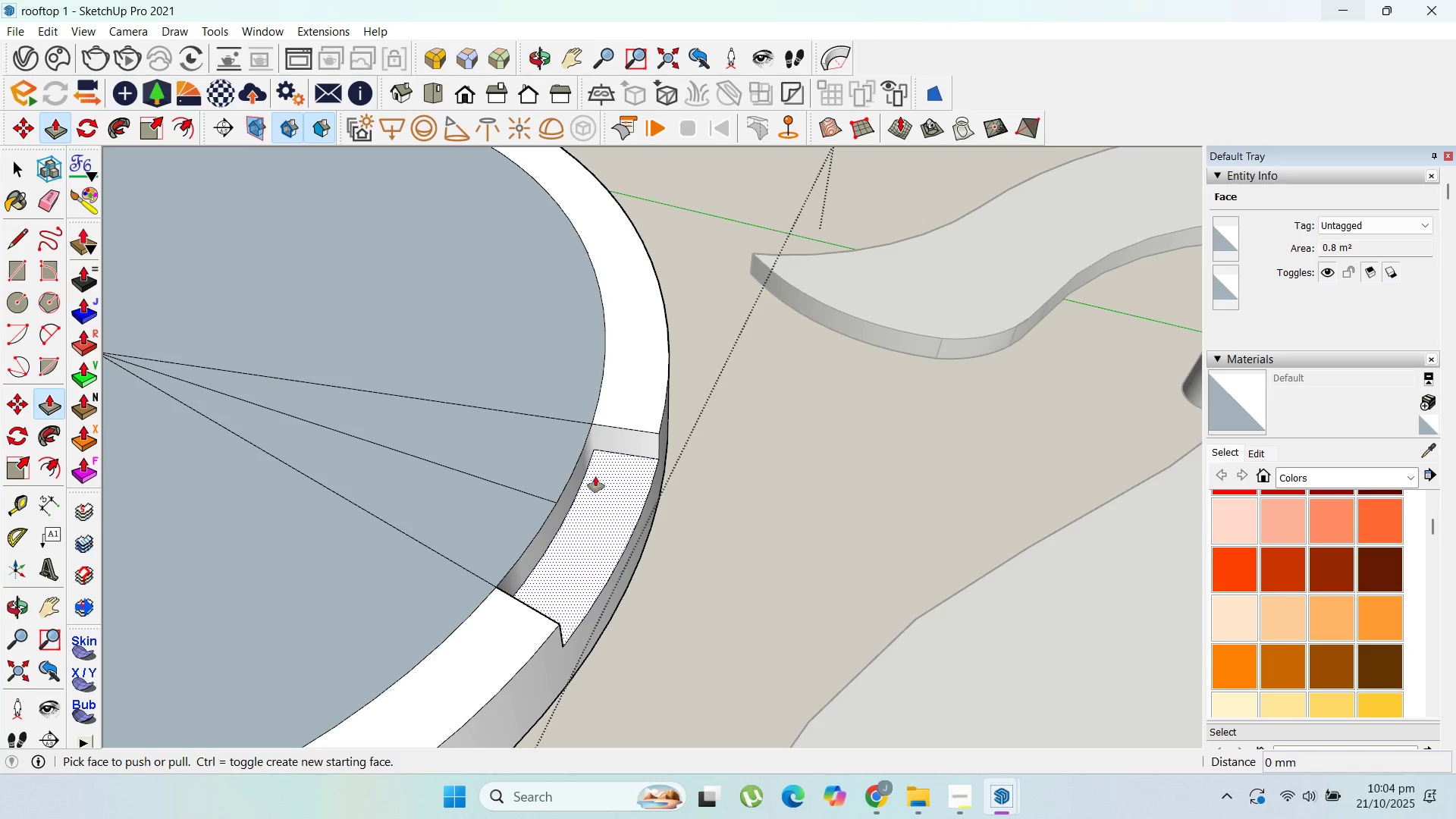 
key(Control+Z)
 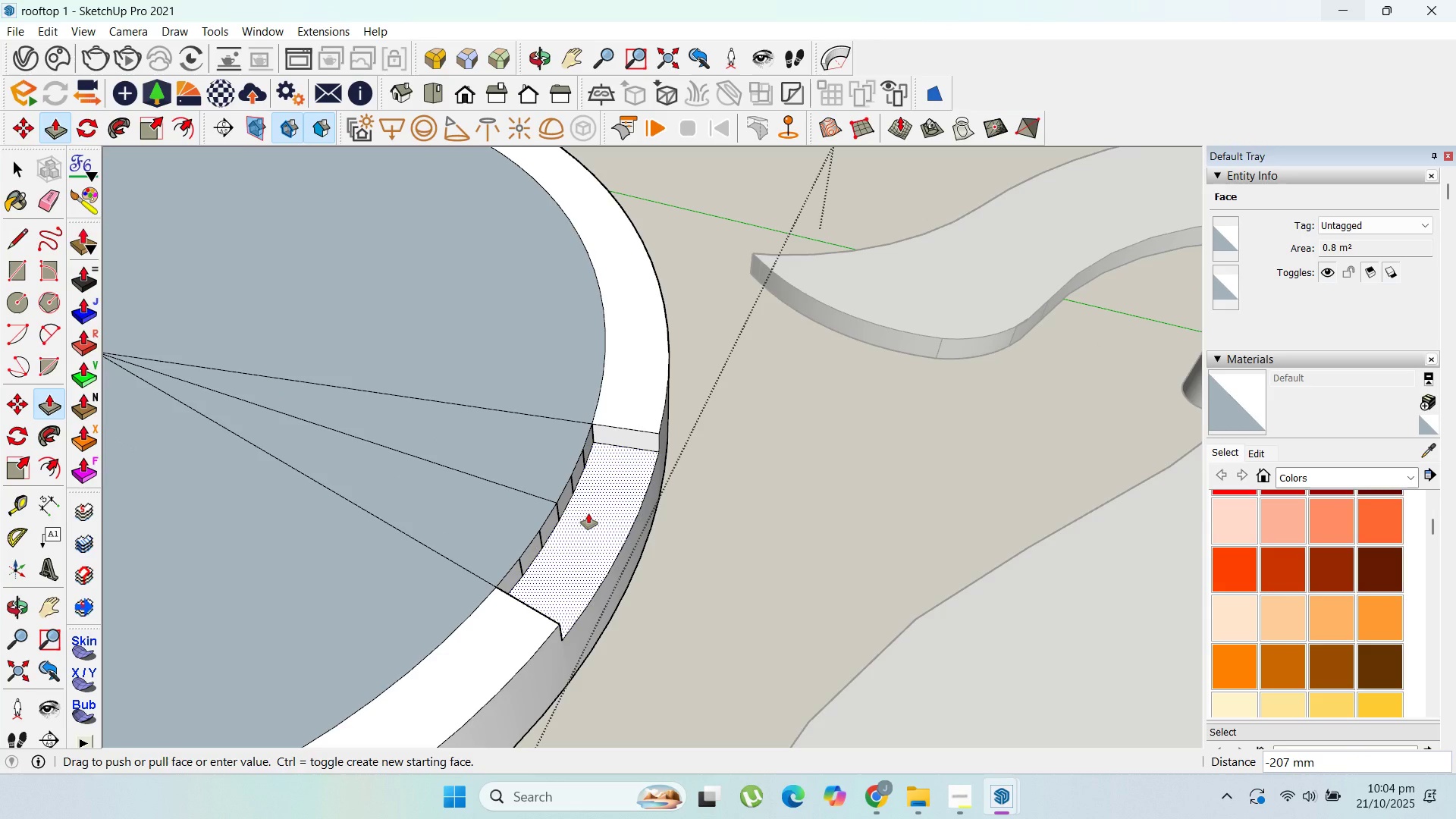 
type(2)
key(Backspace)
type(500)
 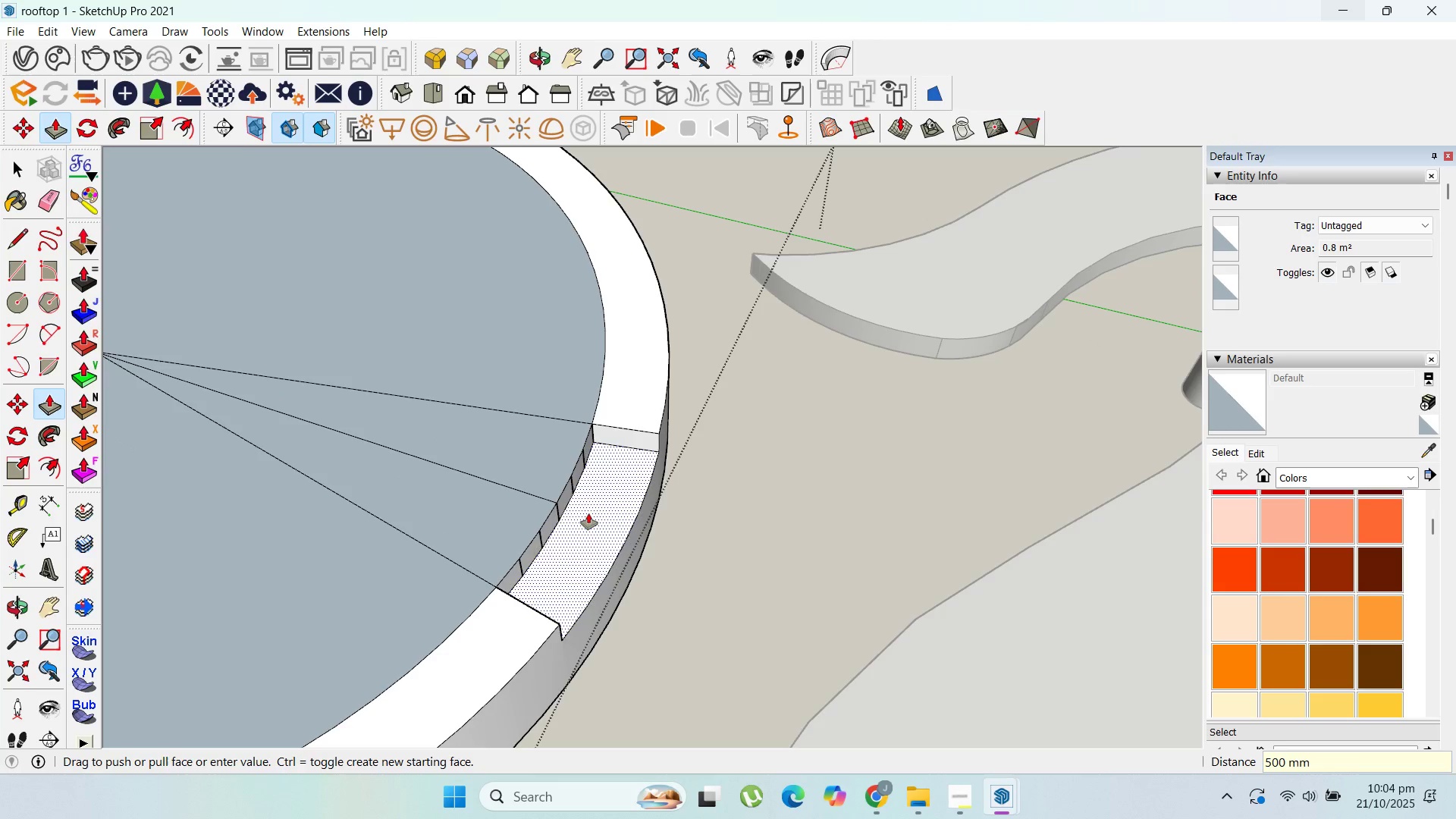 
key(Enter)
 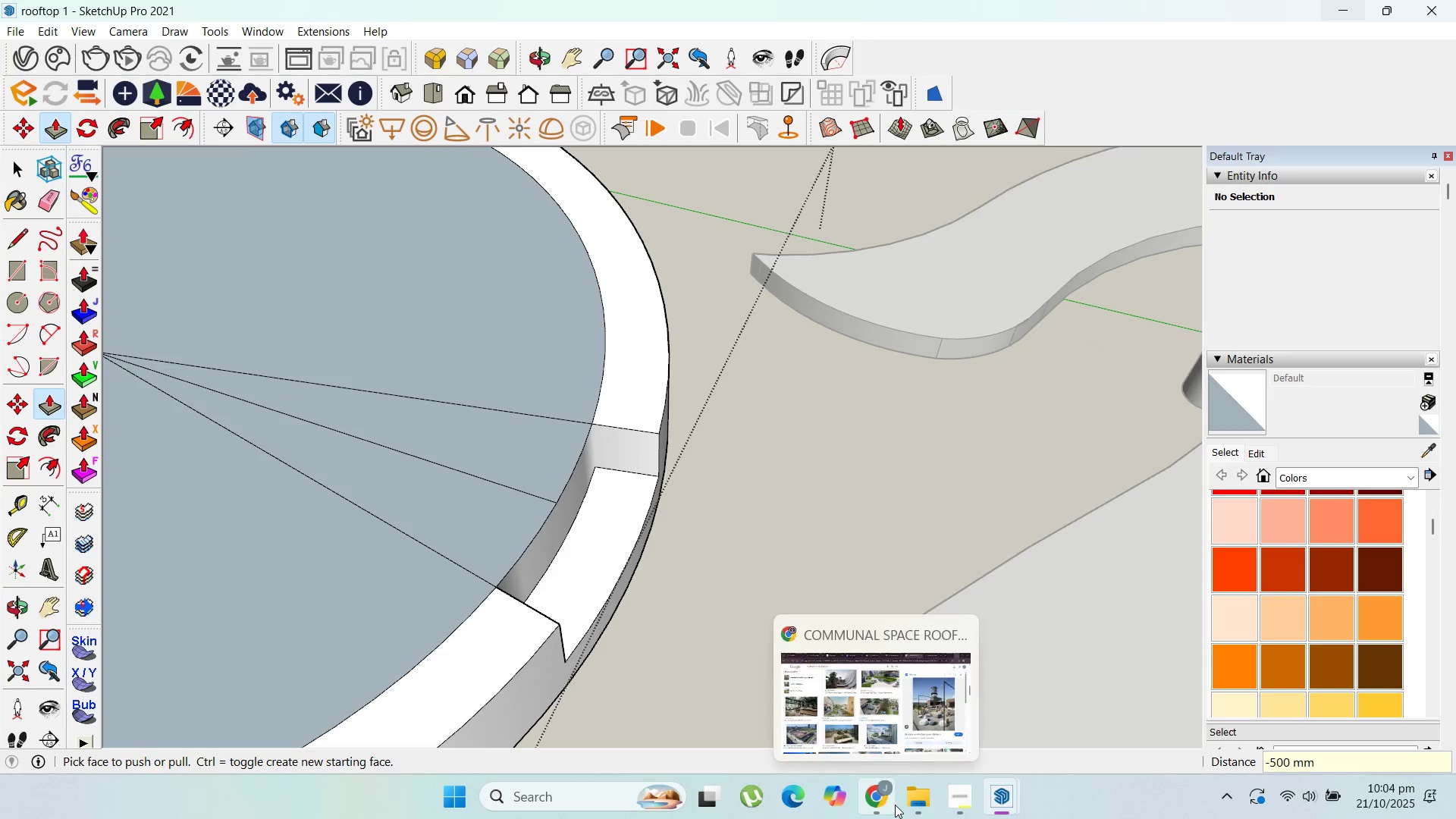 
left_click([891, 800])
 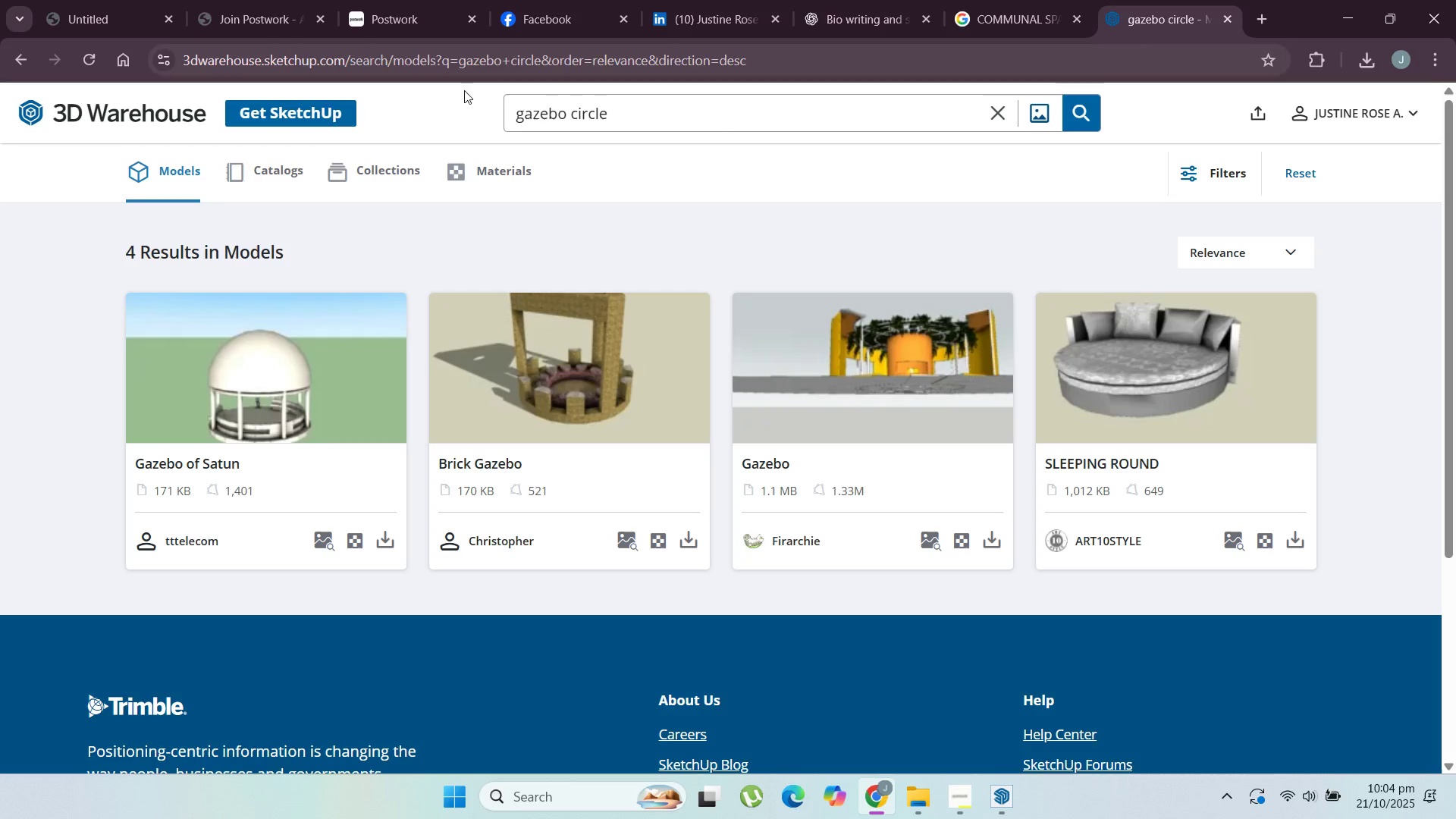 
double_click([560, 121])
 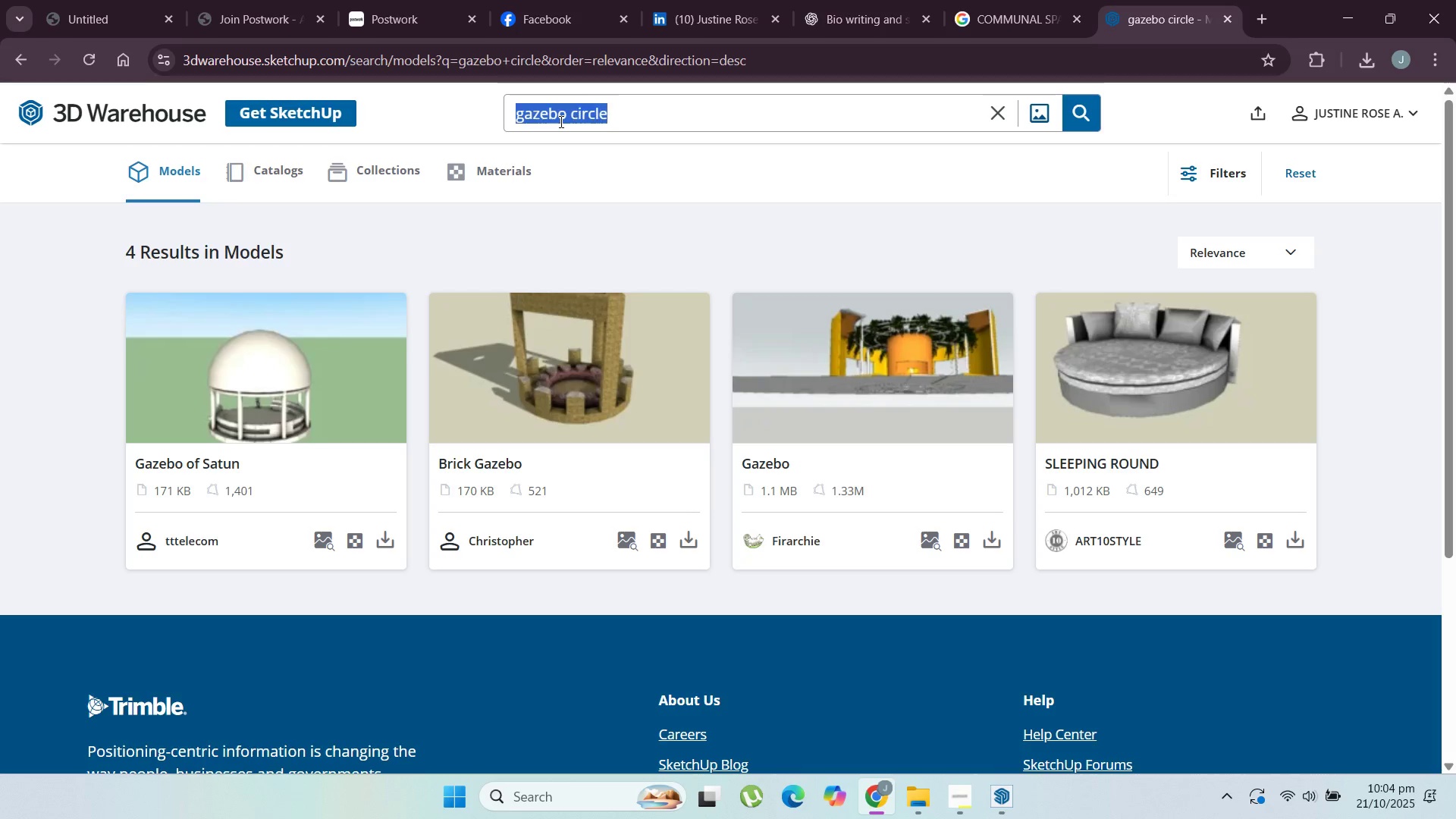 
triple_click([560, 121])
 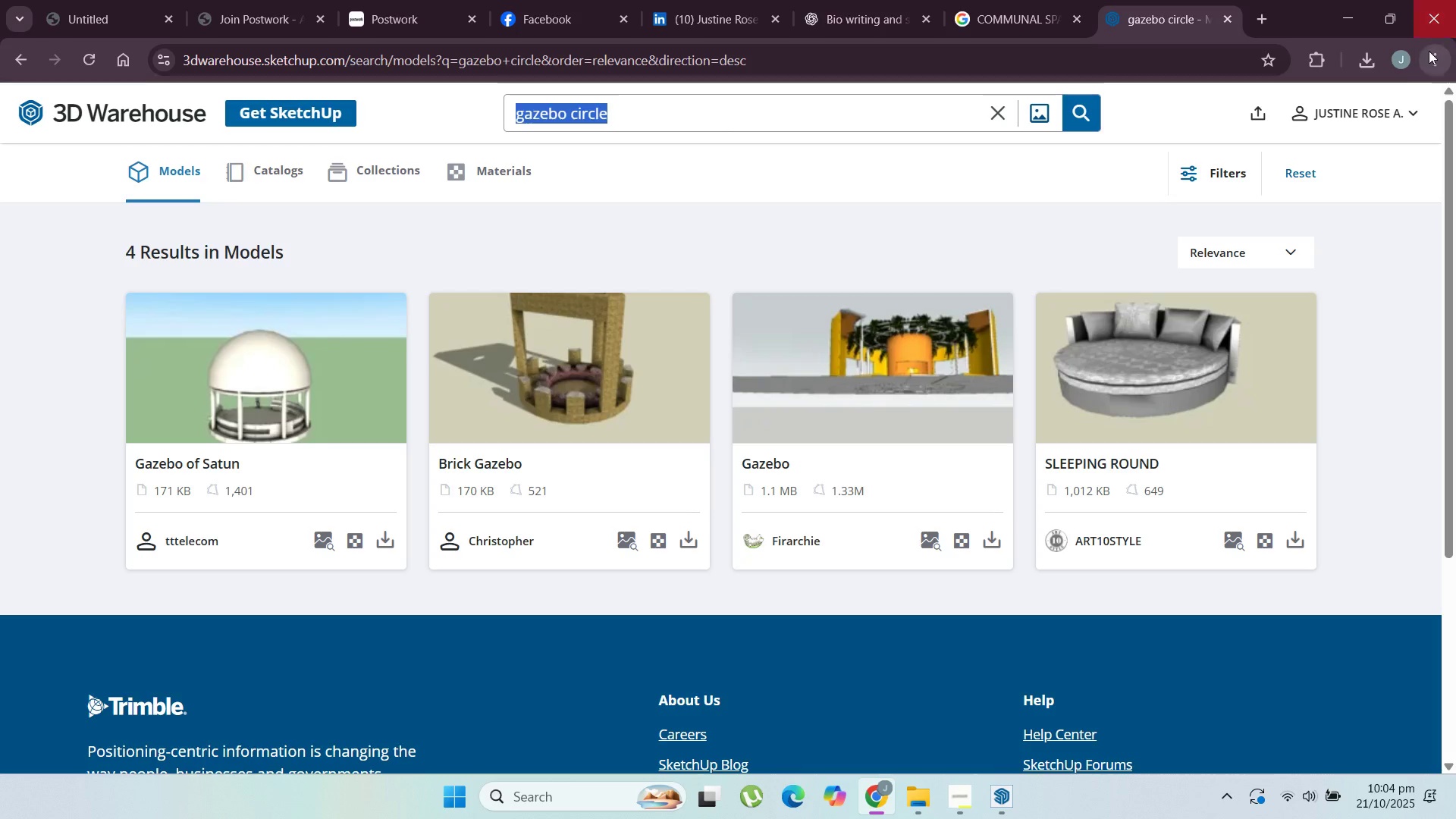 
left_click([1353, 17])
 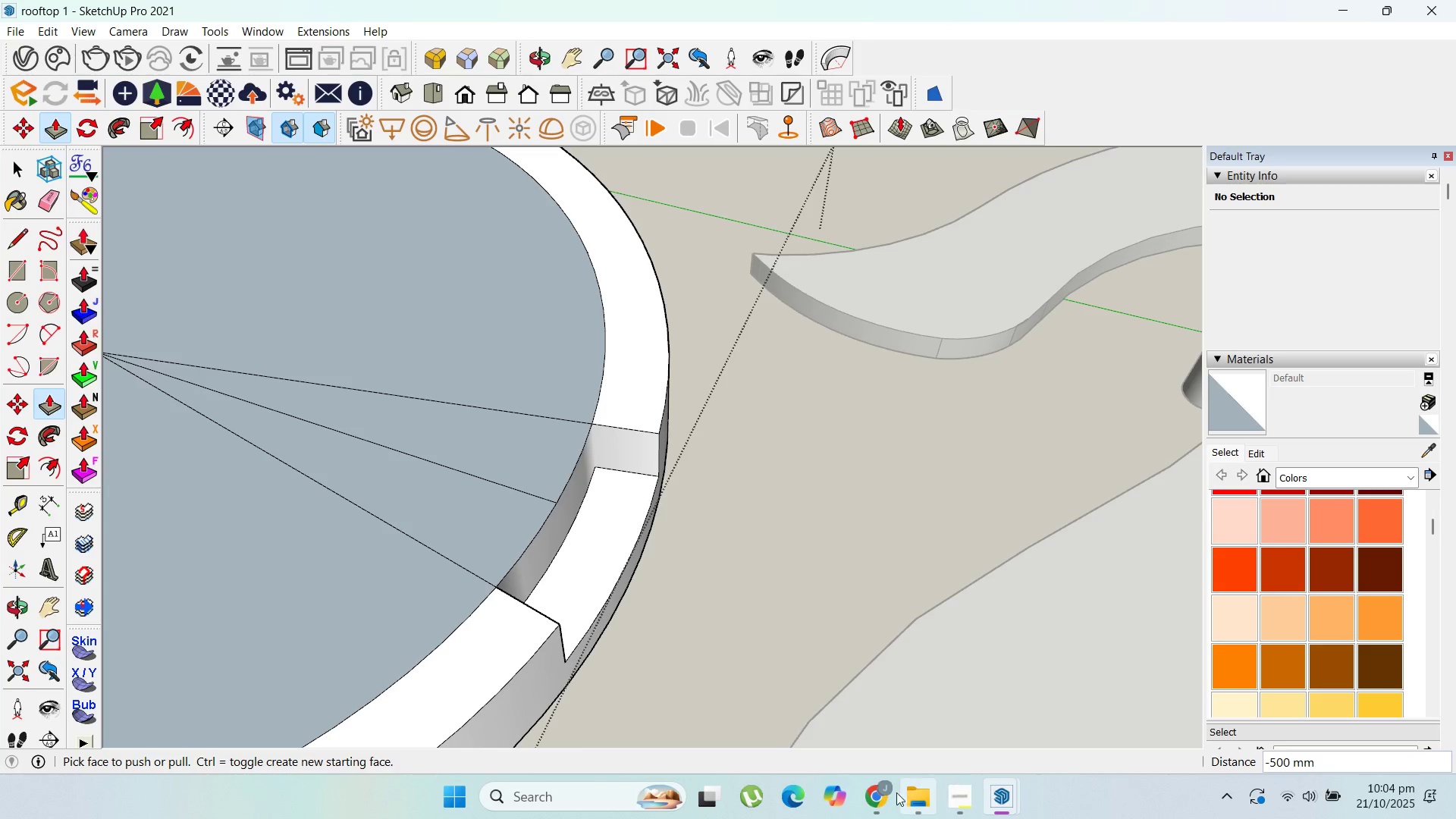 
left_click([882, 795])
 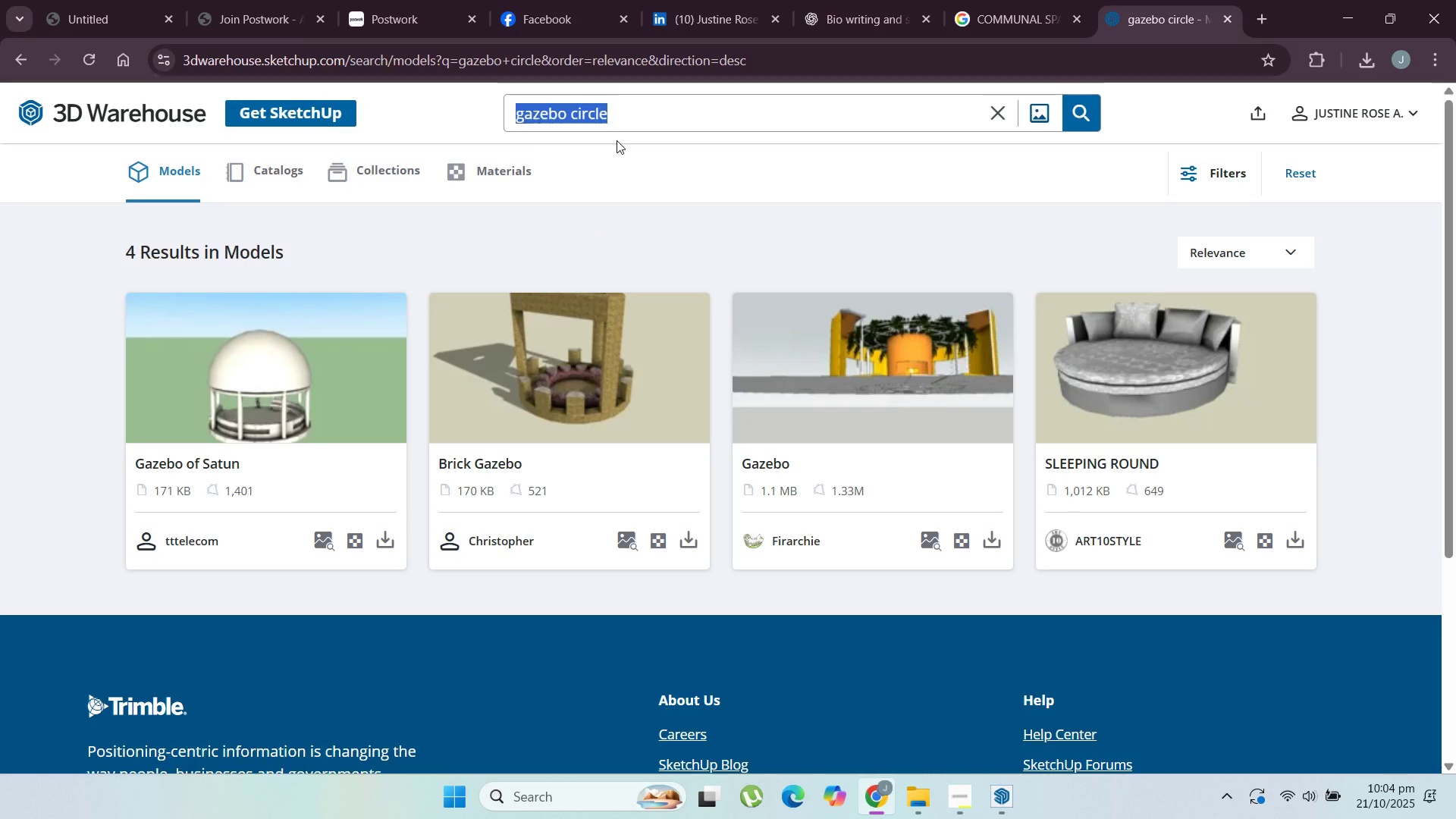 
type(trellis)
 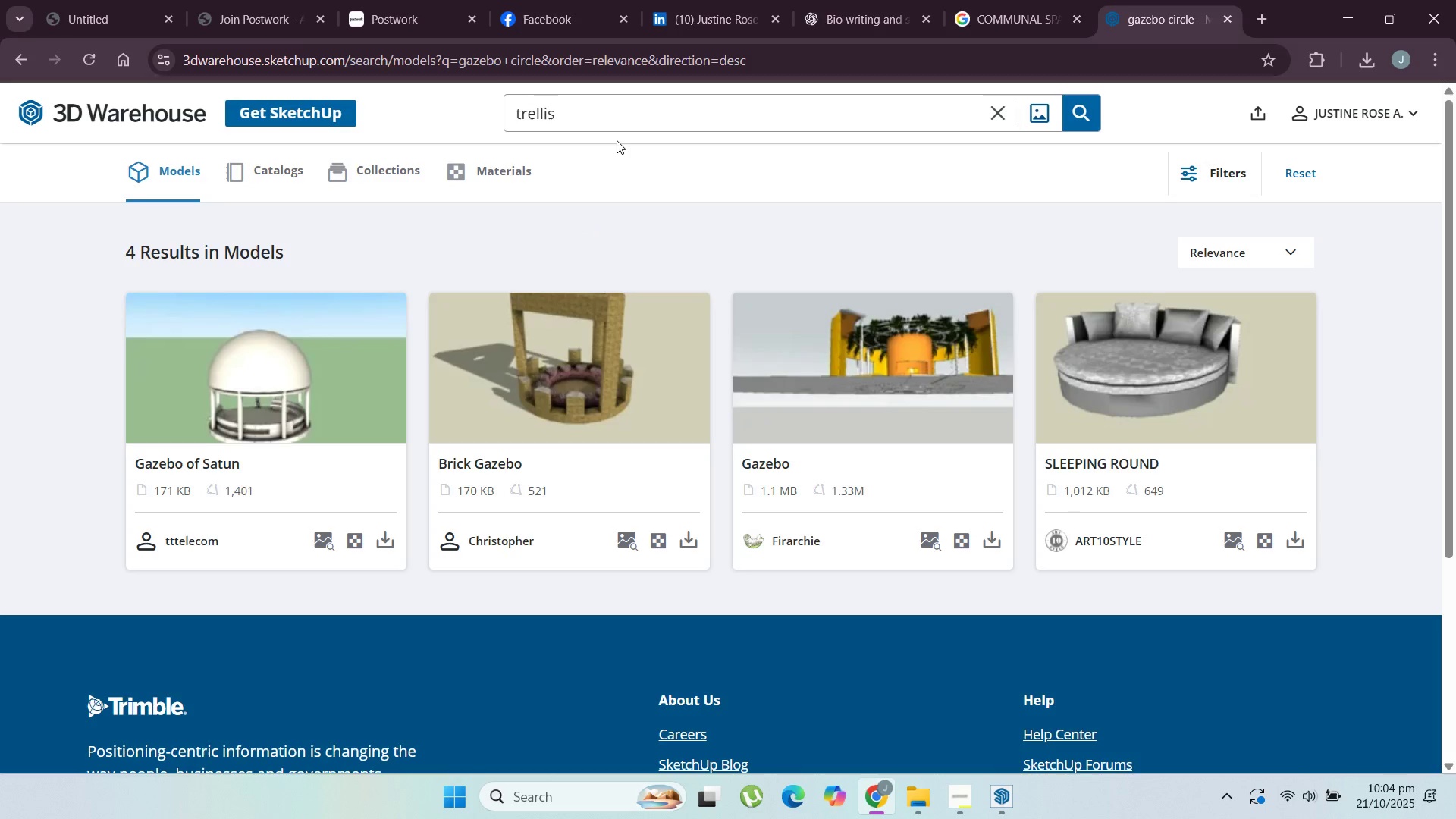 
key(Enter)
 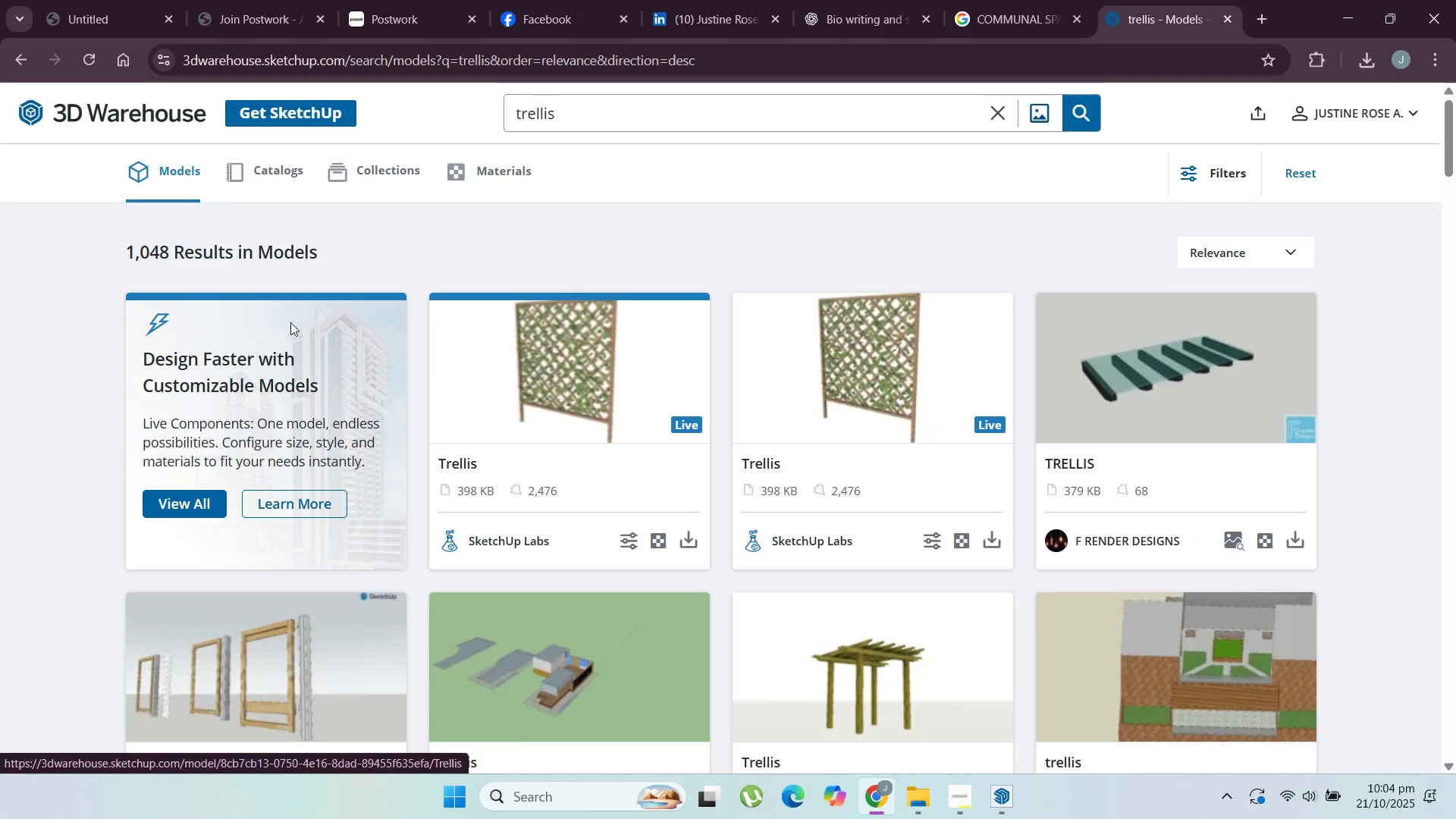 
scroll: coordinate [525, 592], scroll_direction: down, amount: 9.0
 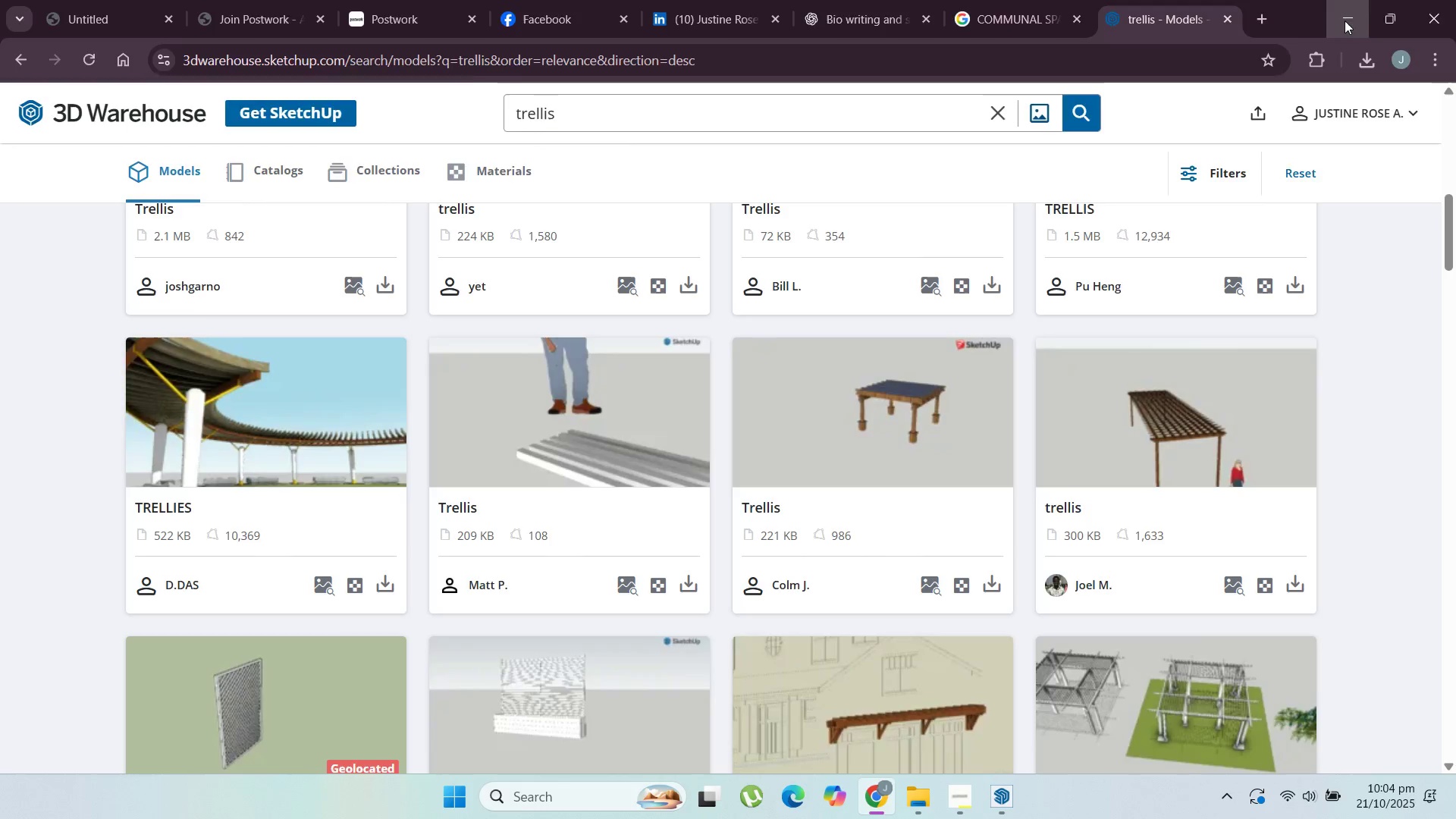 
scroll: coordinate [821, 403], scroll_direction: down, amount: 23.0
 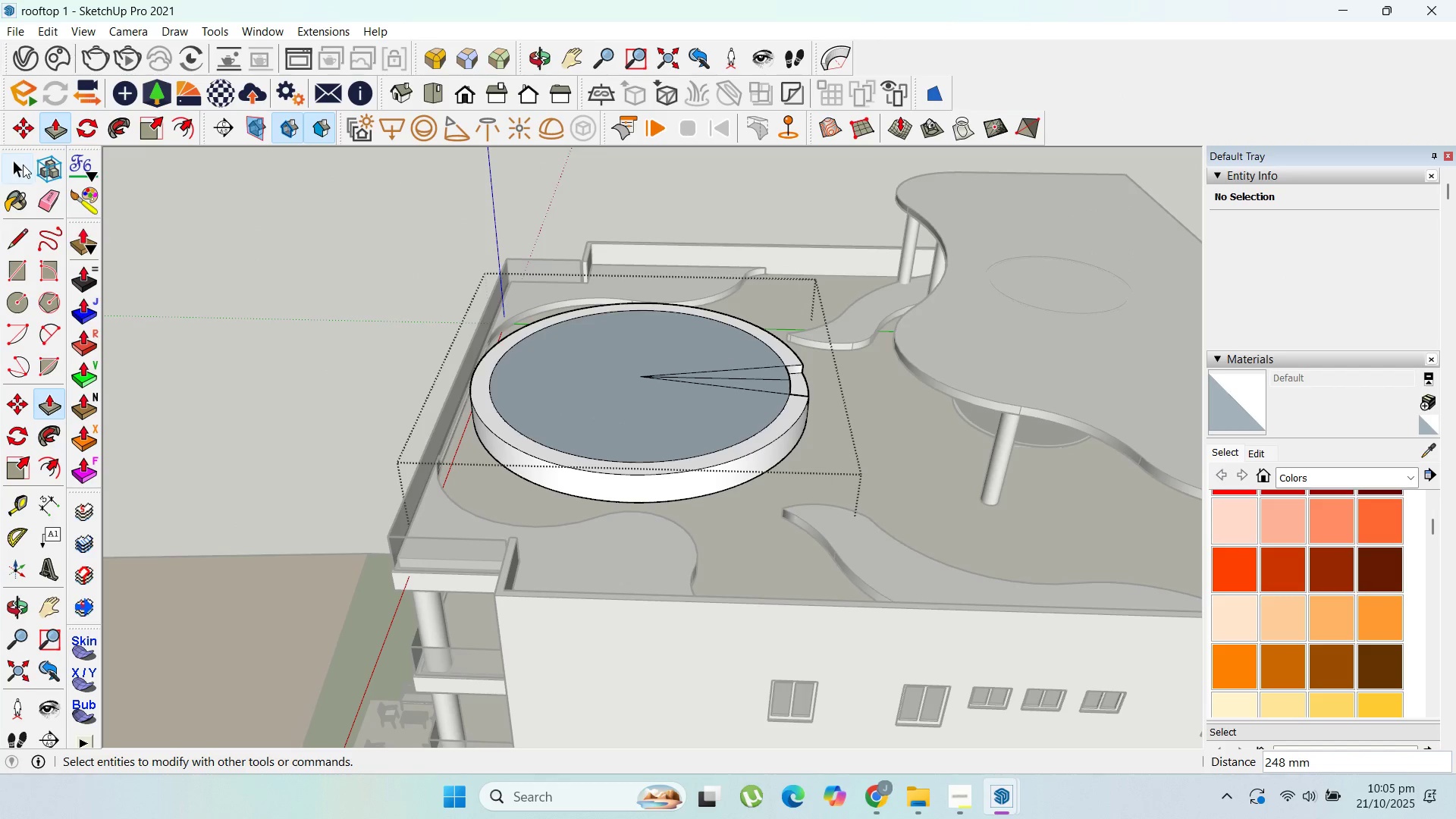 
key(Escape)
 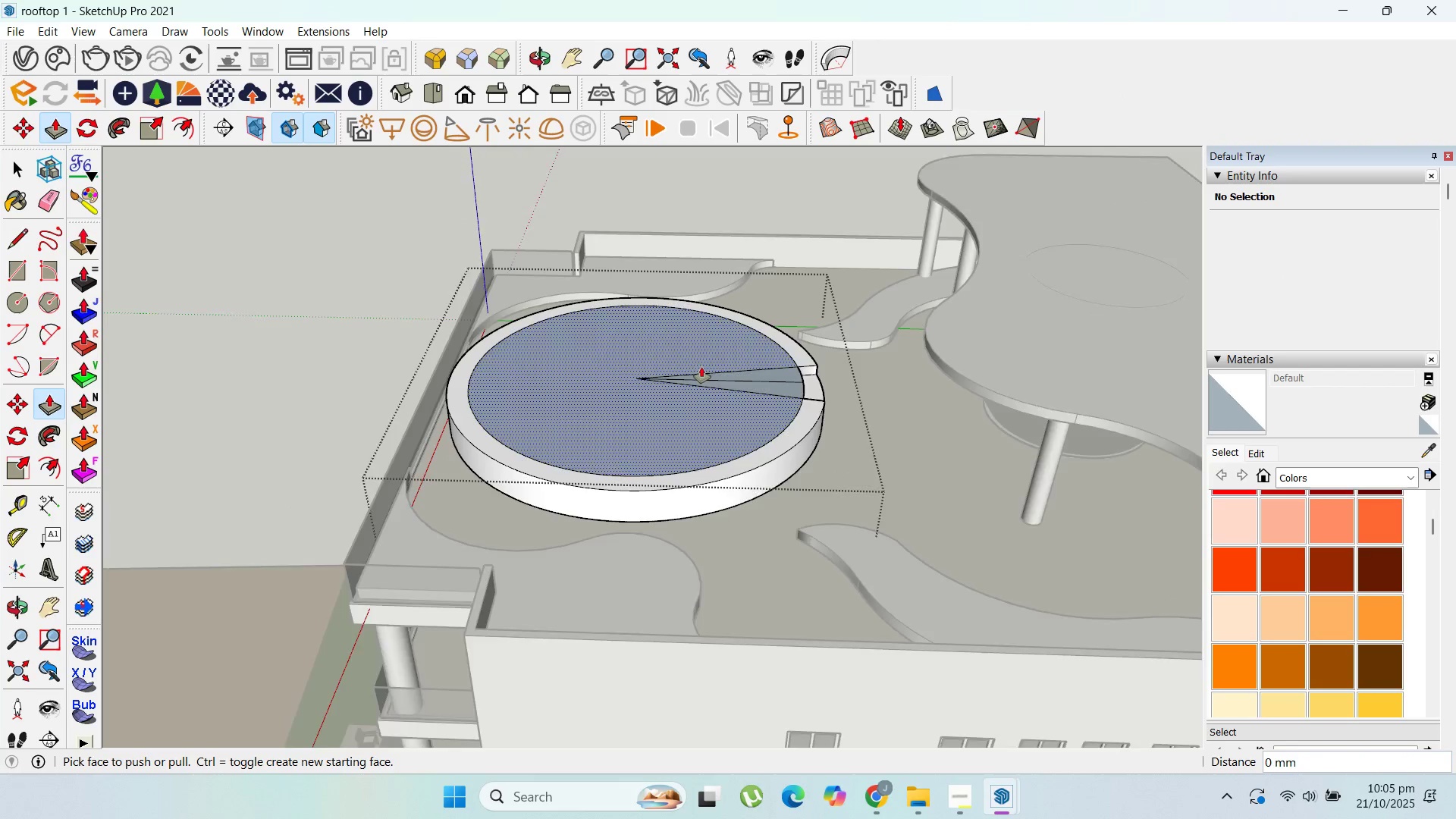 
scroll: coordinate [763, 378], scroll_direction: up, amount: 6.0
 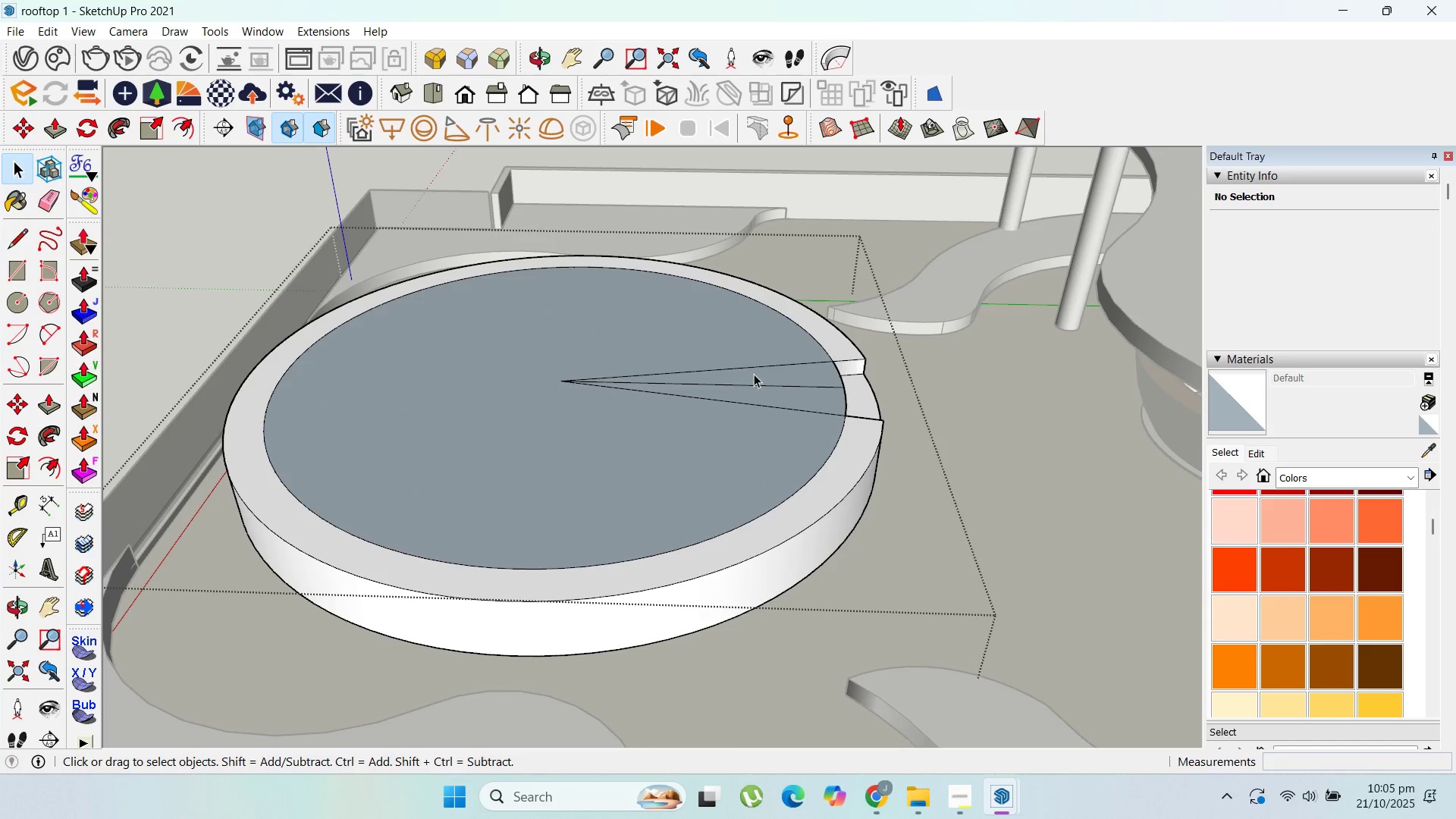 
left_click([752, 368])
 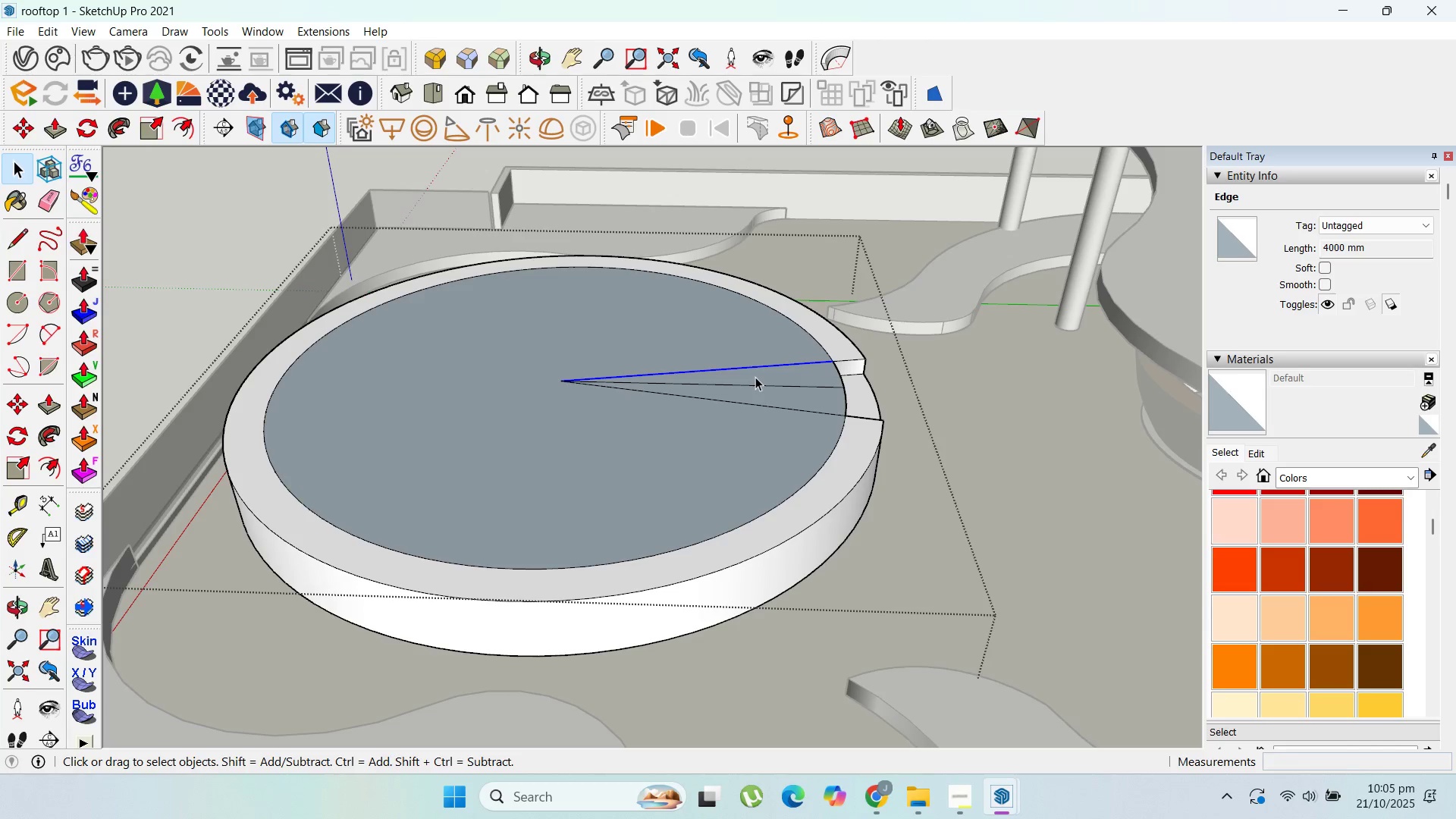 
key(Delete)
 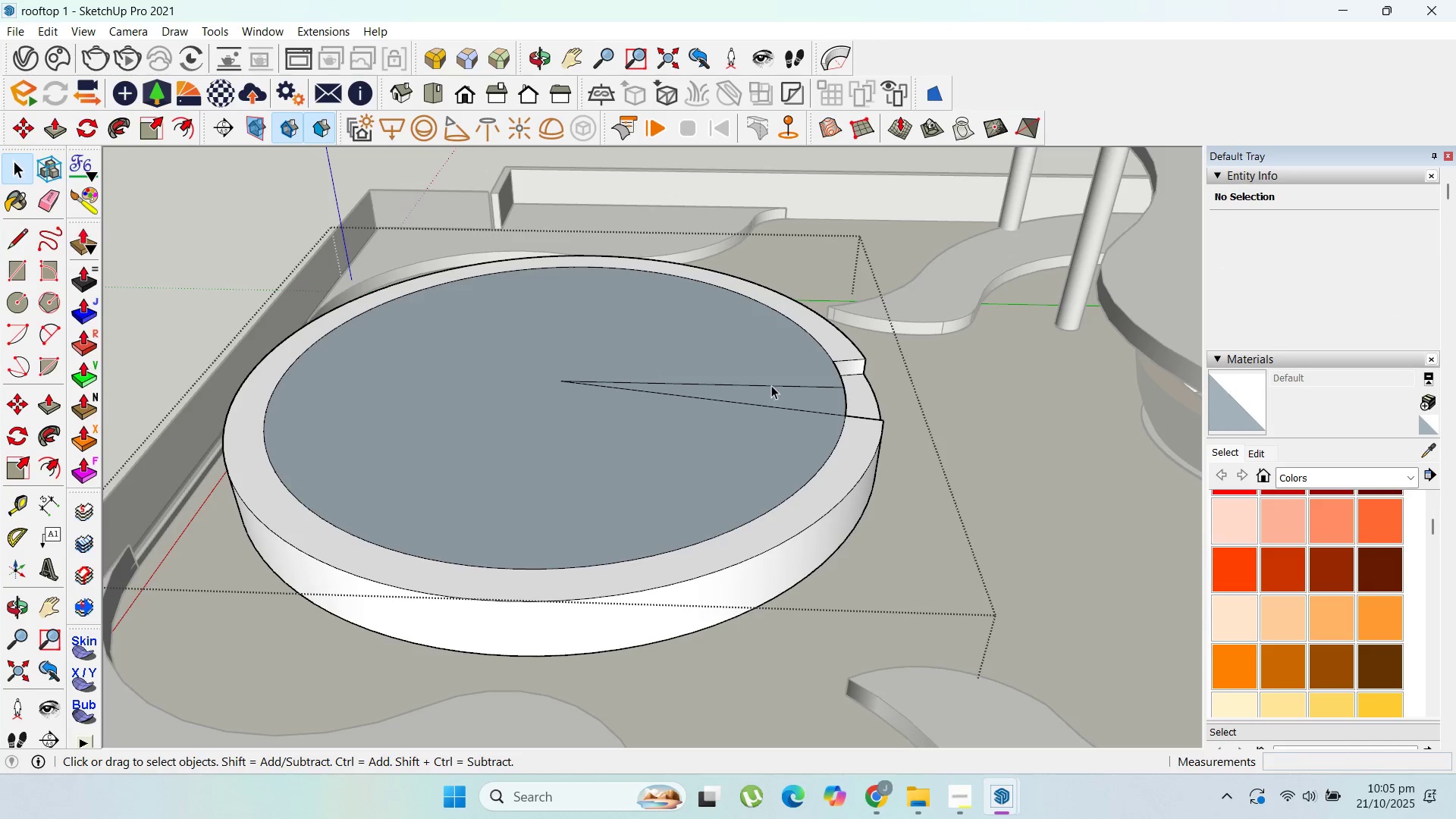 
left_click([771, 384])
 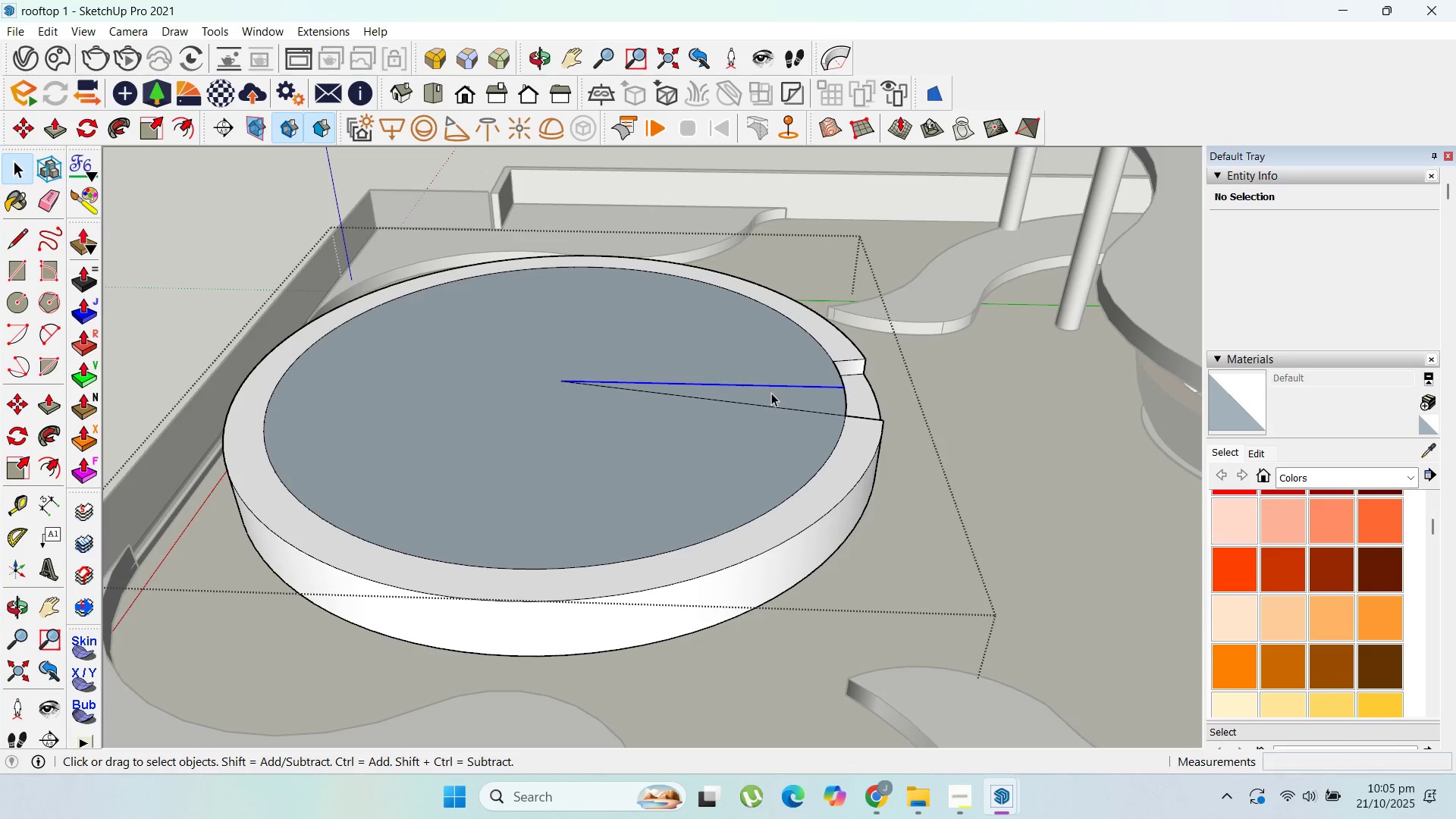 
key(Delete)
 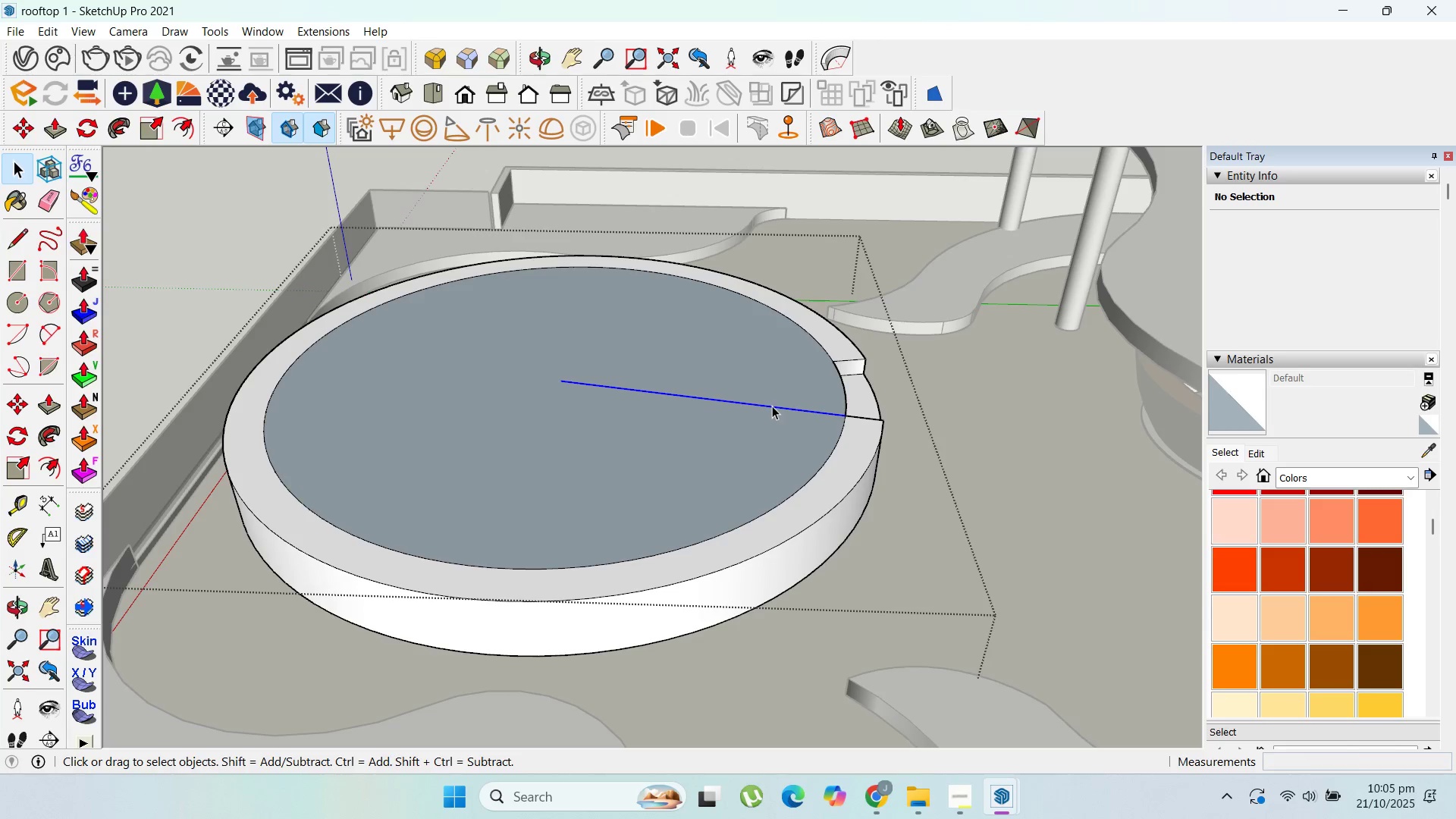 
key(Delete)
 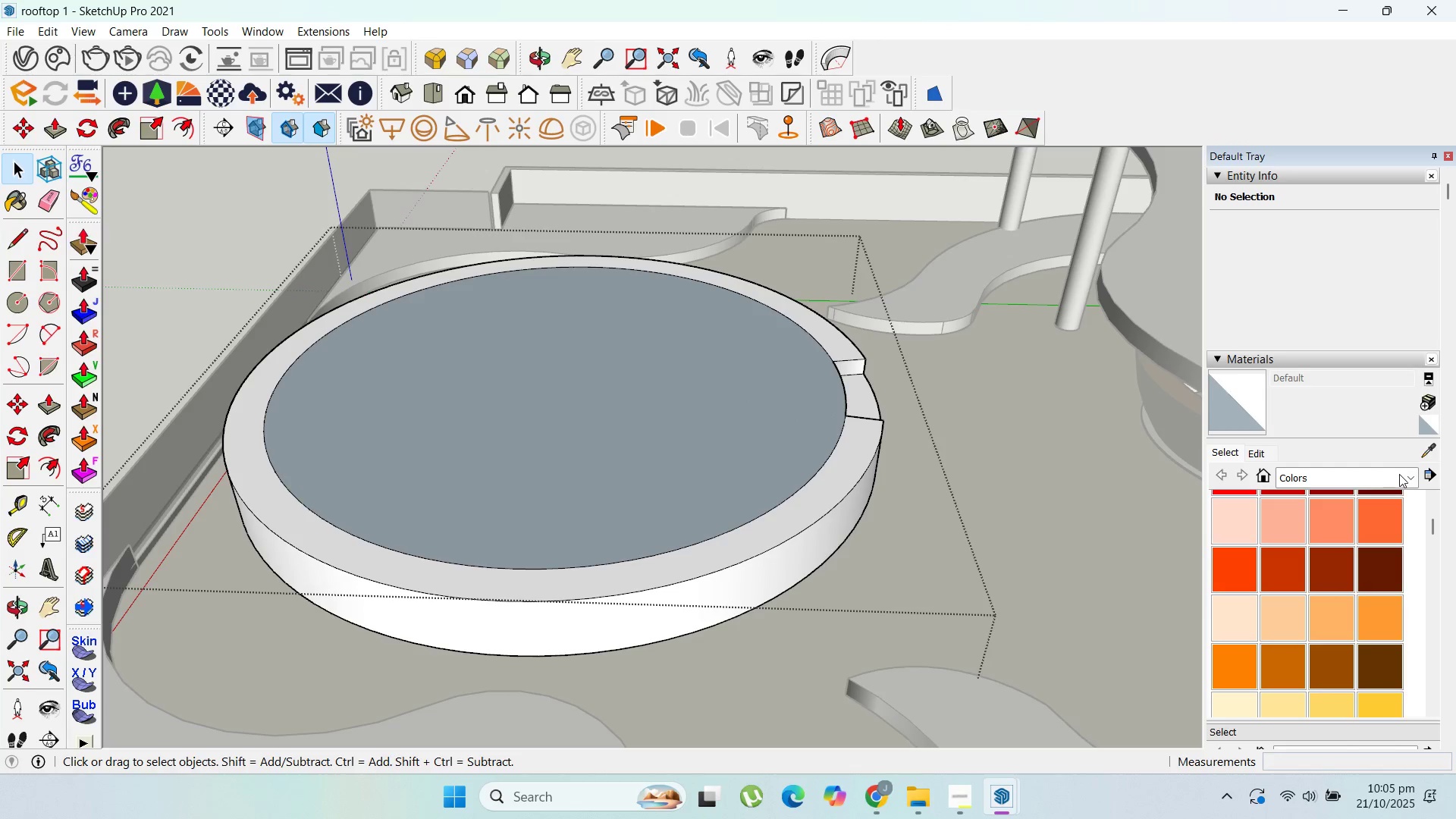 
left_click([1417, 474])
 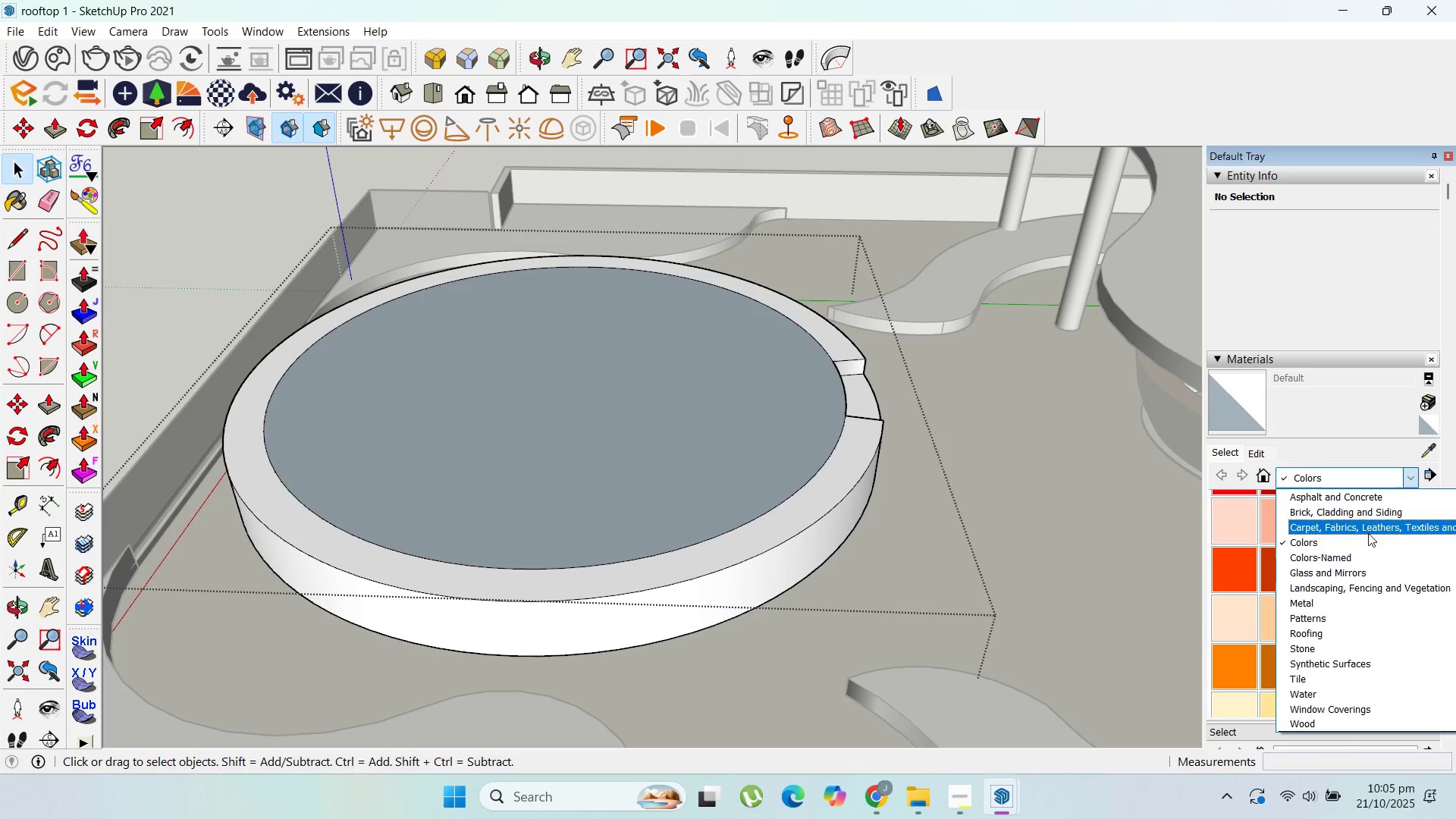 
wait(6.38)
 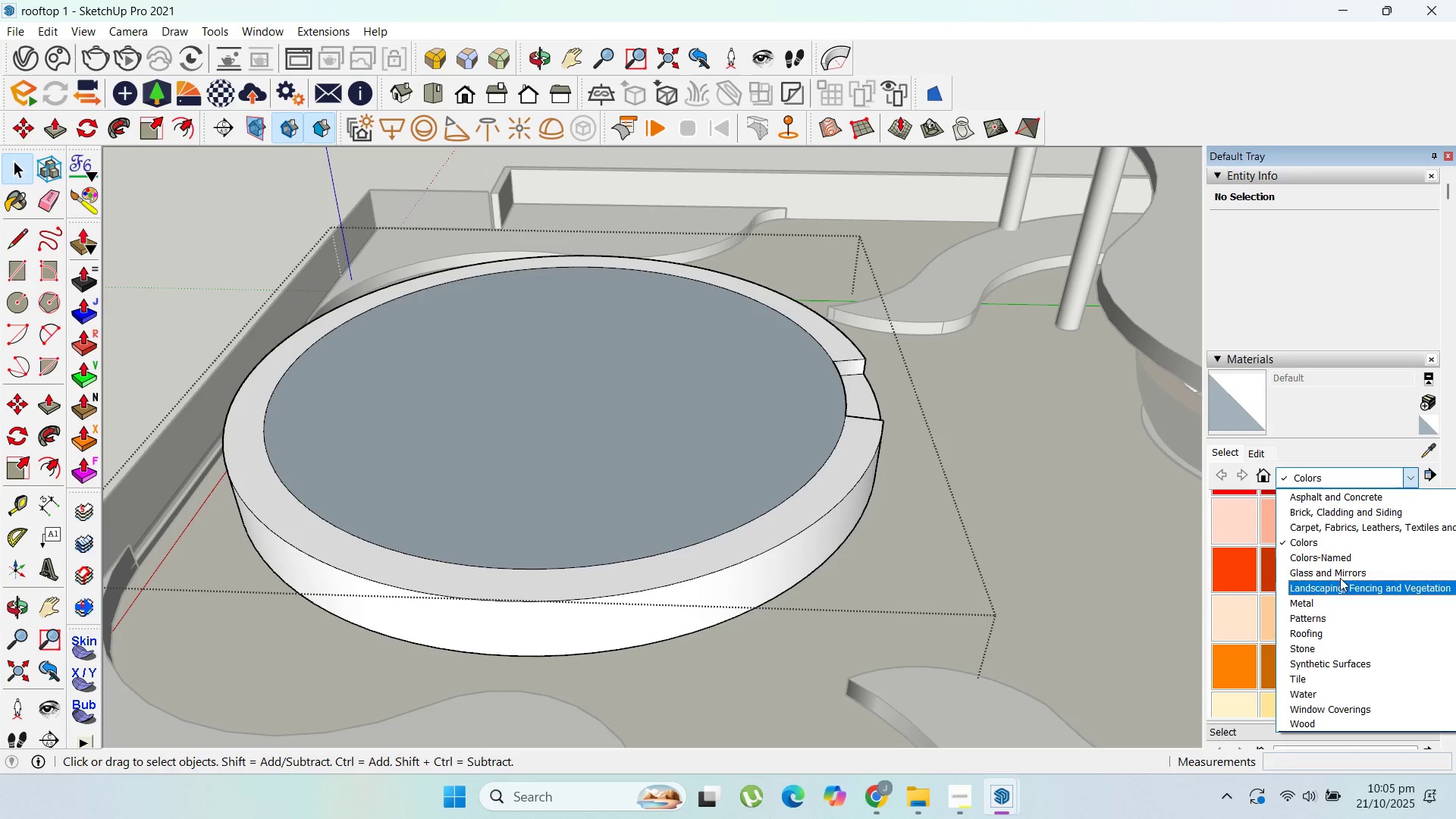 
scroll: coordinate [595, 325], scroll_direction: down, amount: 11.0
 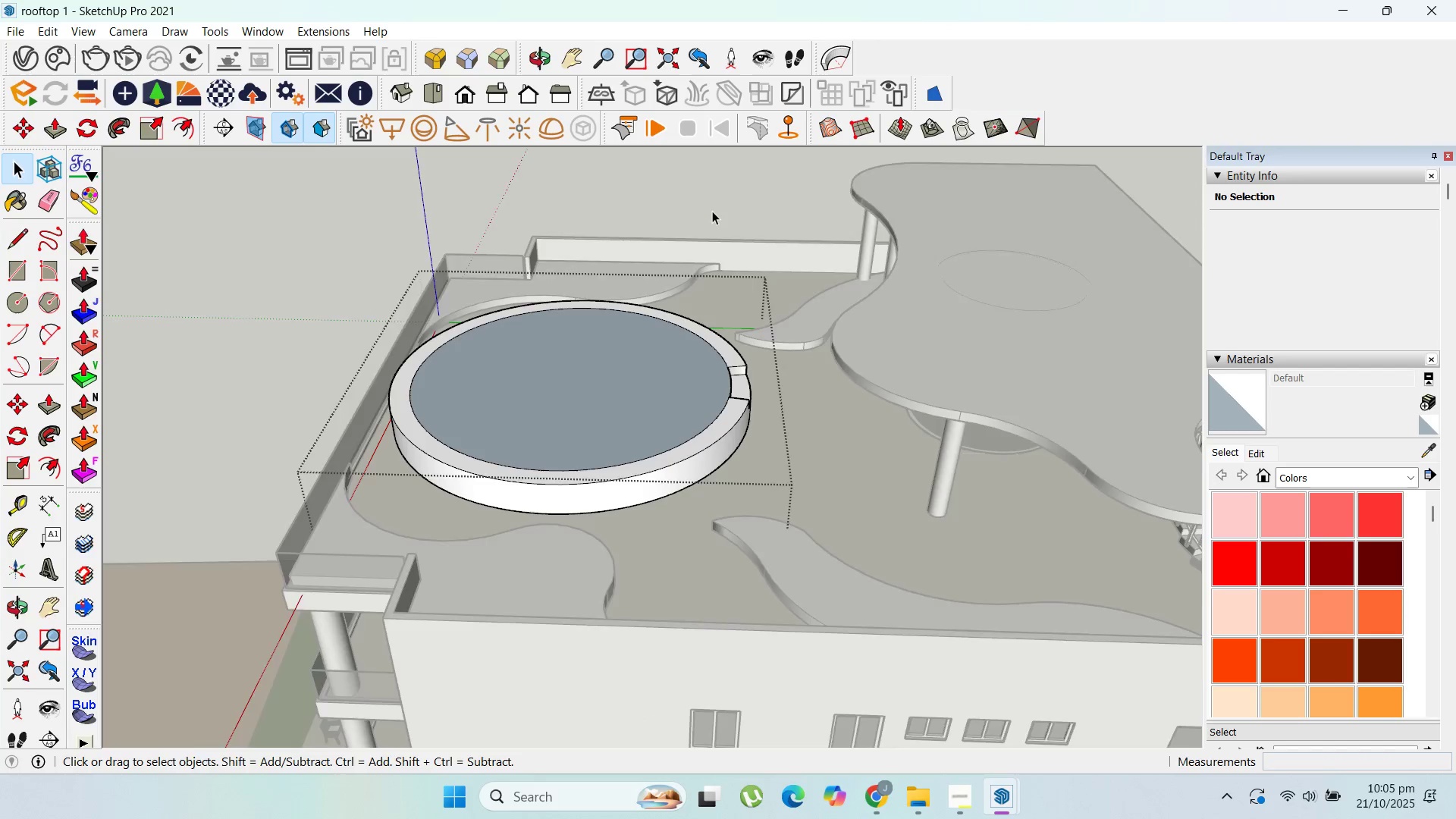 
double_click([711, 211])
 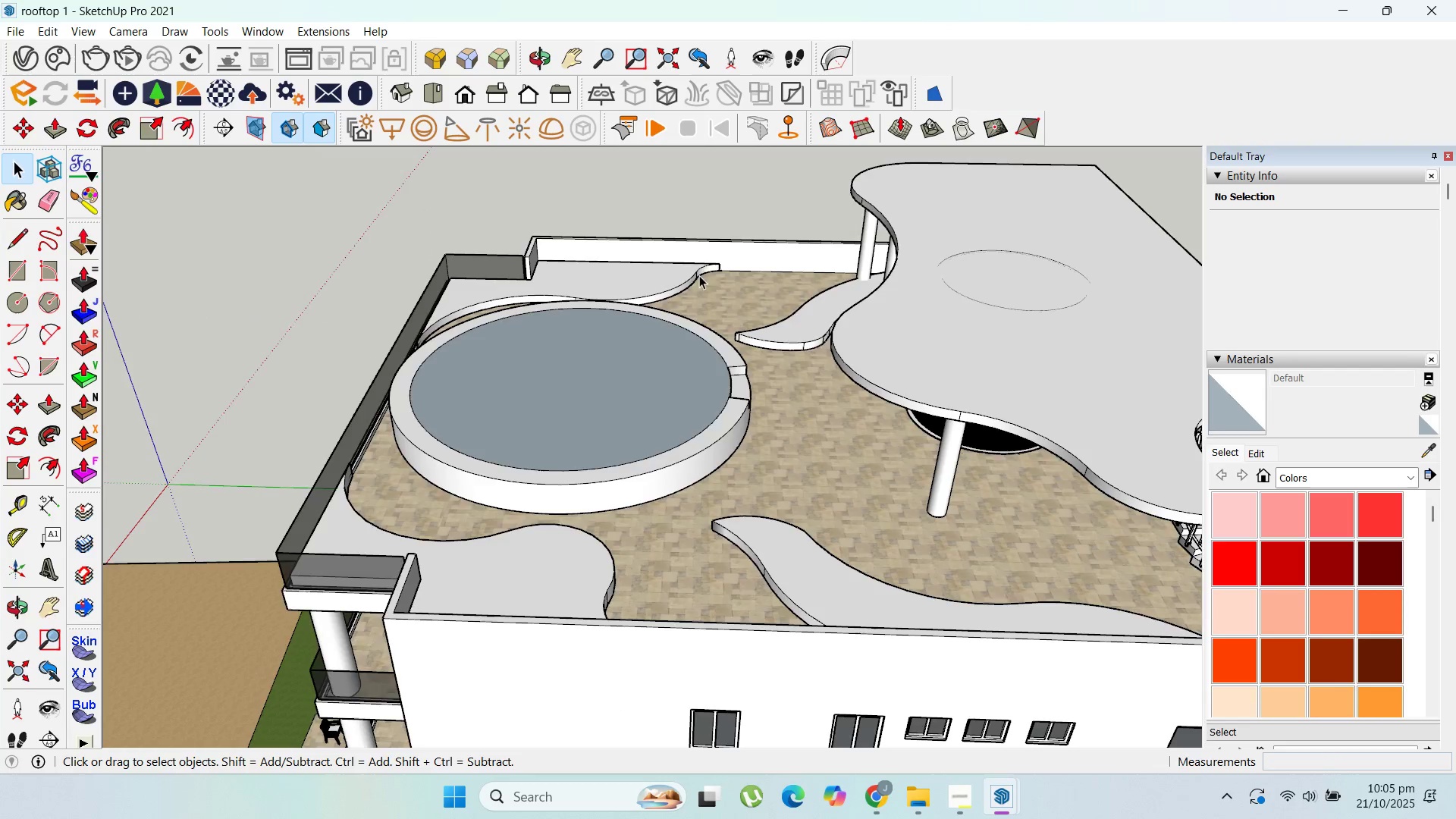 
scroll: coordinate [903, 291], scroll_direction: down, amount: 5.0
 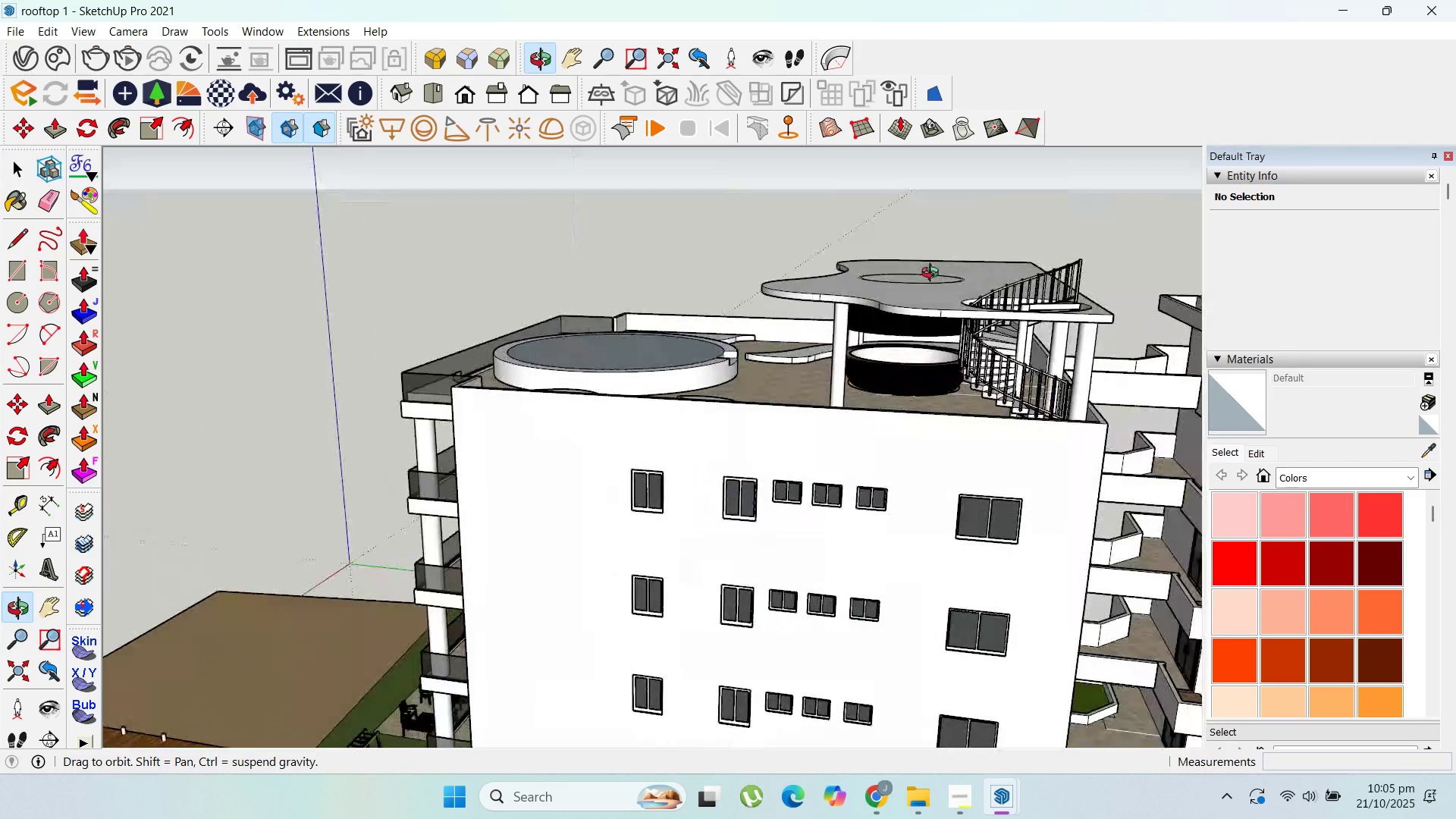 
scroll: coordinate [691, 340], scroll_direction: up, amount: 17.0
 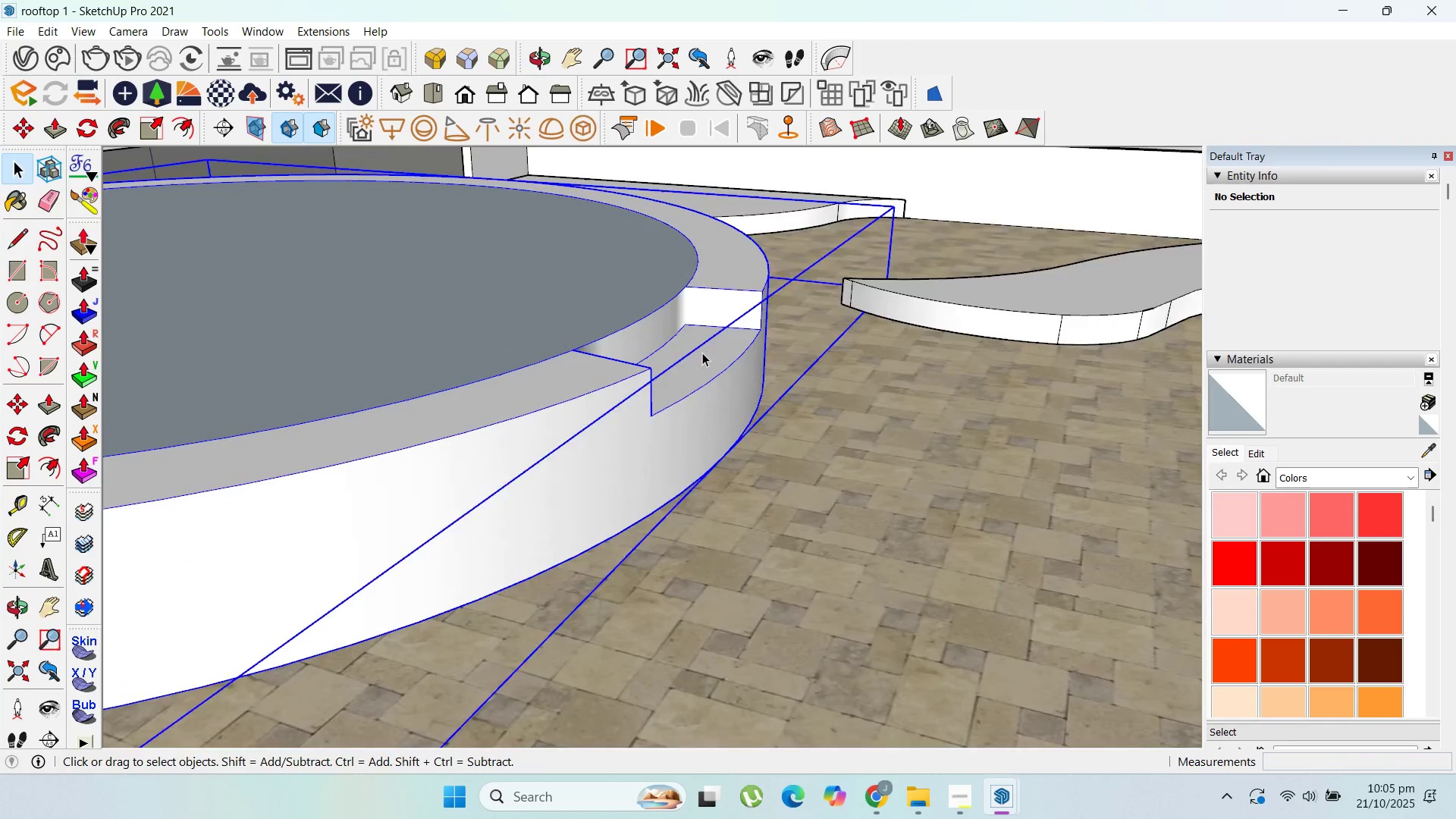 
double_click([702, 353])
 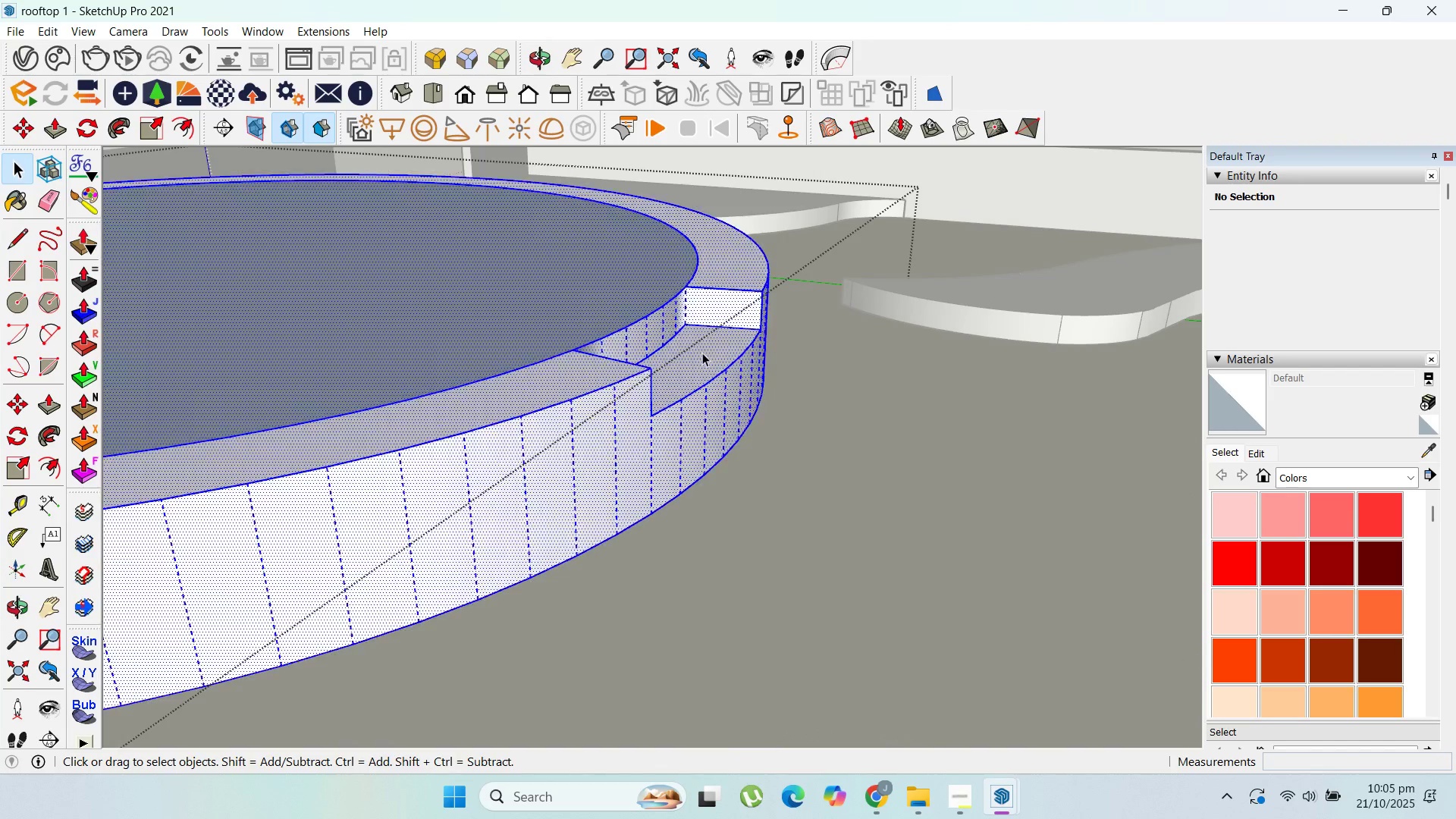 
triple_click([702, 353])
 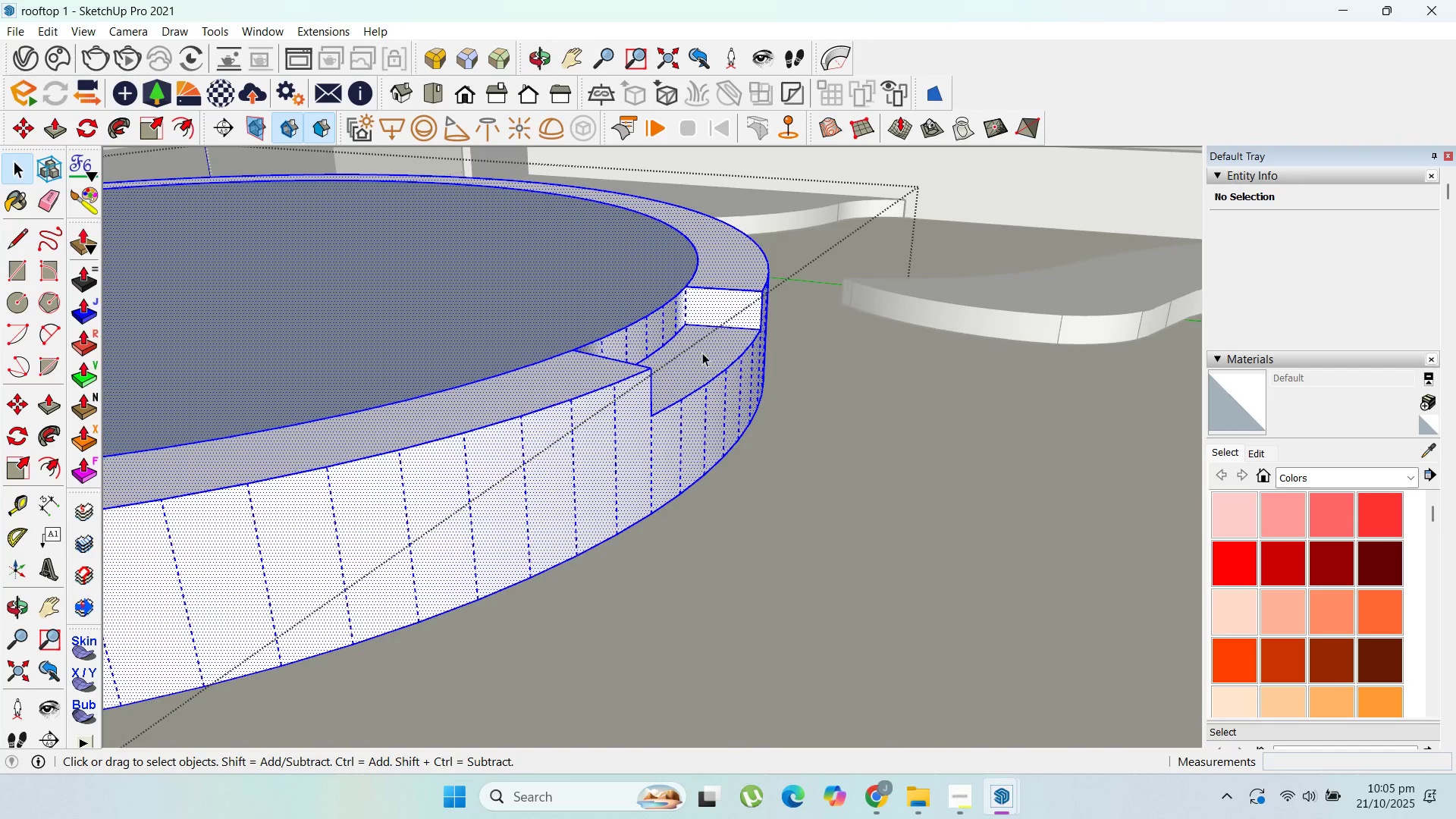 
triple_click([702, 353])
 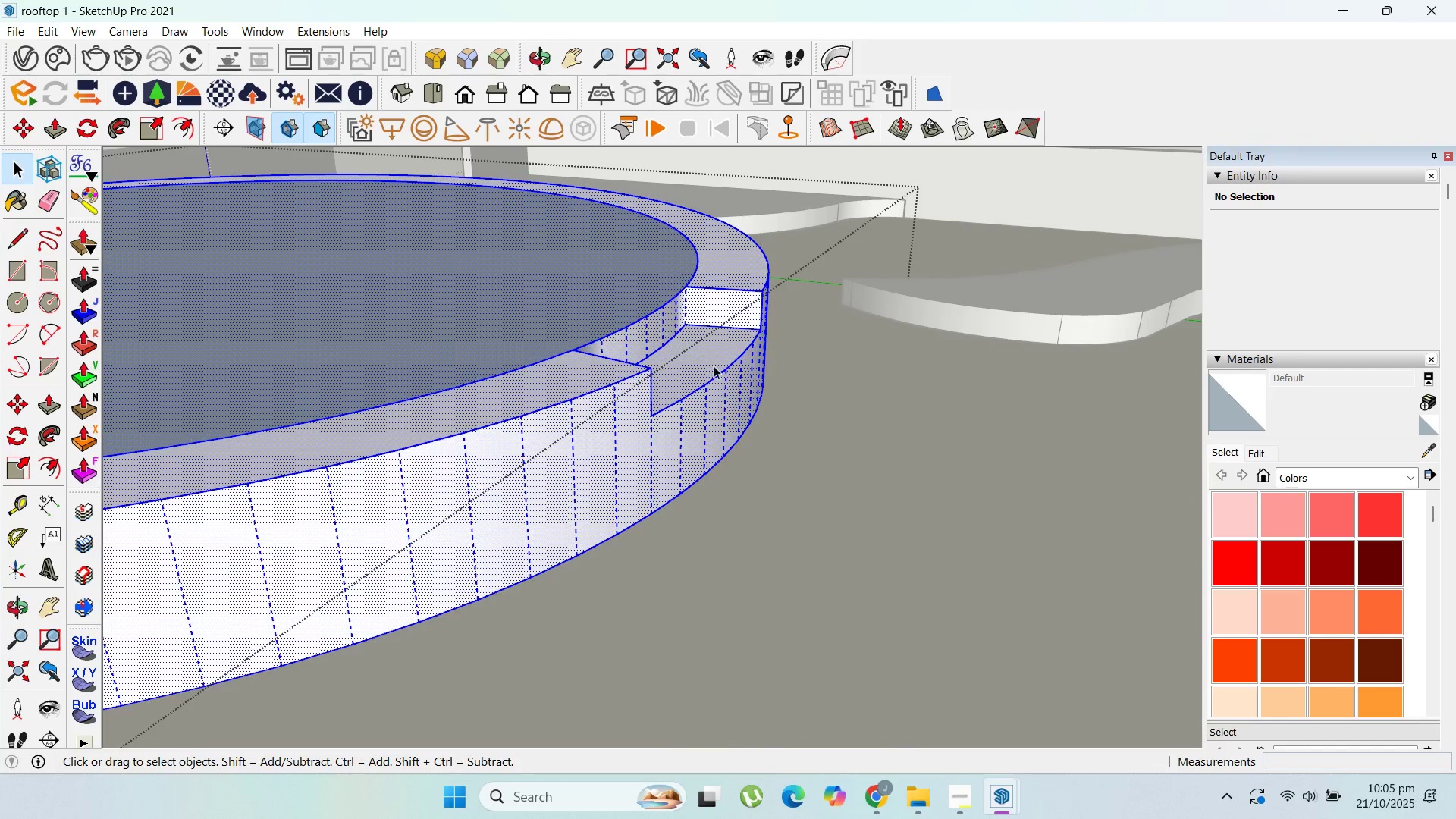 
scroll: coordinate [726, 391], scroll_direction: up, amount: 4.0
 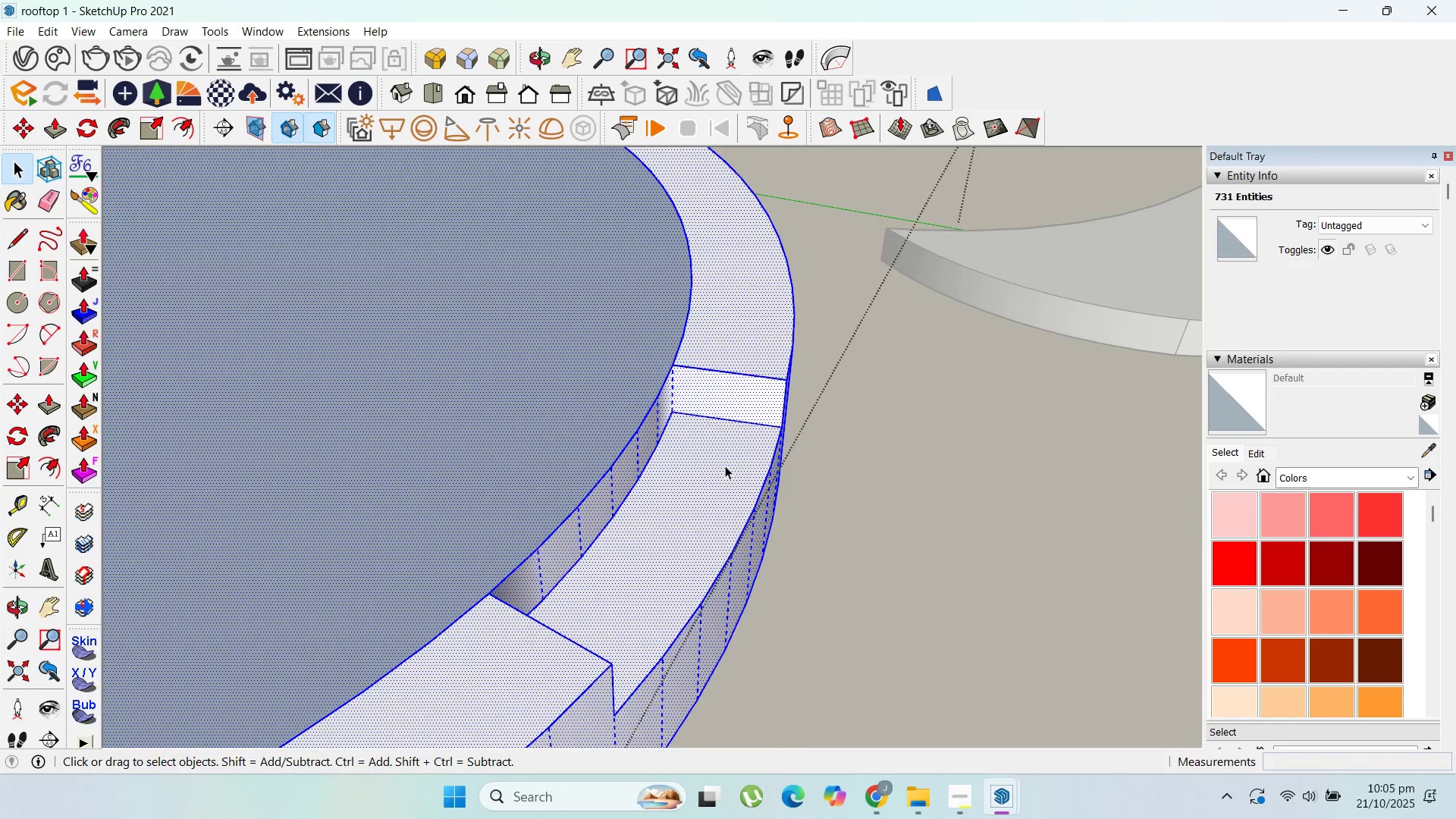 
double_click([723, 471])
 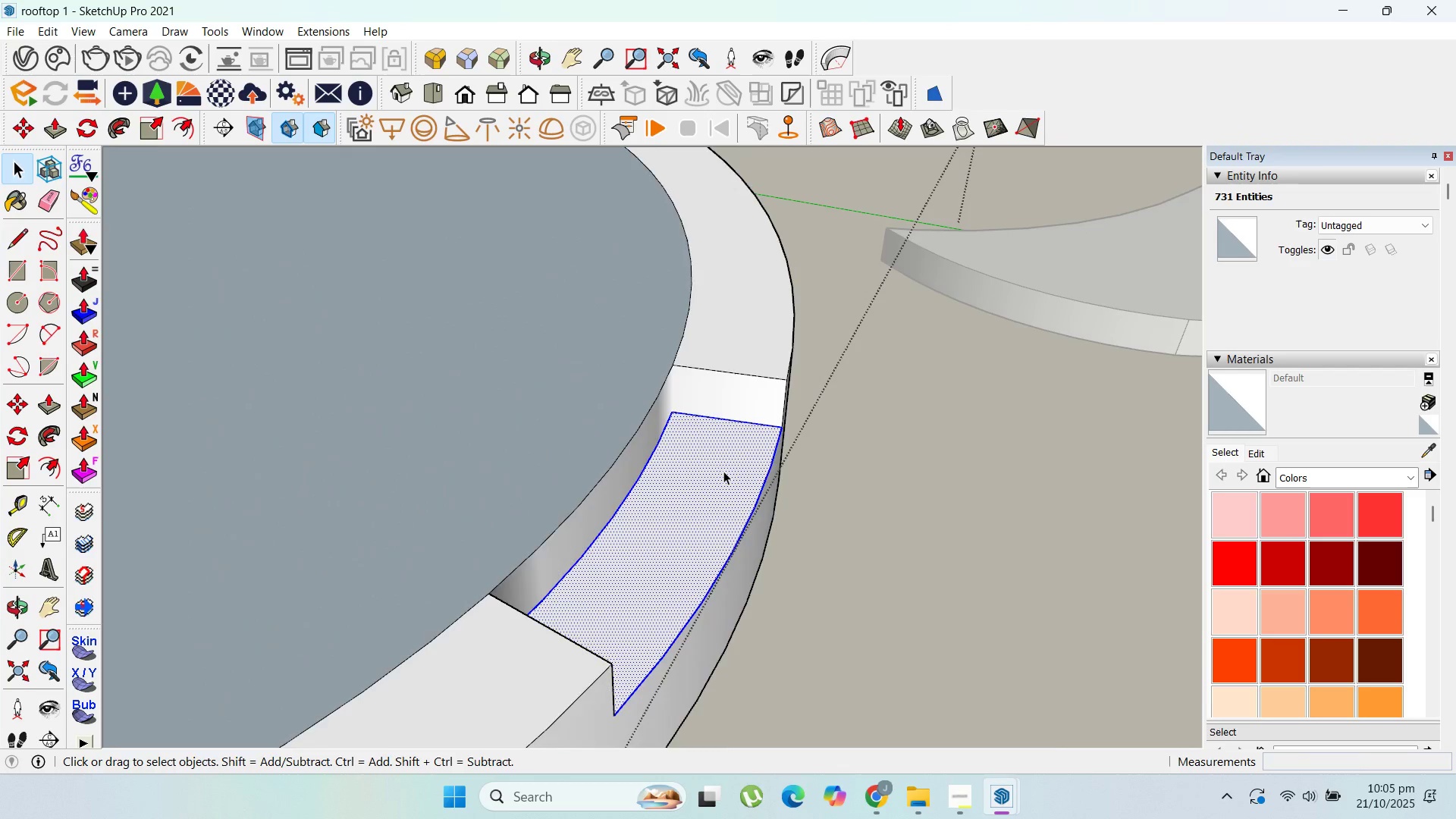 
triple_click([723, 471])
 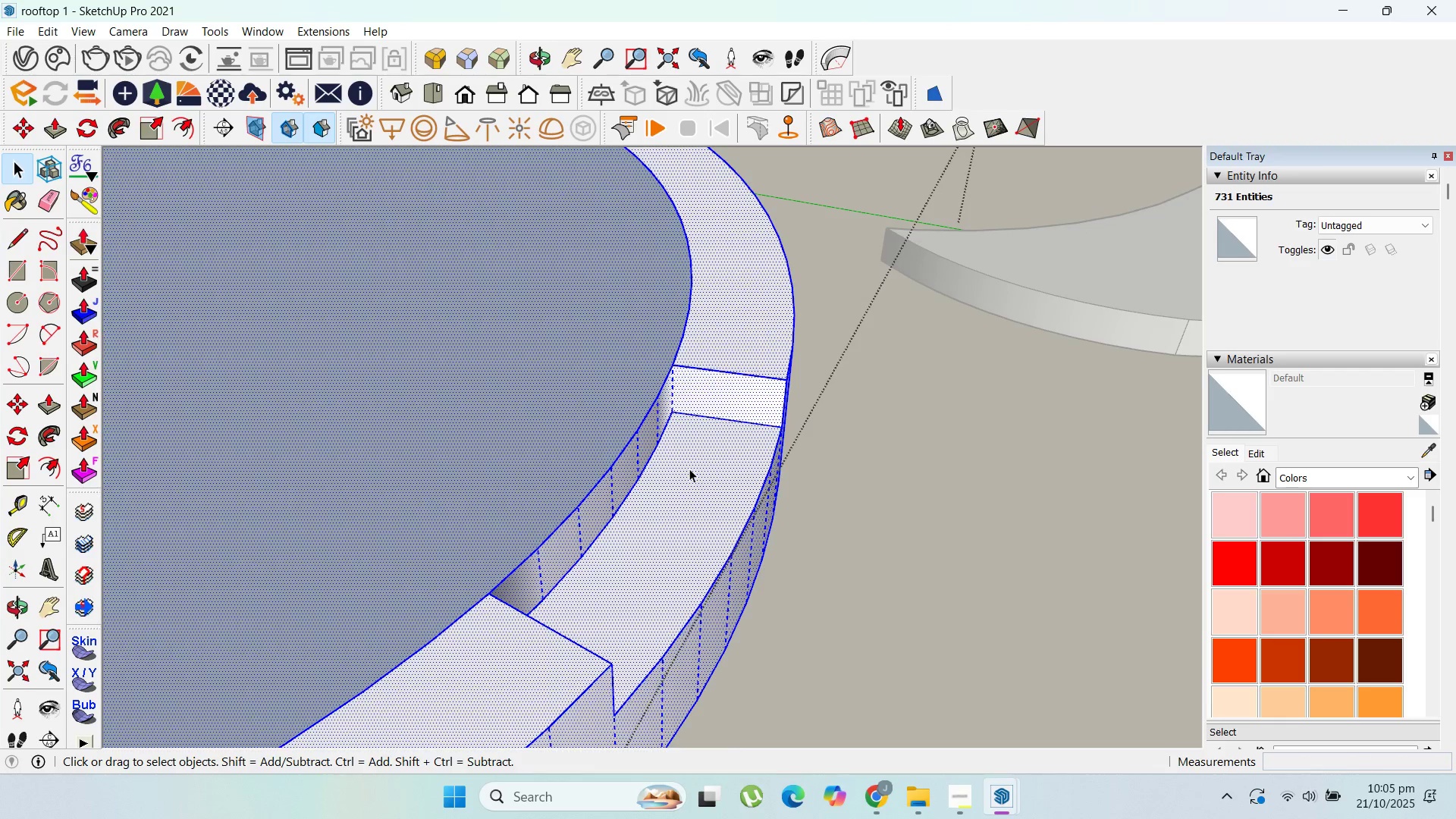 
triple_click([689, 469])
 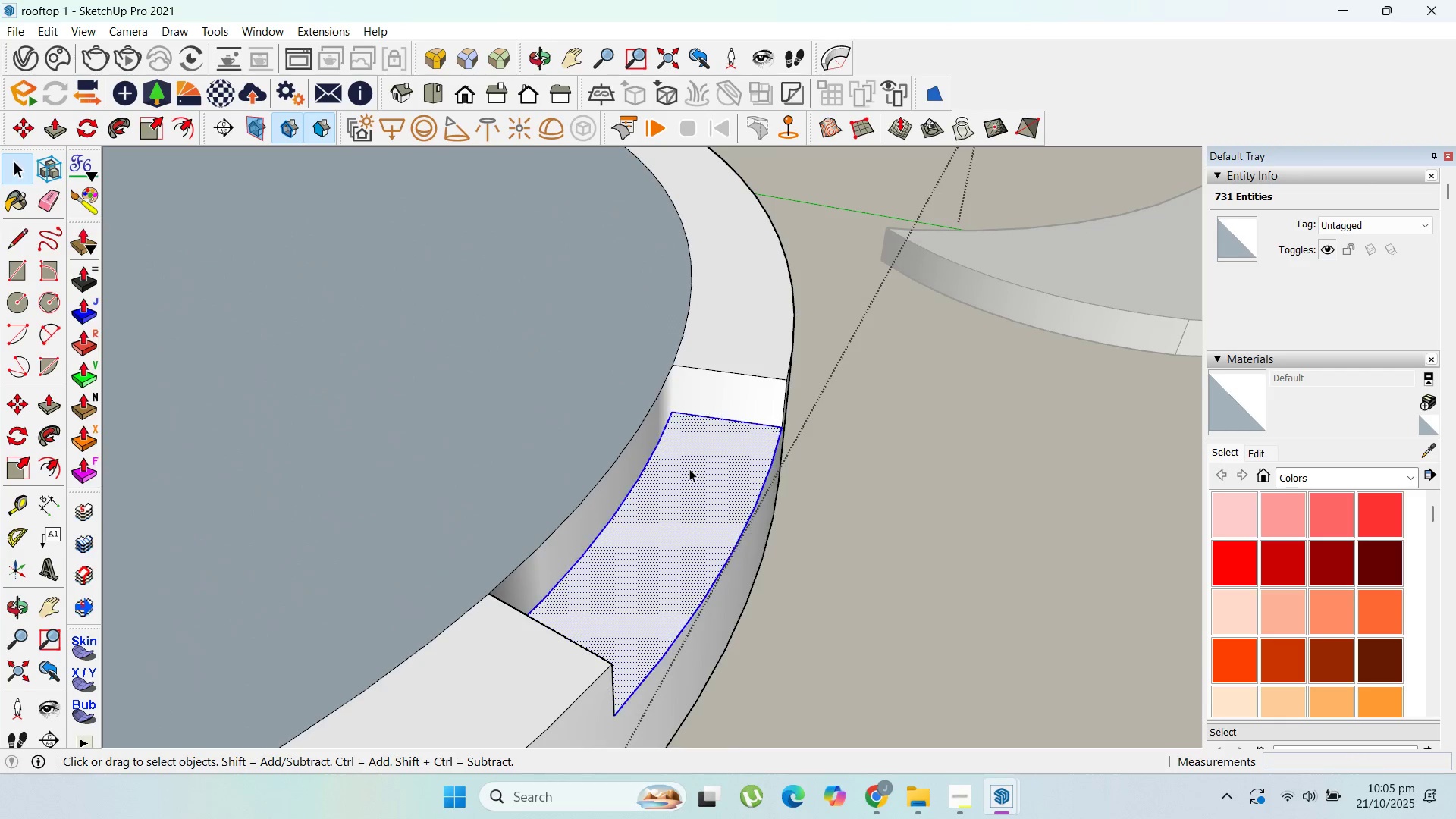 
triple_click([689, 469])
 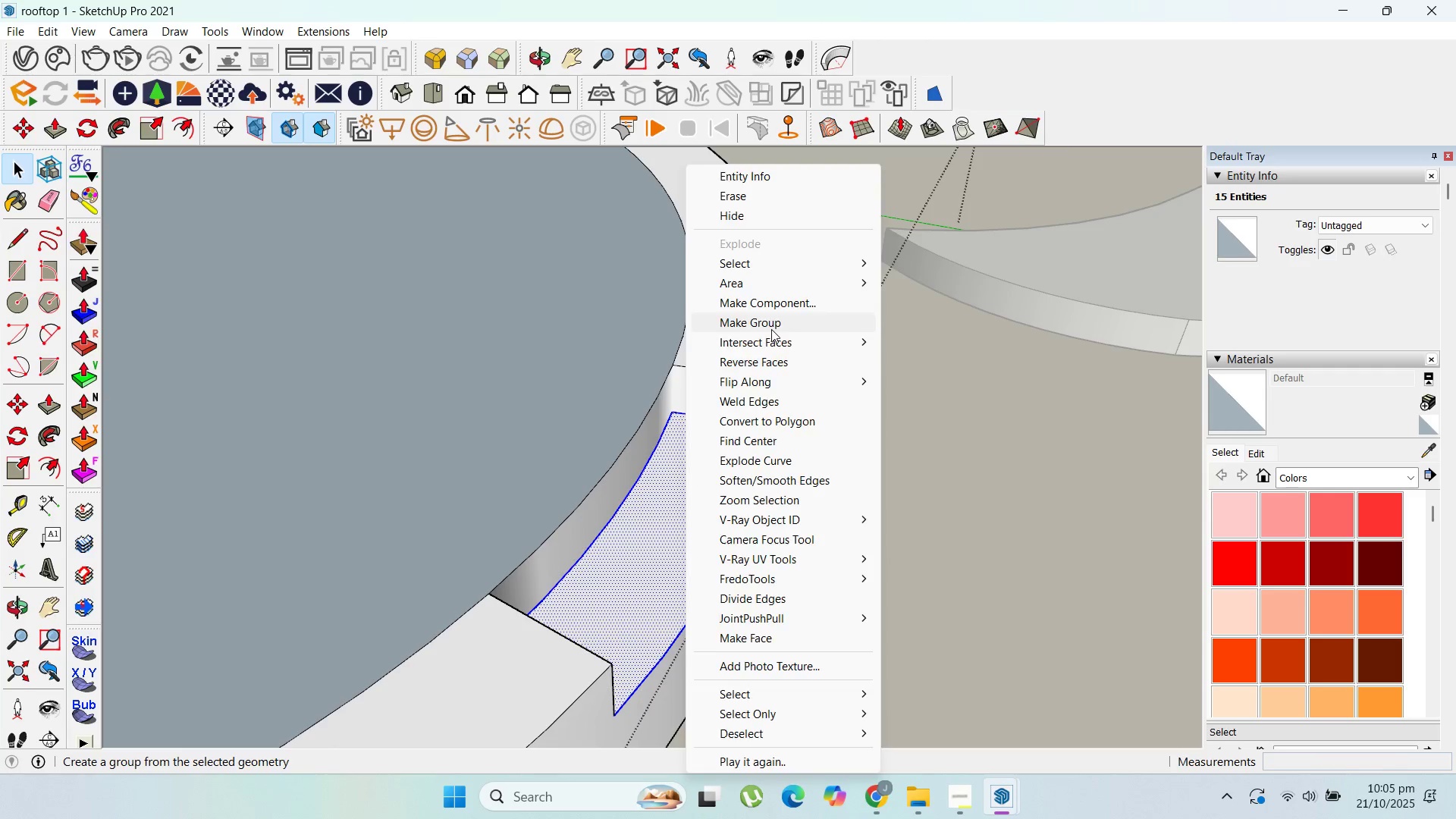 
scroll: coordinate [709, 416], scroll_direction: up, amount: 1.0
 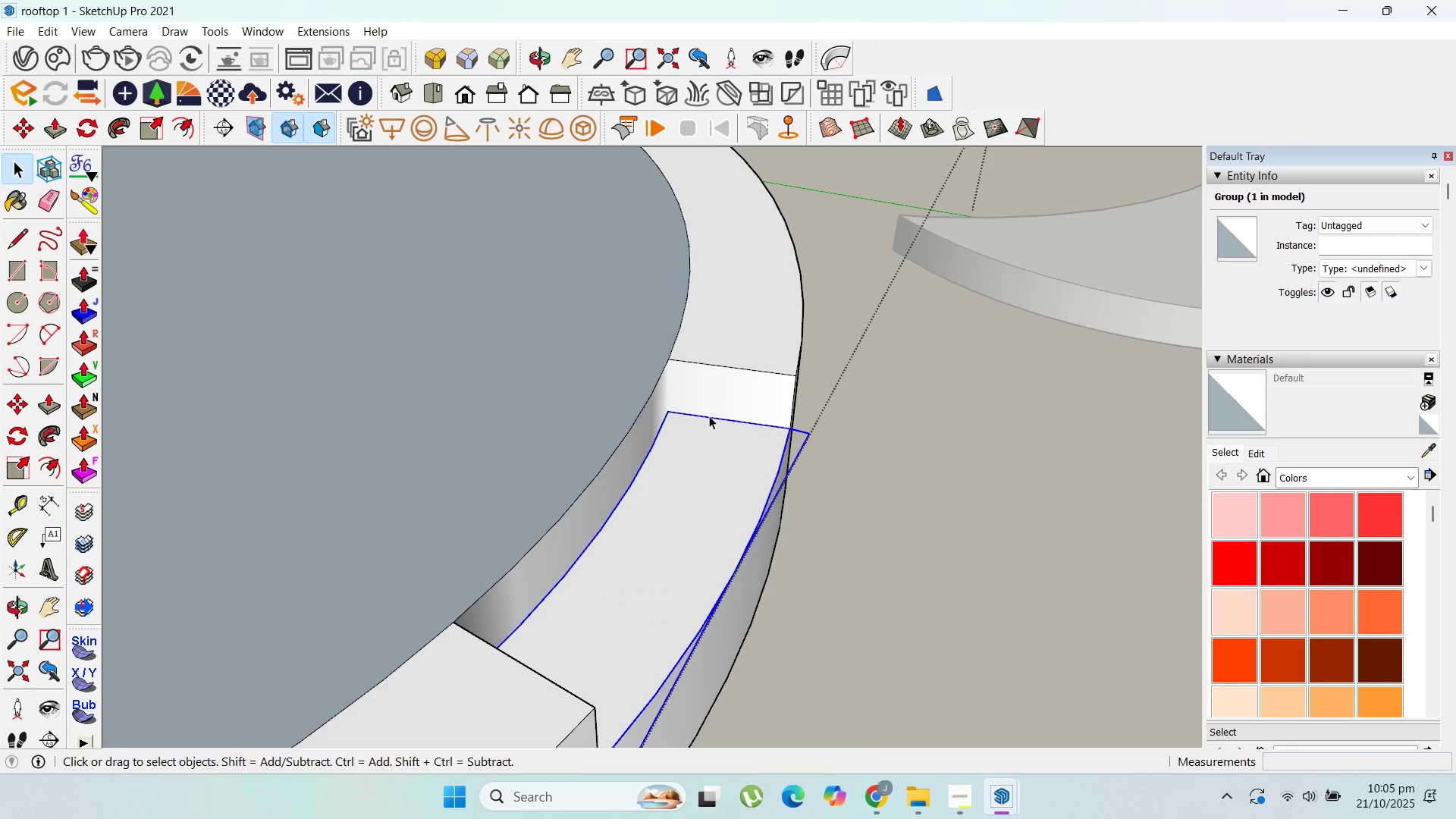 
key(M)
 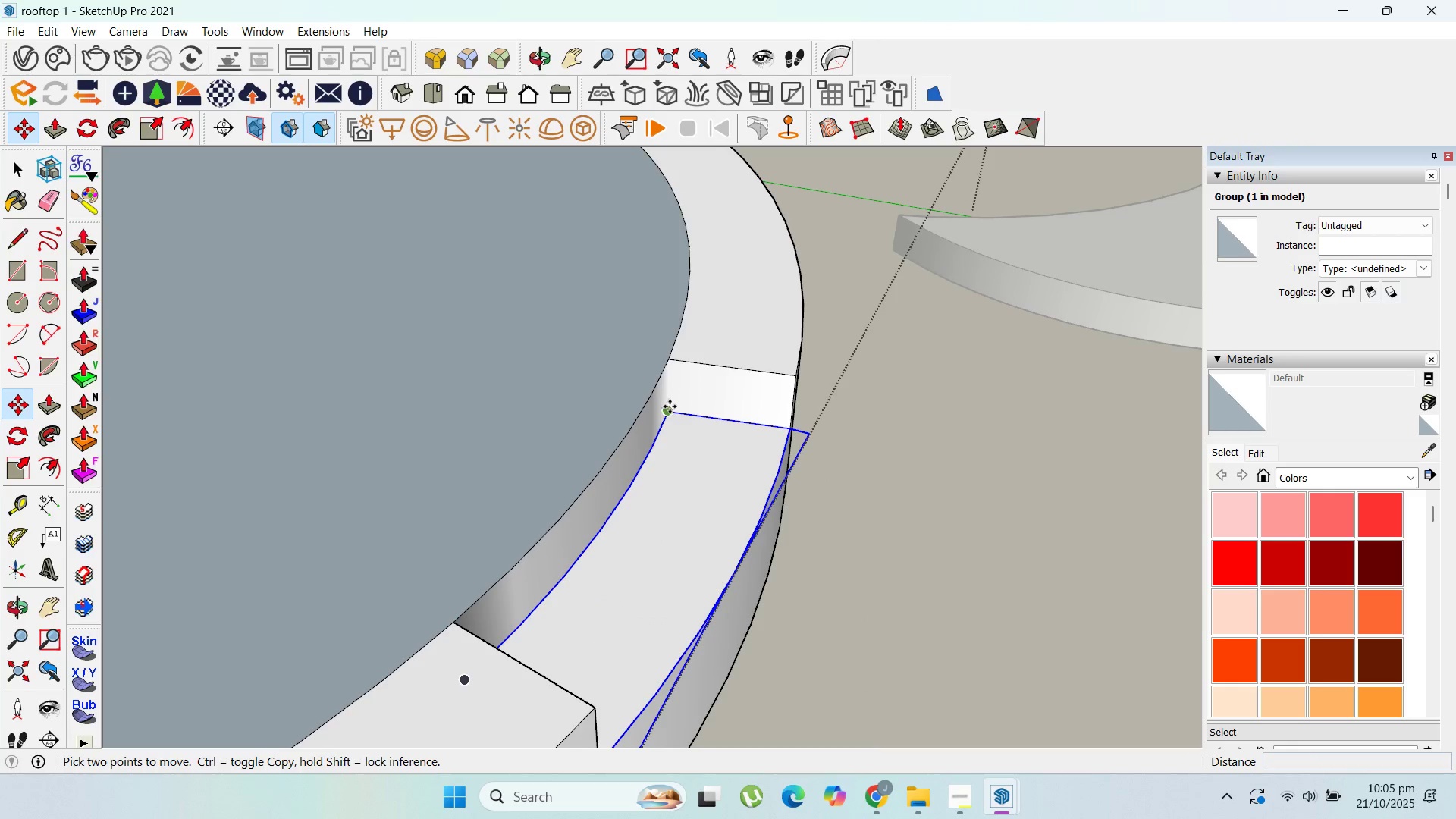 
hold_key(key=ControlLeft, duration=6.87)
left_click([670, 406])
 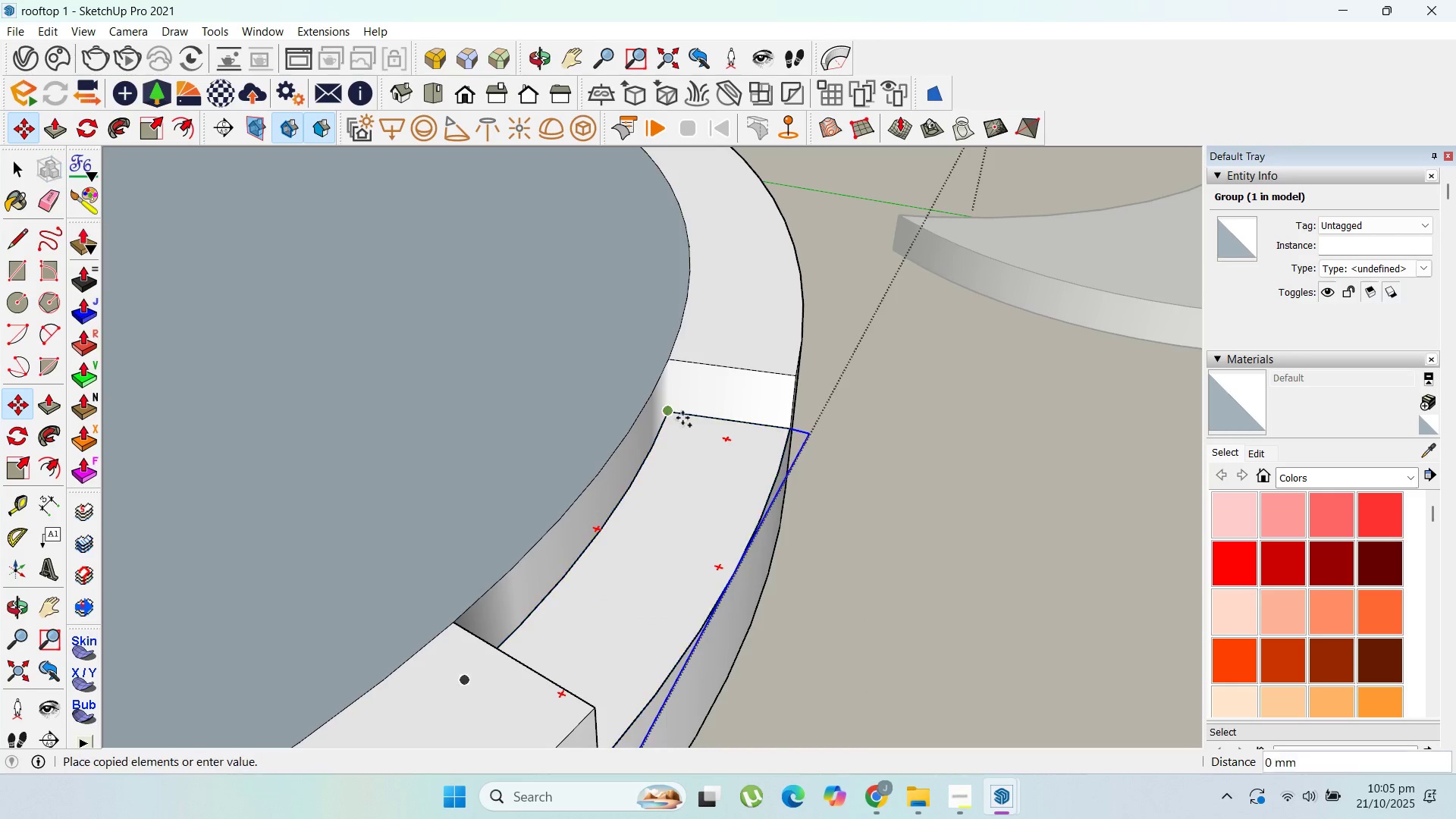 
left_click([790, 458])
 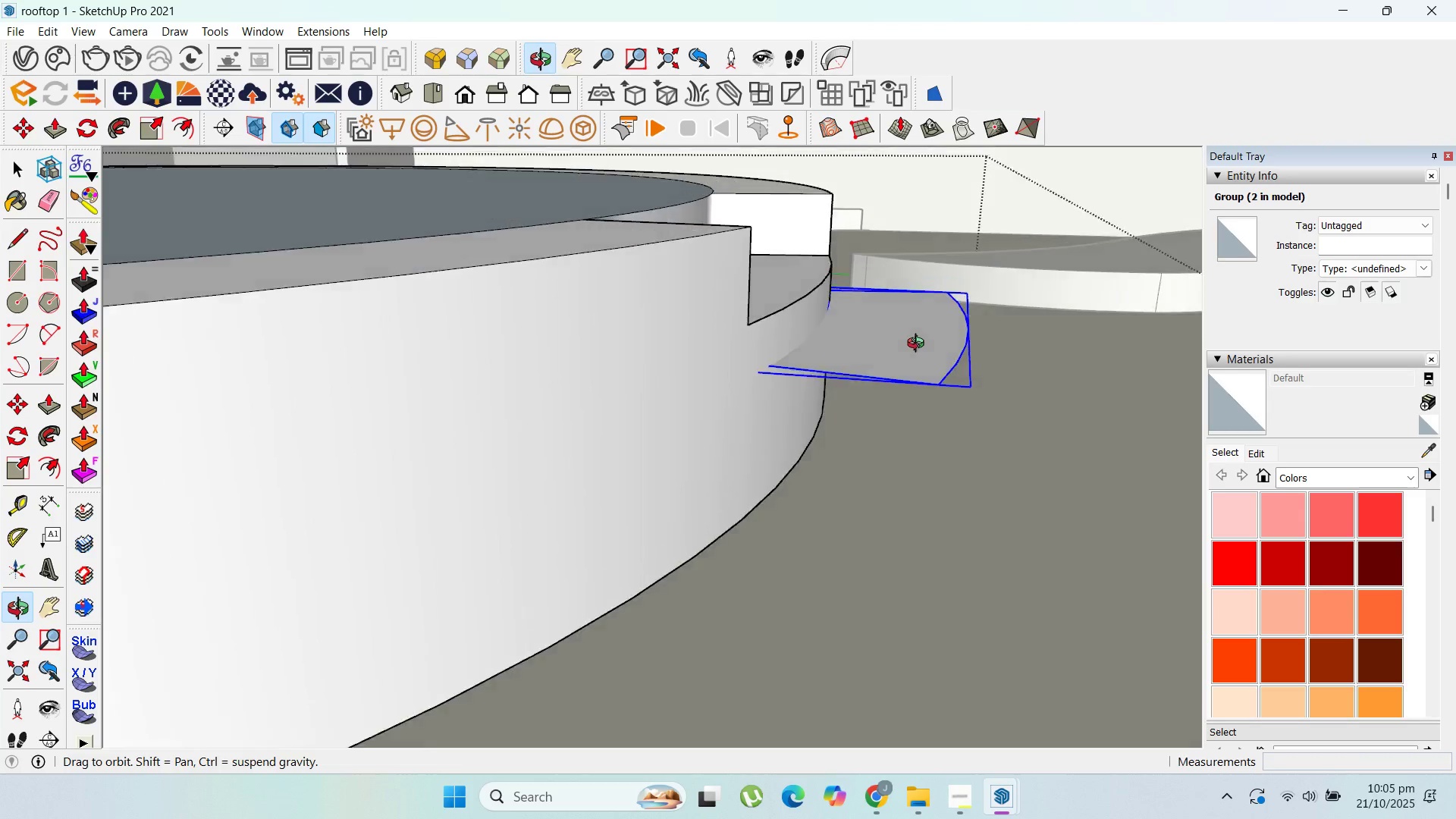 
scroll: coordinate [930, 417], scroll_direction: down, amount: 14.0
 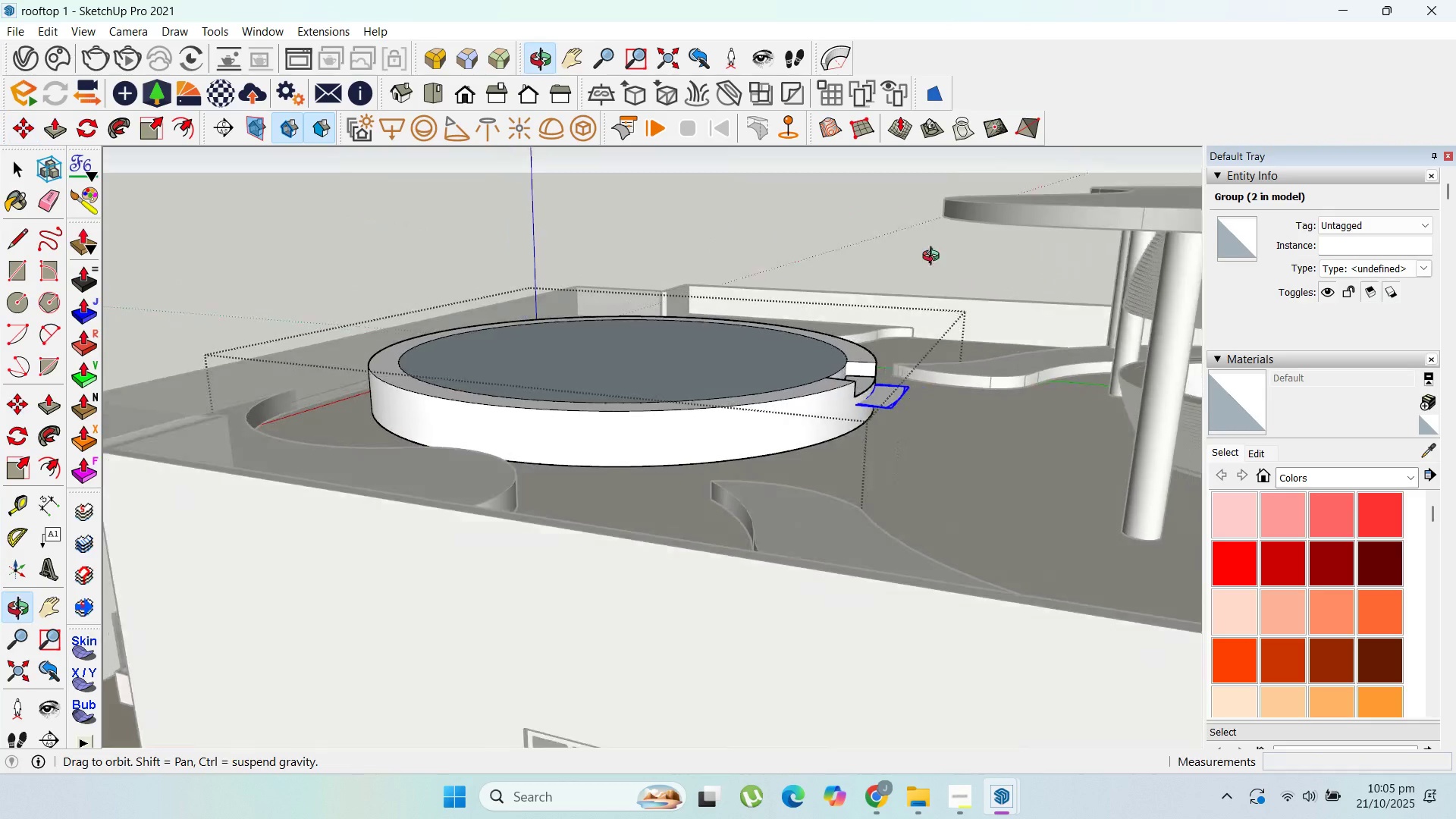 
scroll: coordinate [827, 379], scroll_direction: up, amount: 9.0
 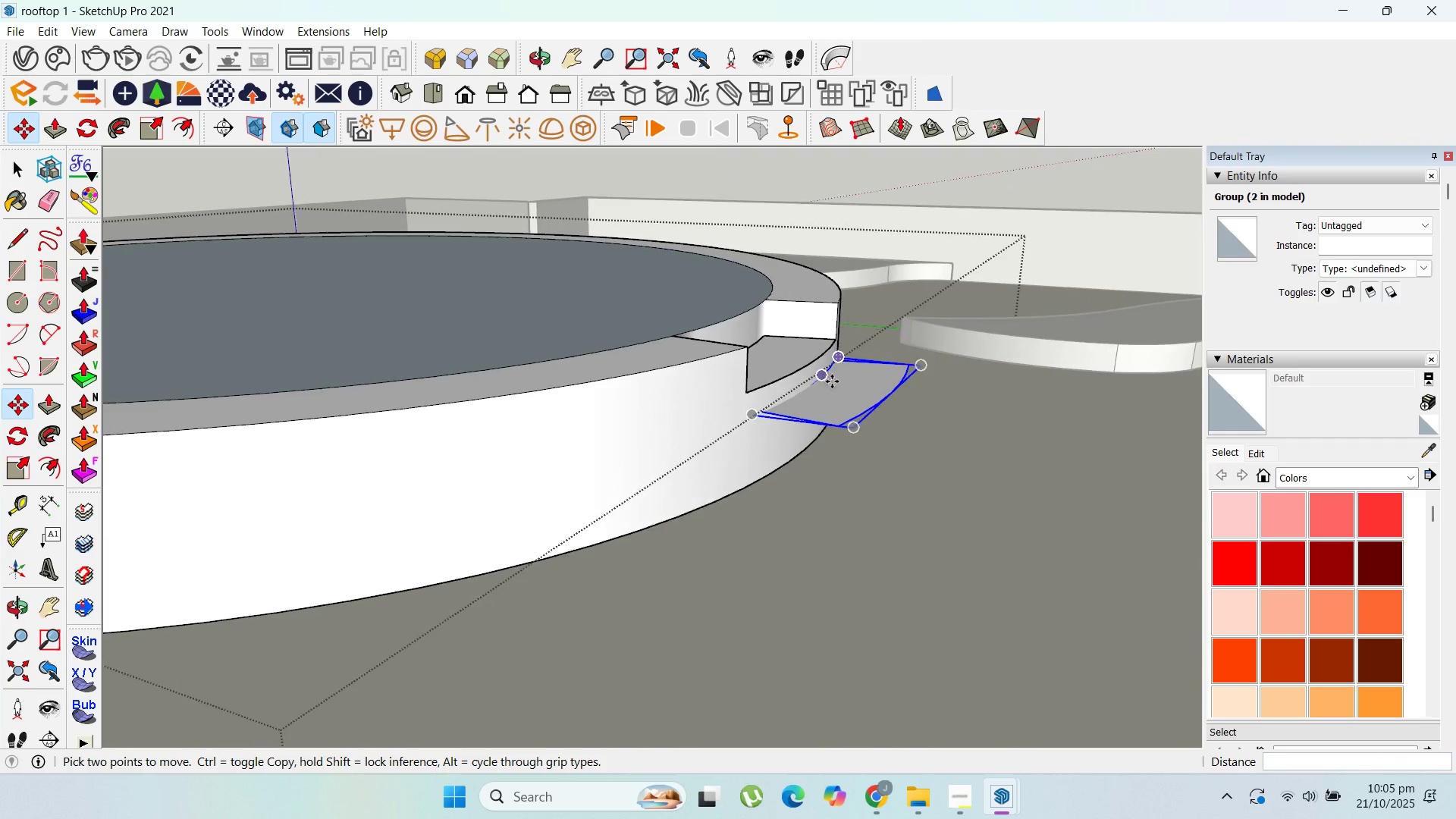 
key(Control+Z)
 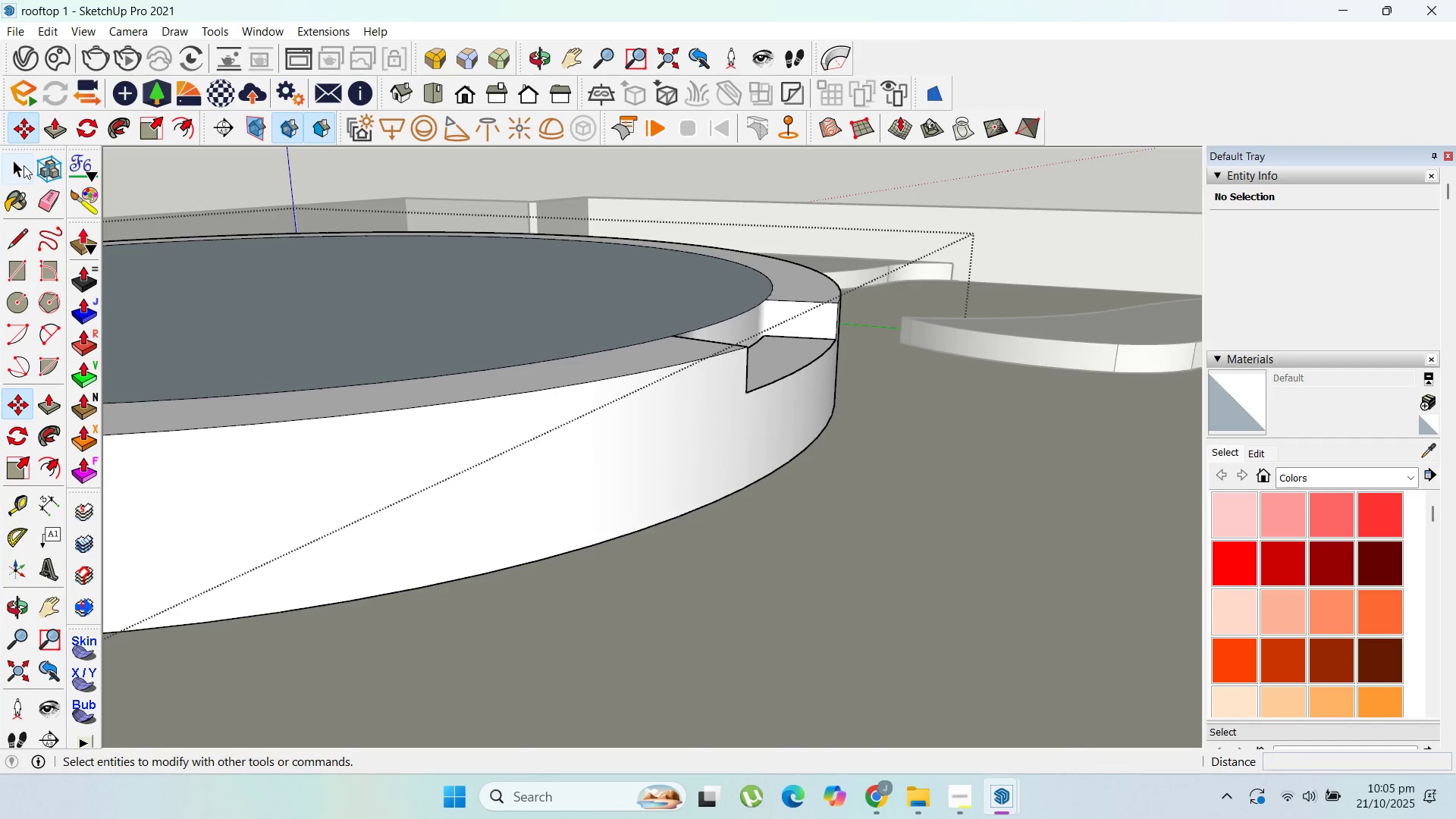 
scroll: coordinate [799, 413], scroll_direction: up, amount: 3.0
 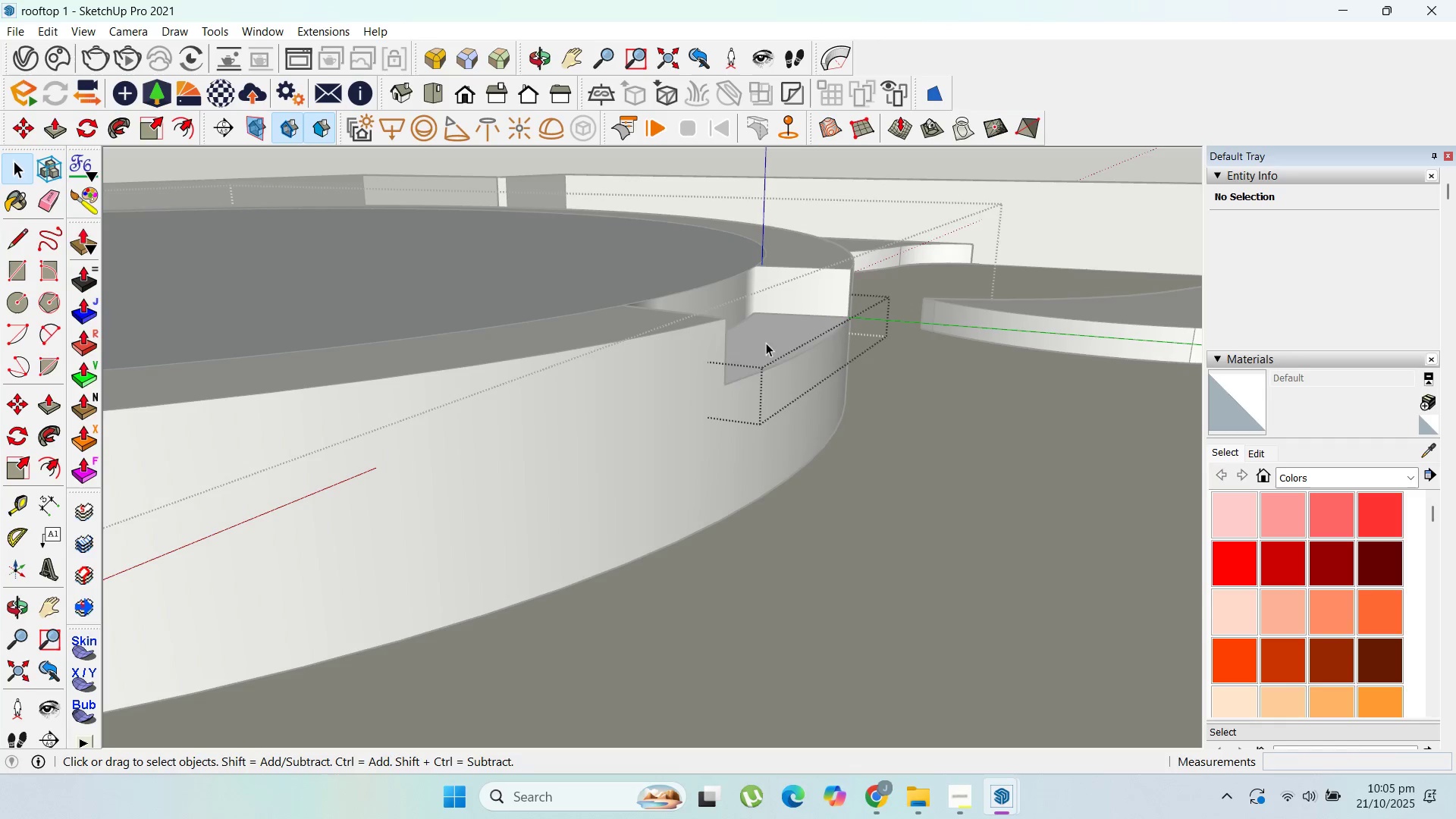 
double_click([766, 343])
 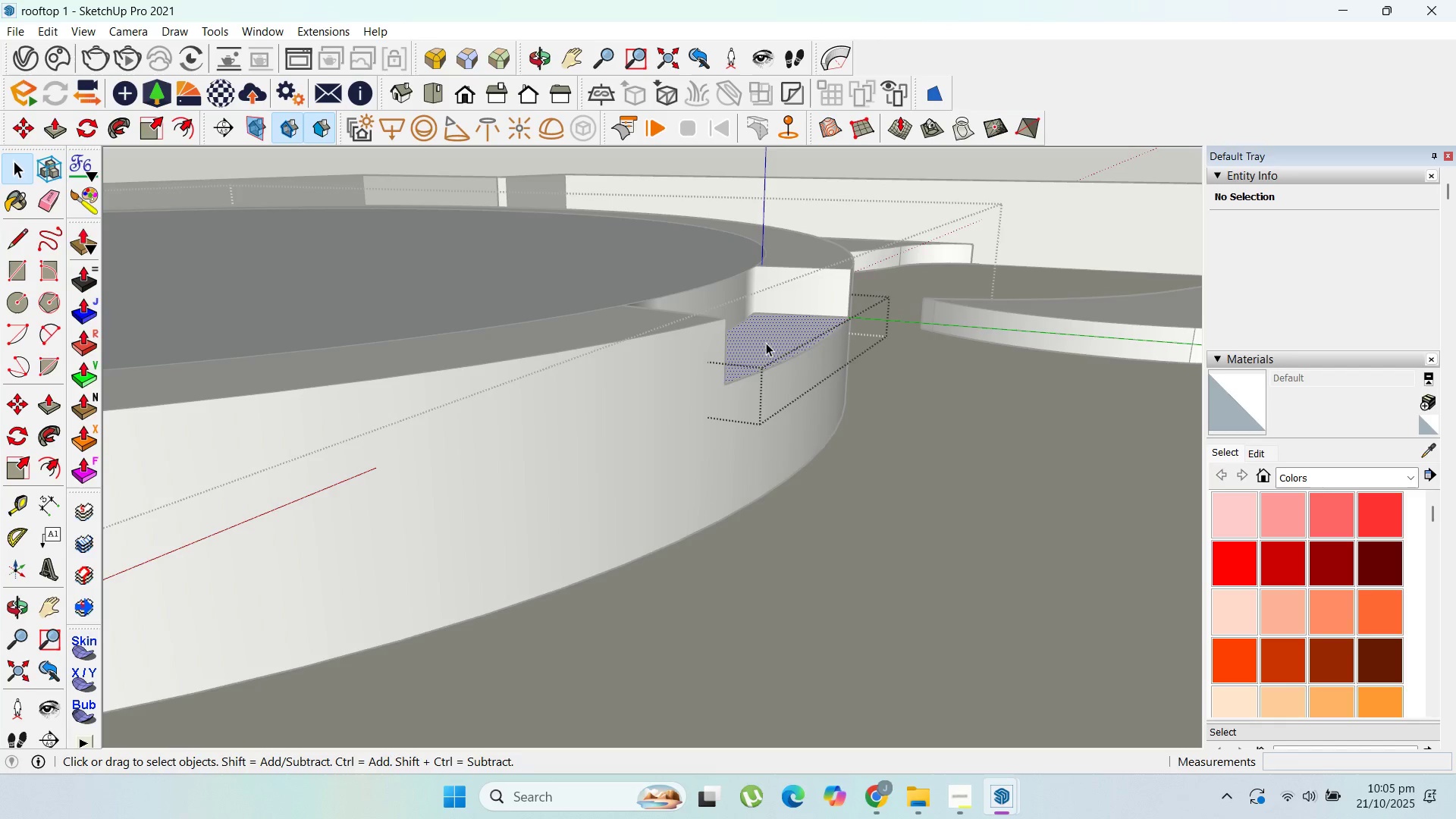 
triple_click([766, 343])
 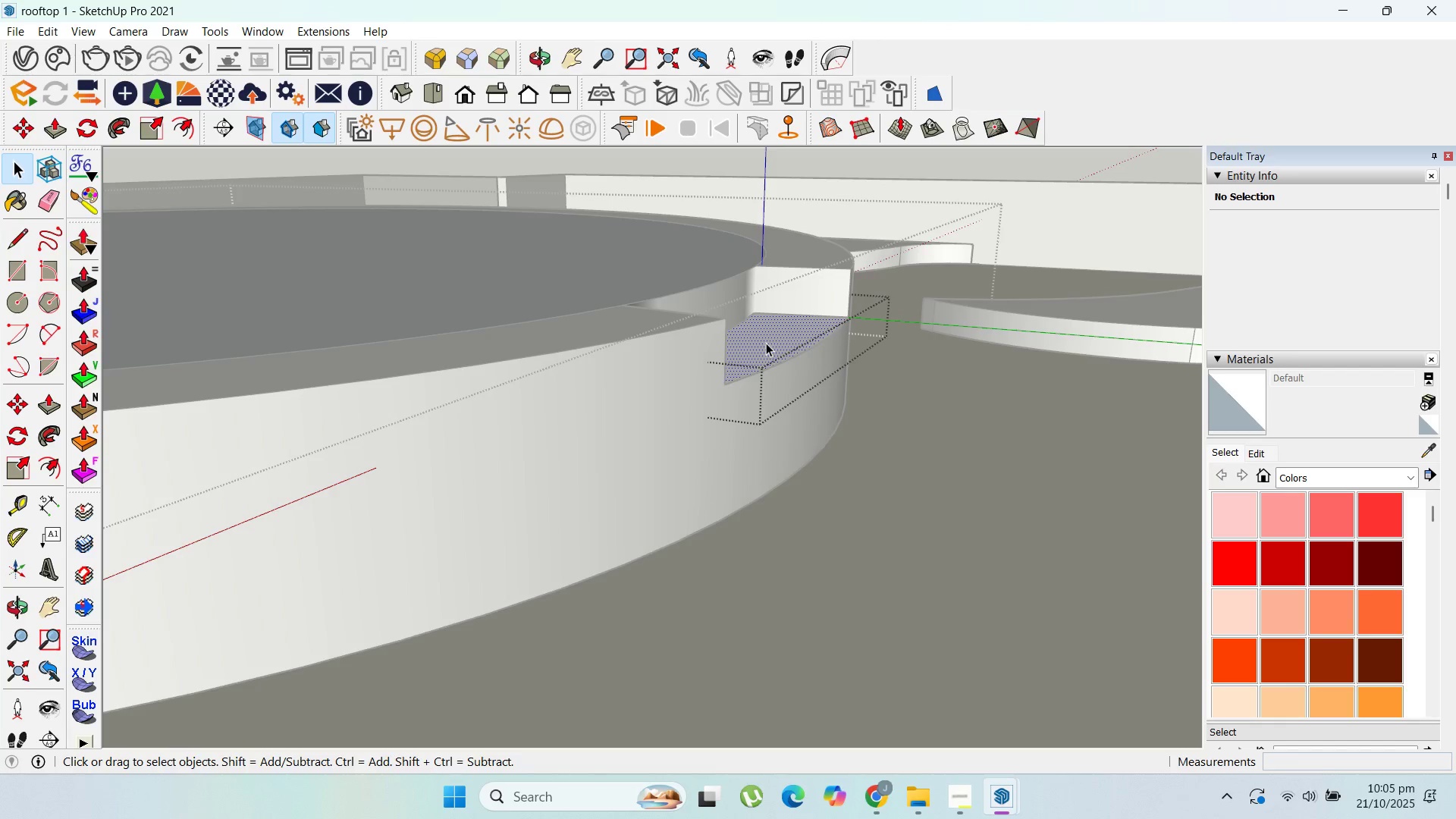 
scroll: coordinate [771, 364], scroll_direction: up, amount: 2.0
 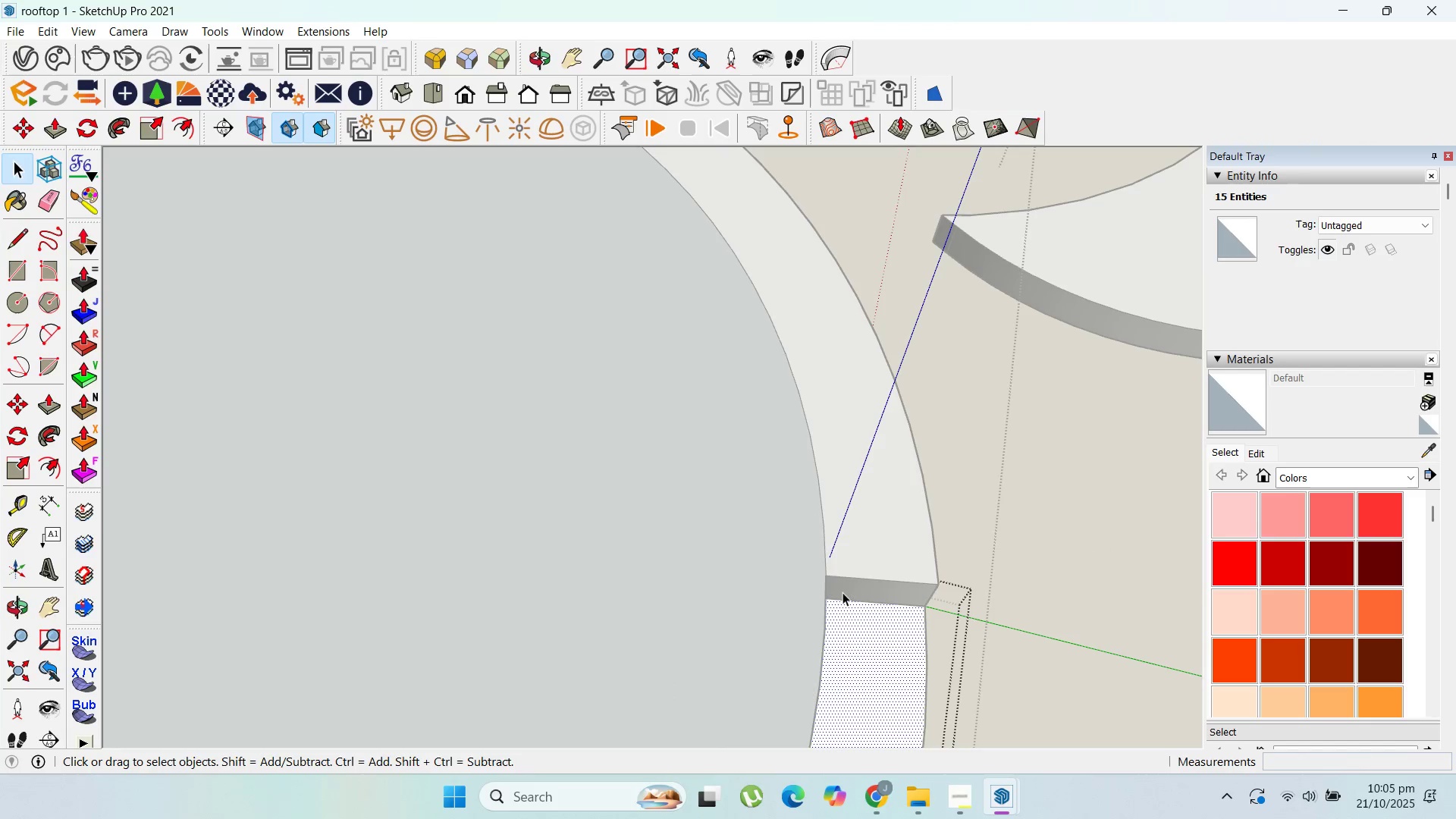 
scroll: coordinate [774, 438], scroll_direction: down, amount: 4.0
 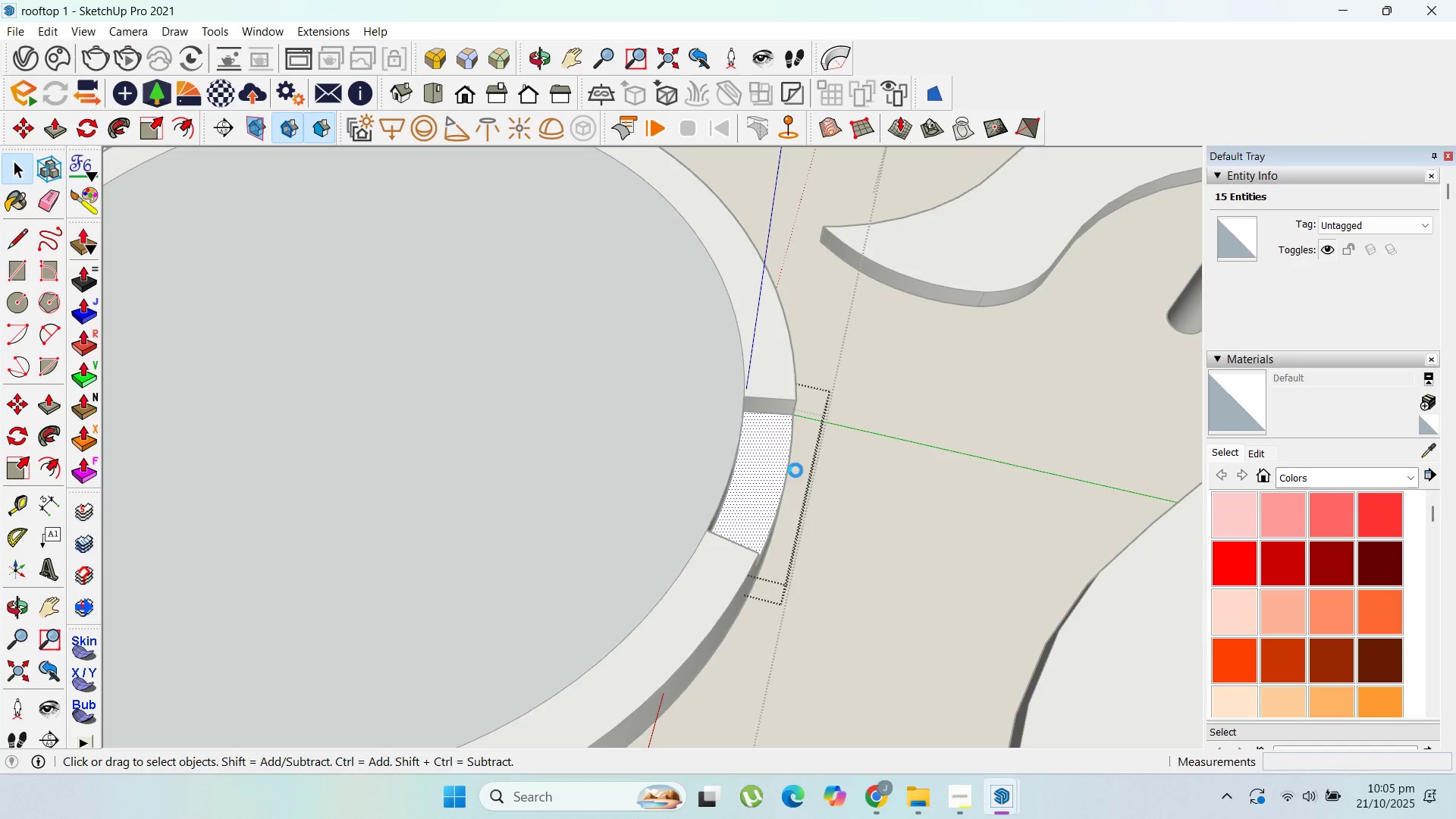 
left_click([795, 470])
 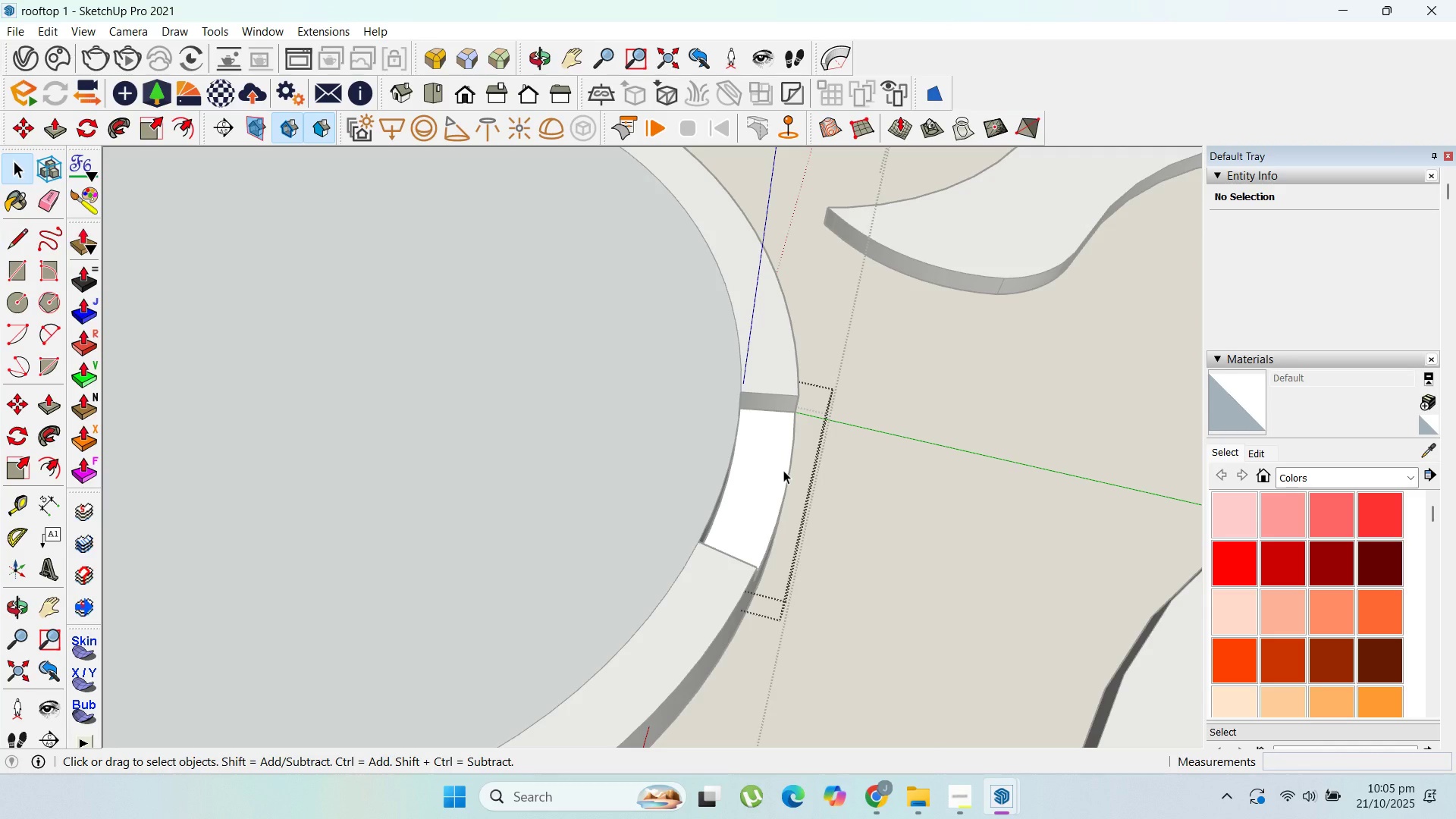 
wait(5.35)
 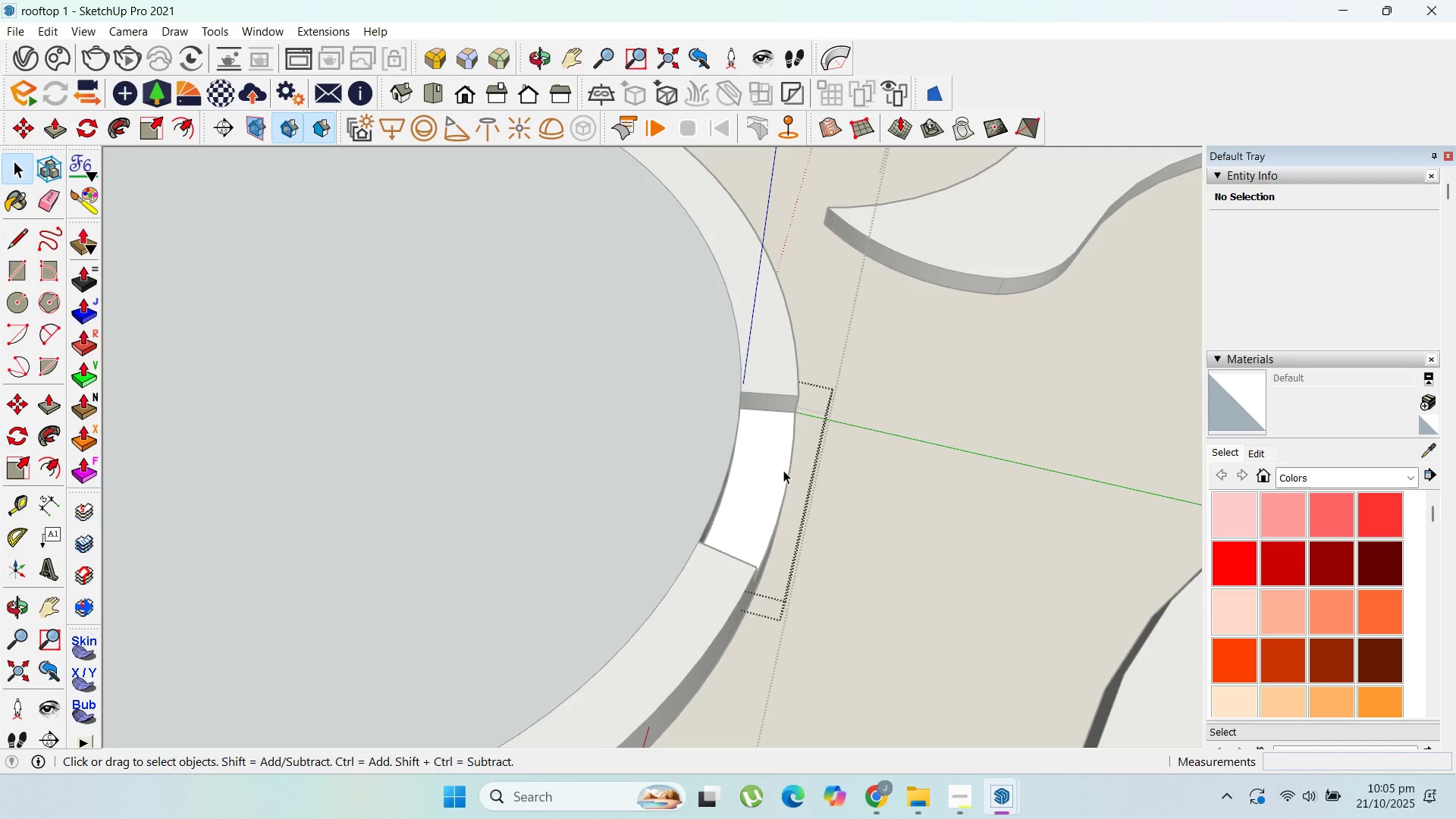 
scroll: coordinate [796, 473], scroll_direction: up, amount: 7.0
 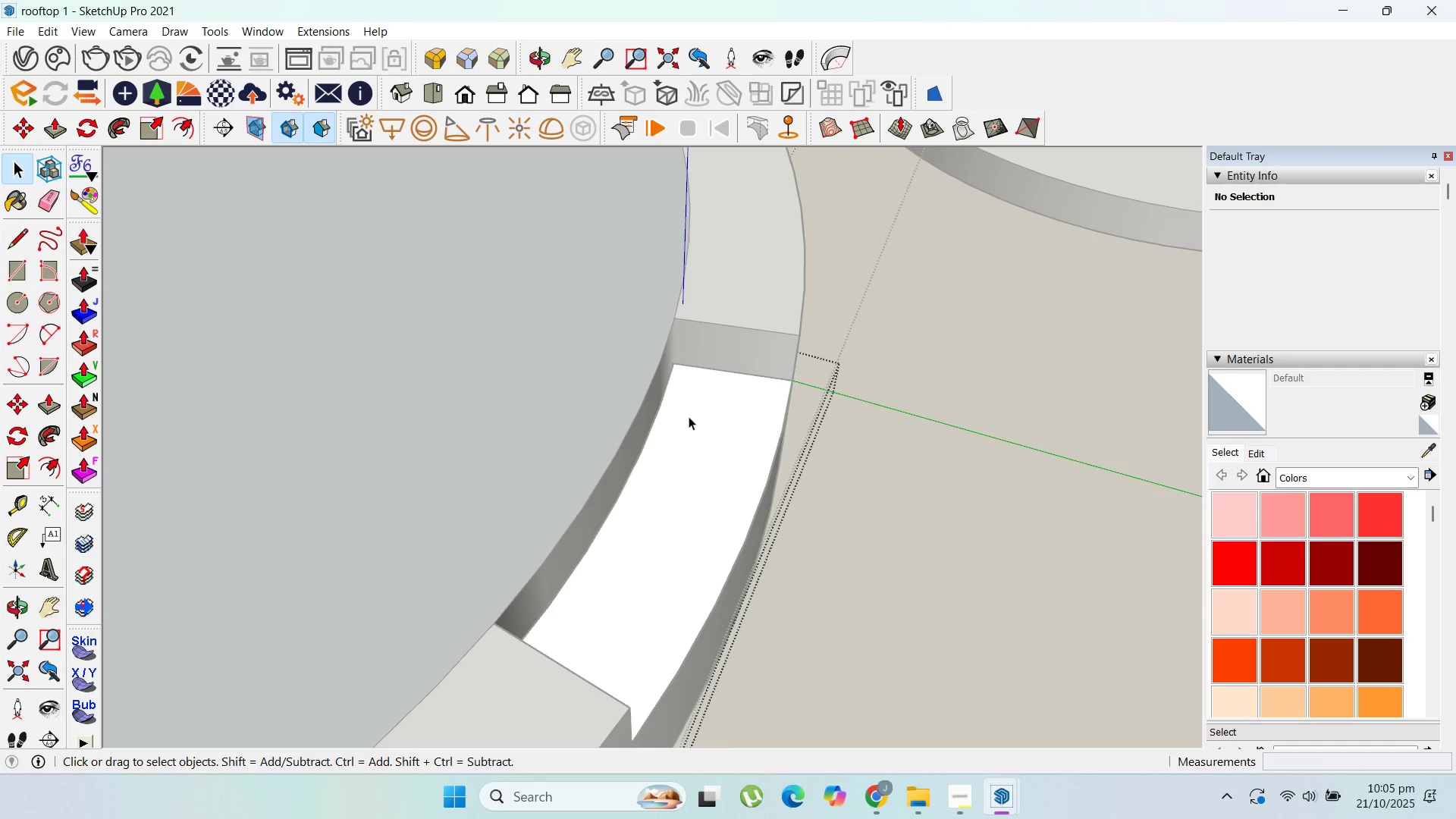 
key(P)
 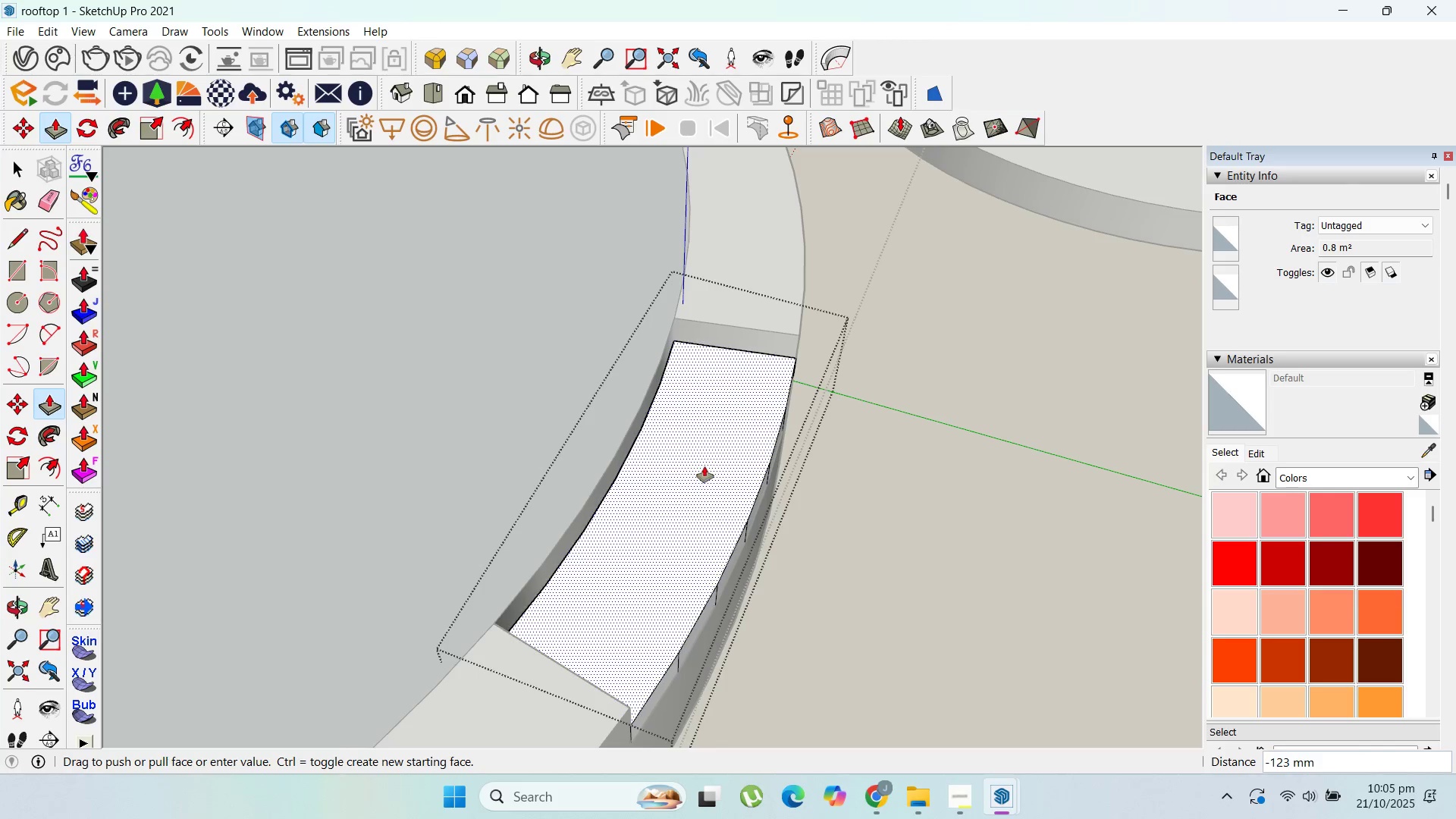 
type(25)
key(Backspace)
key(Backspace)
type(200)
 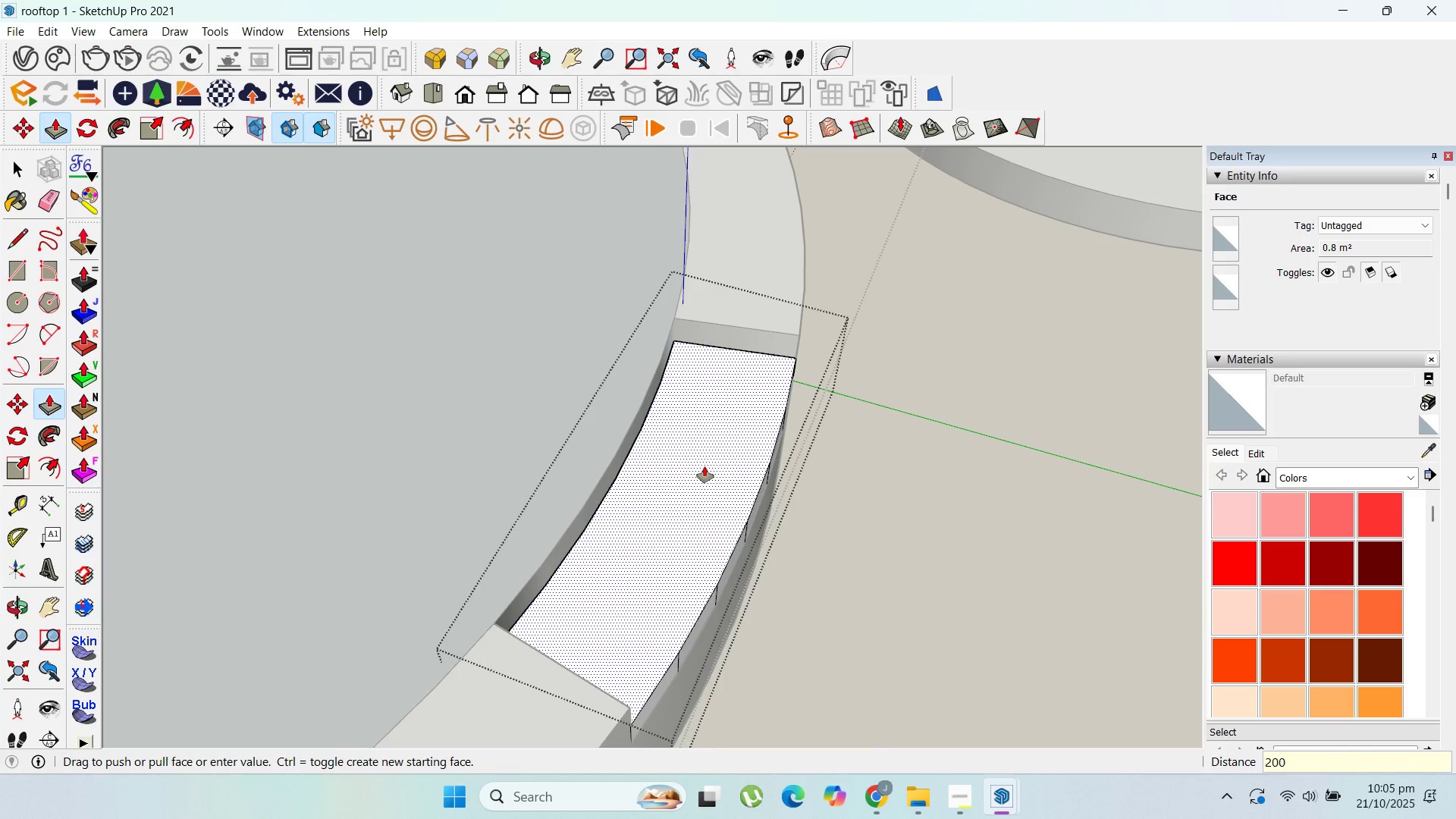 
key(Enter)
 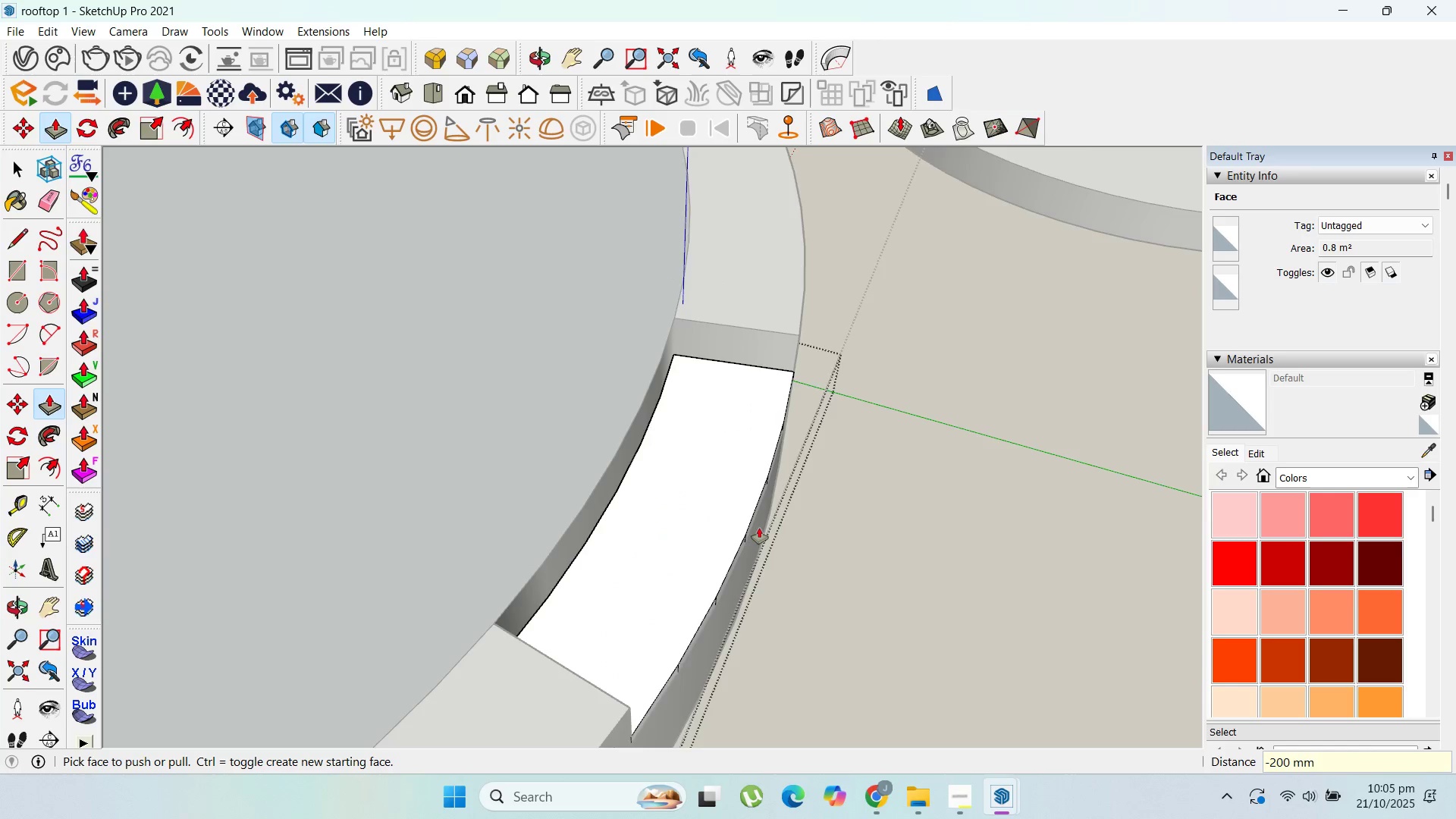 
scroll: coordinate [757, 525], scroll_direction: up, amount: 3.0
 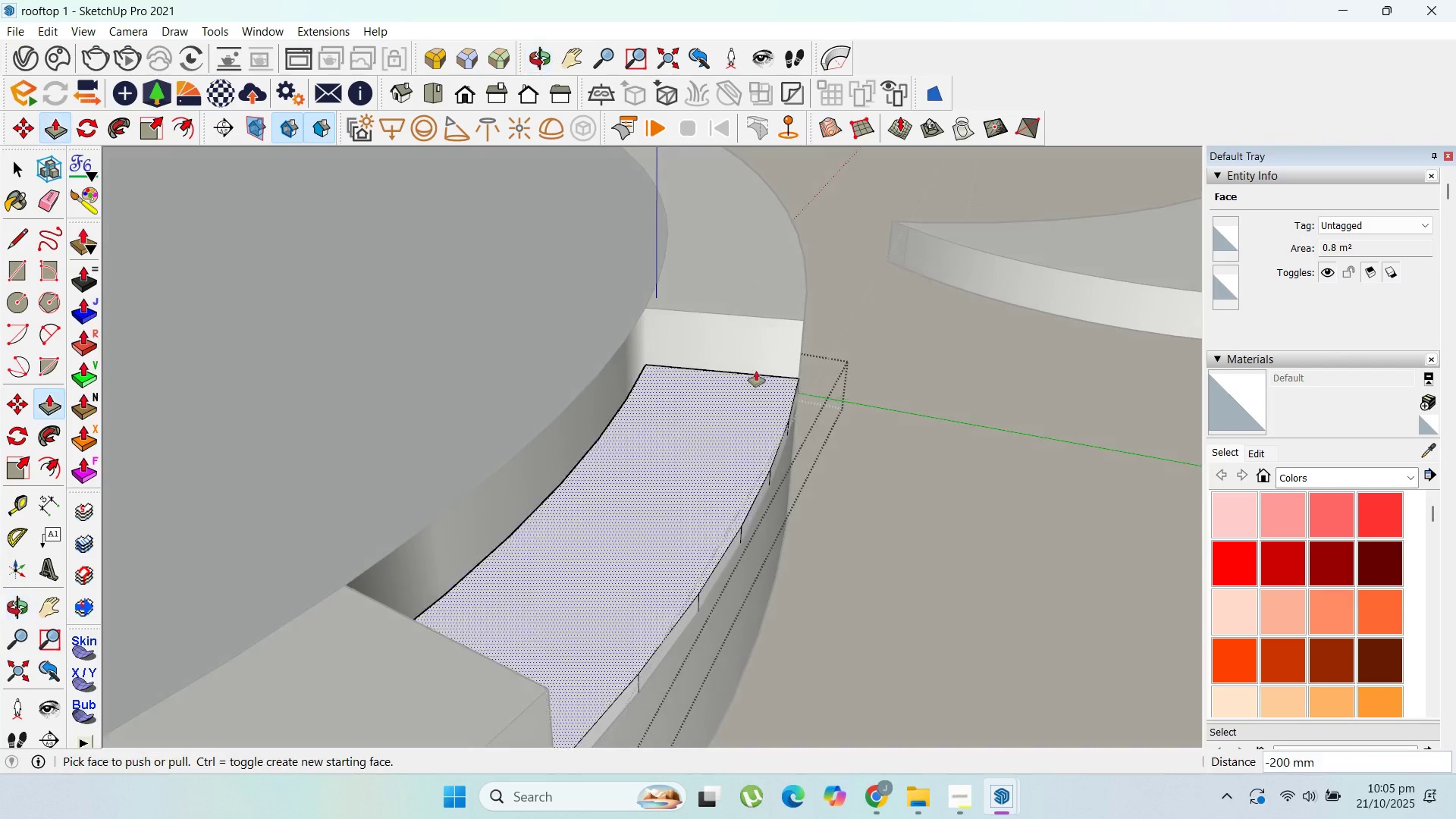 
scroll: coordinate [749, 505], scroll_direction: down, amount: 1.0
 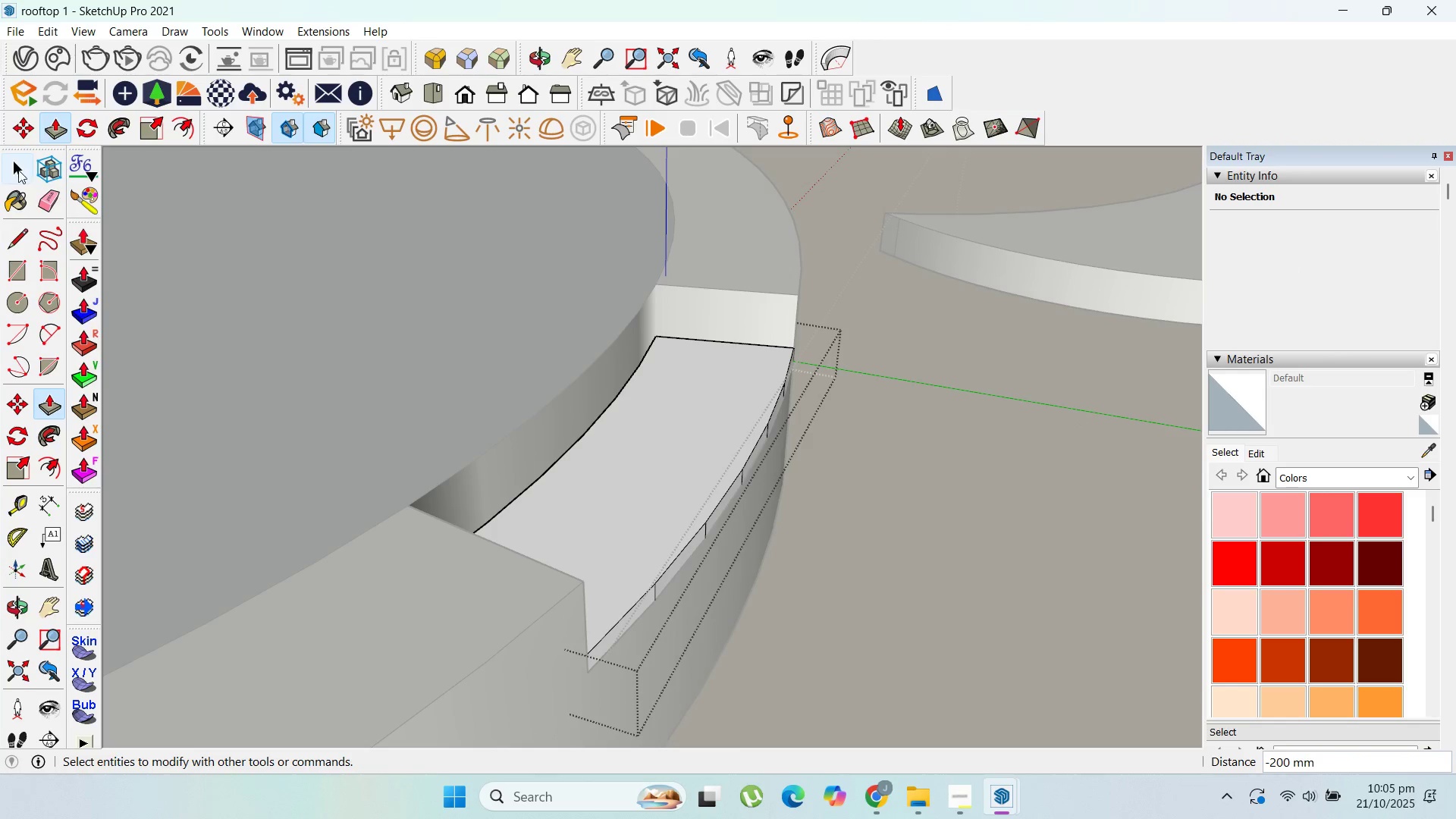 
left_click([17, 170])
 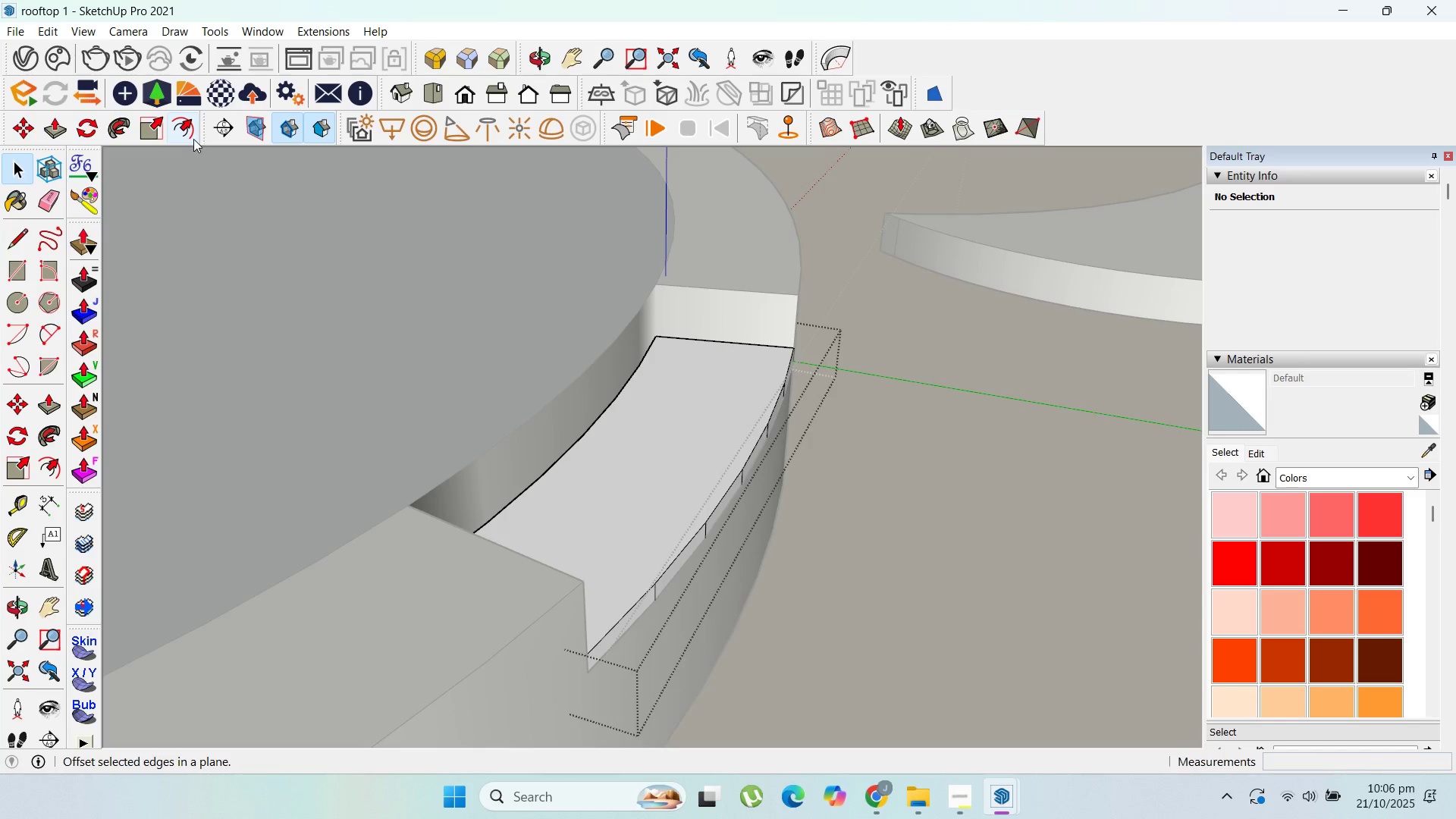 
left_click([192, 136])
 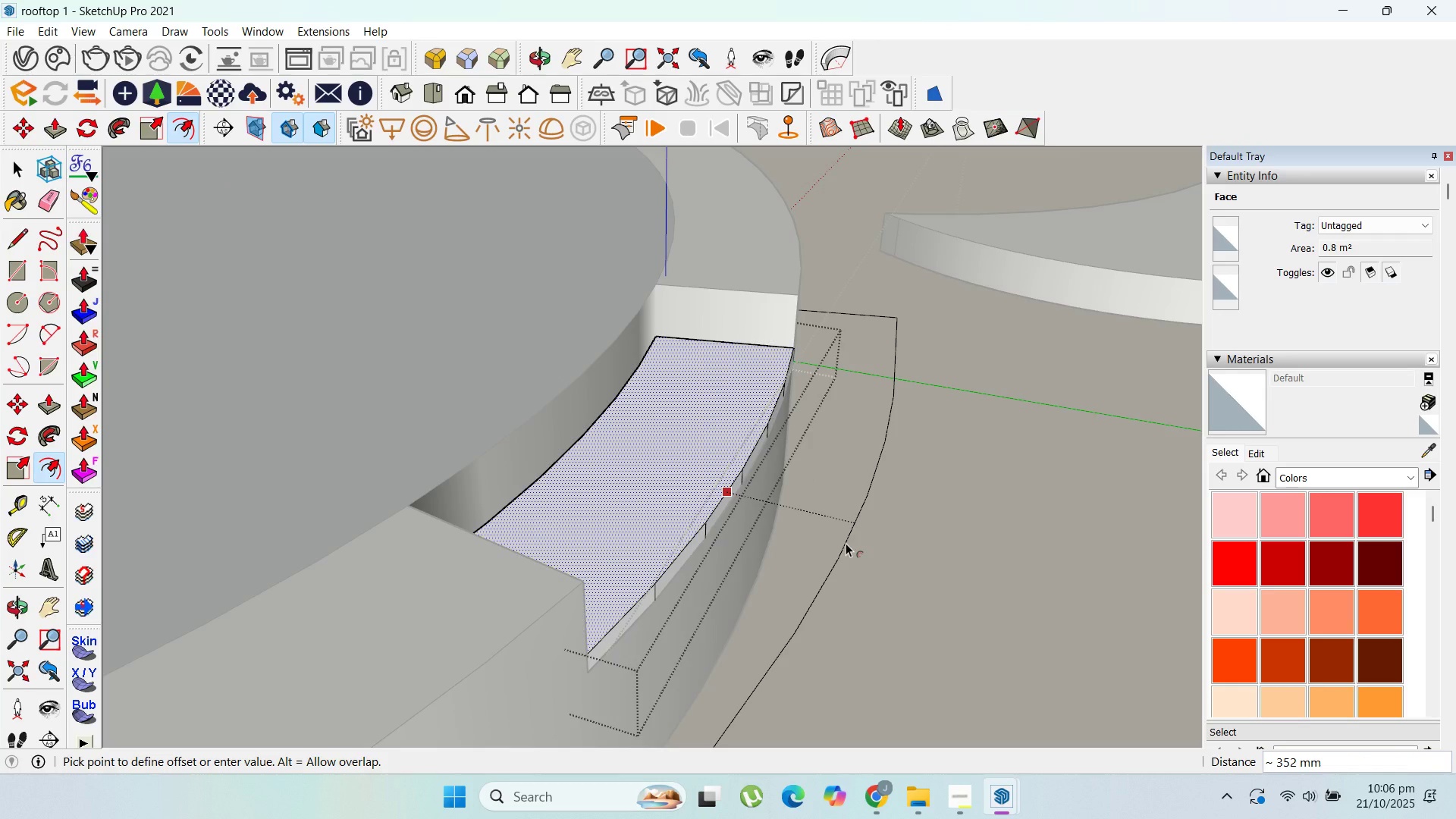 
wait(6.21)
 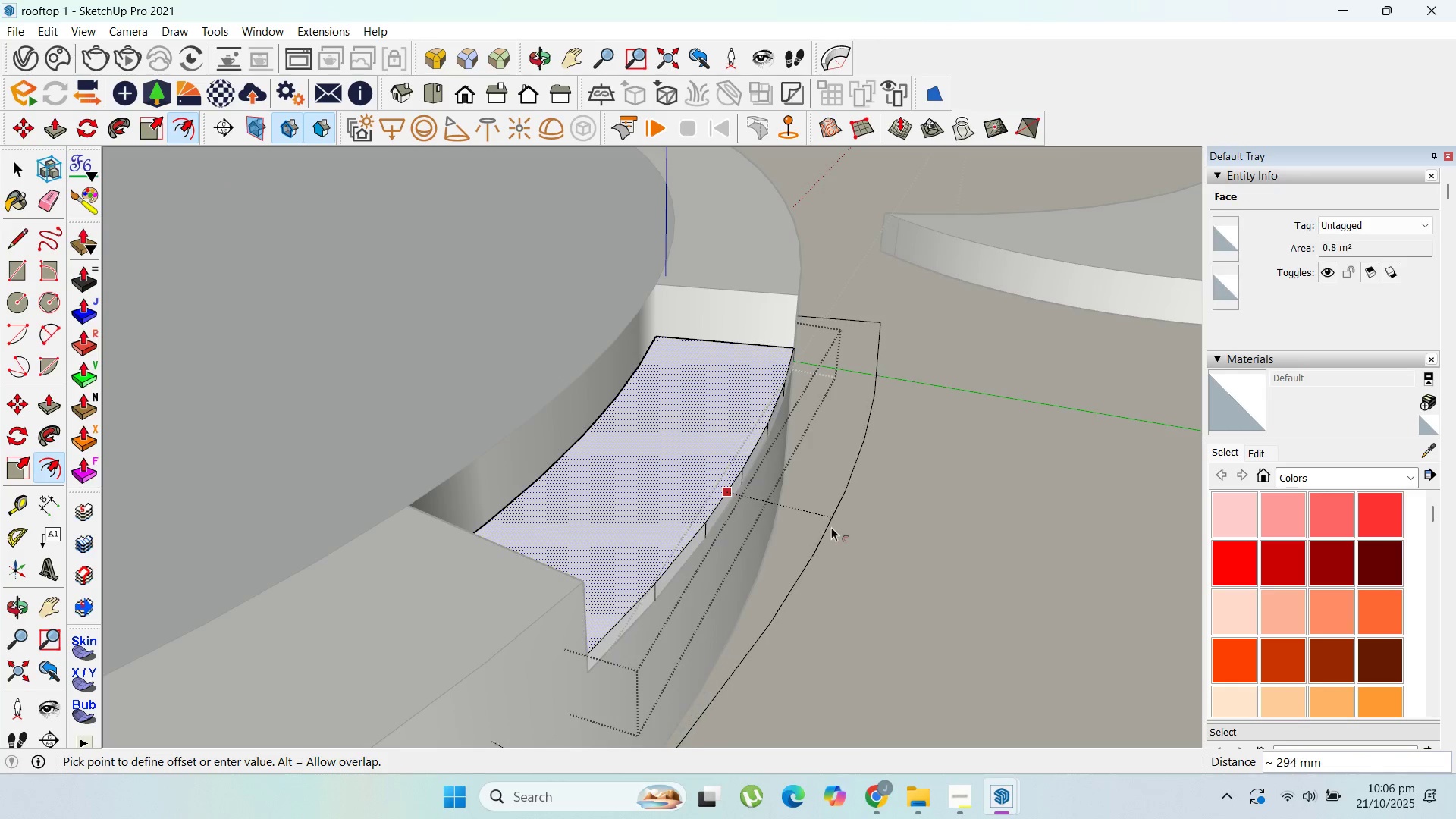 
type(300)
 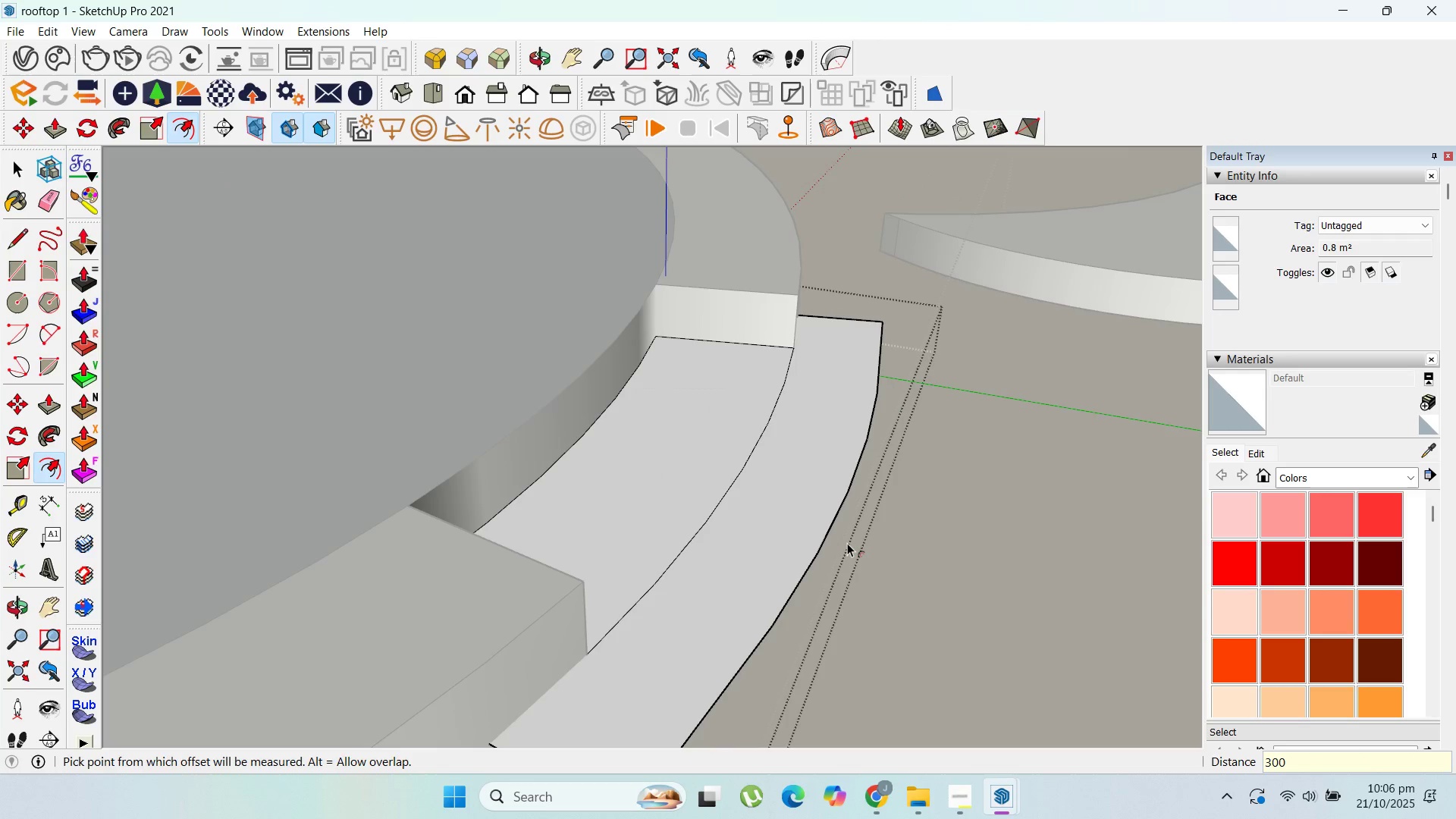 
key(Enter)
 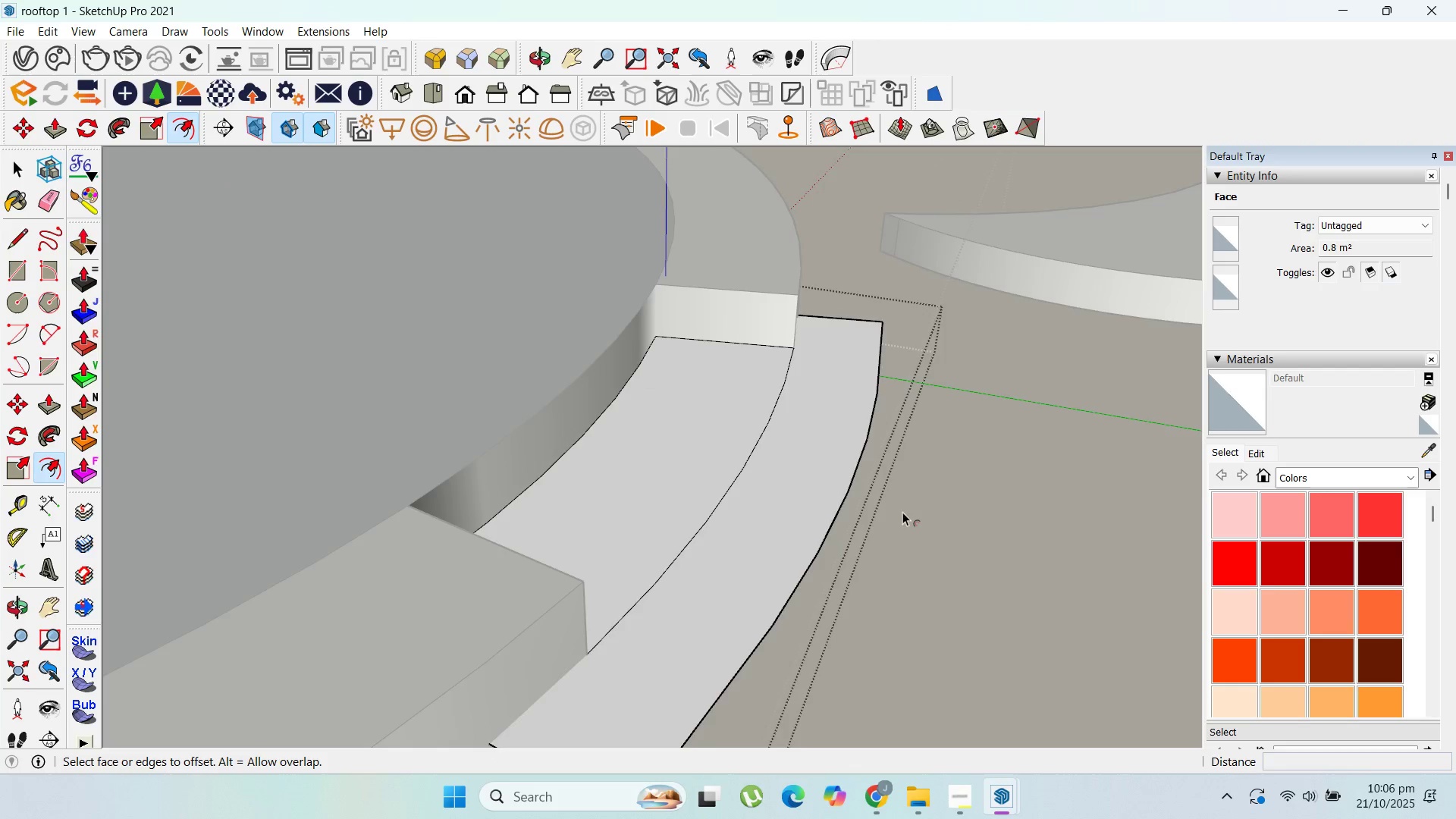 
scroll: coordinate [911, 544], scroll_direction: down, amount: 1.0
 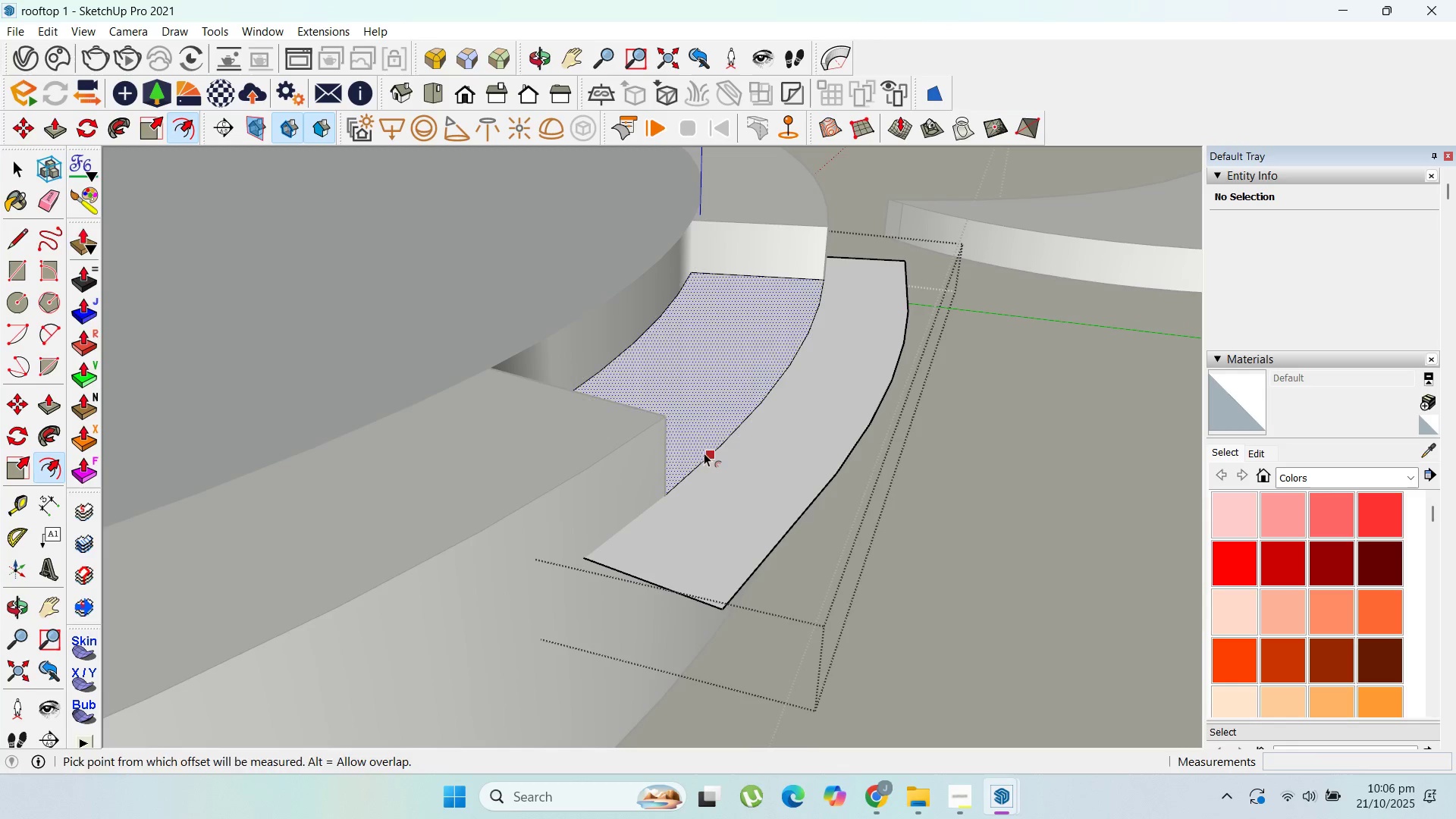 
key(P)
 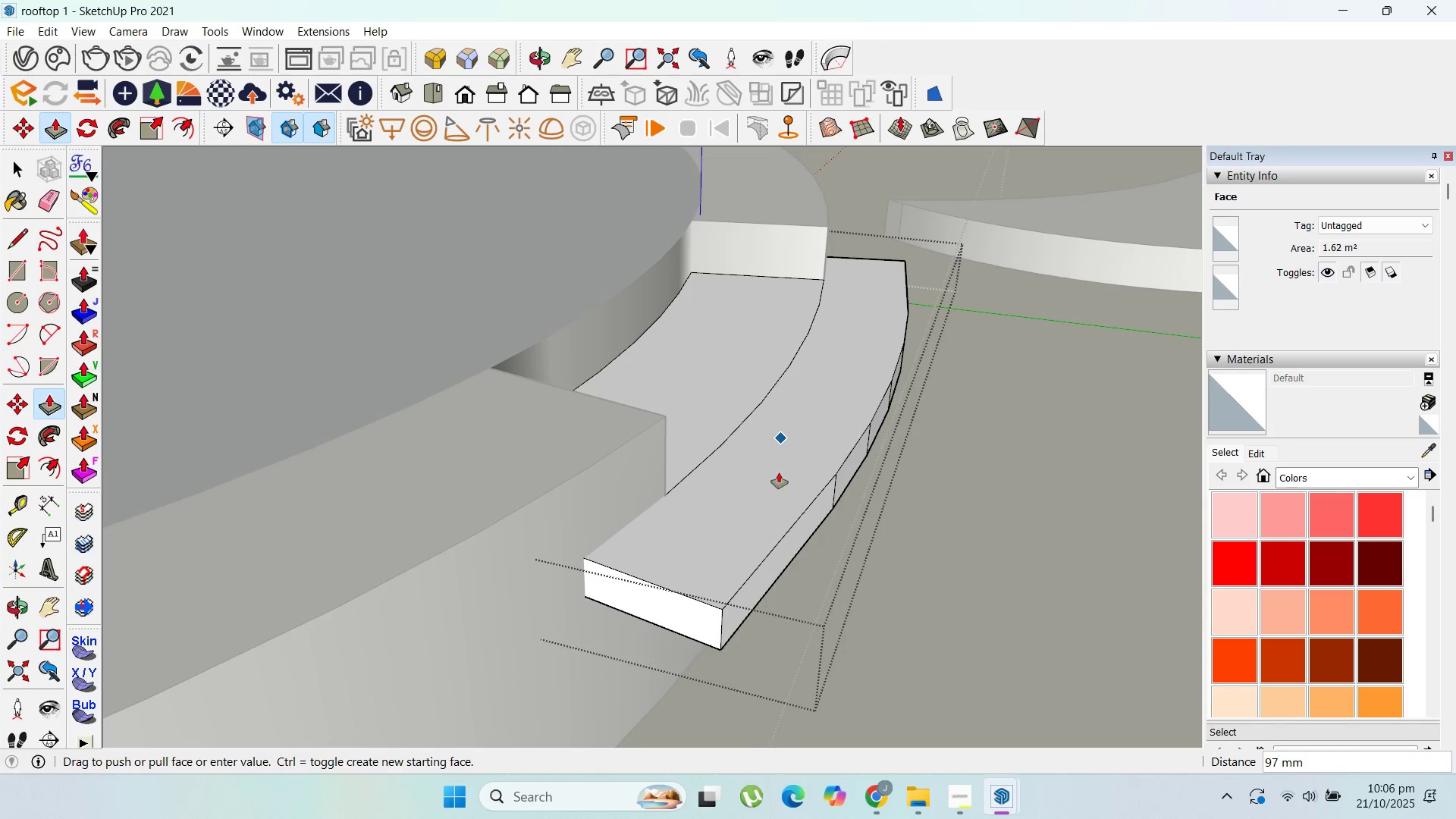 
key(Control+Z)
 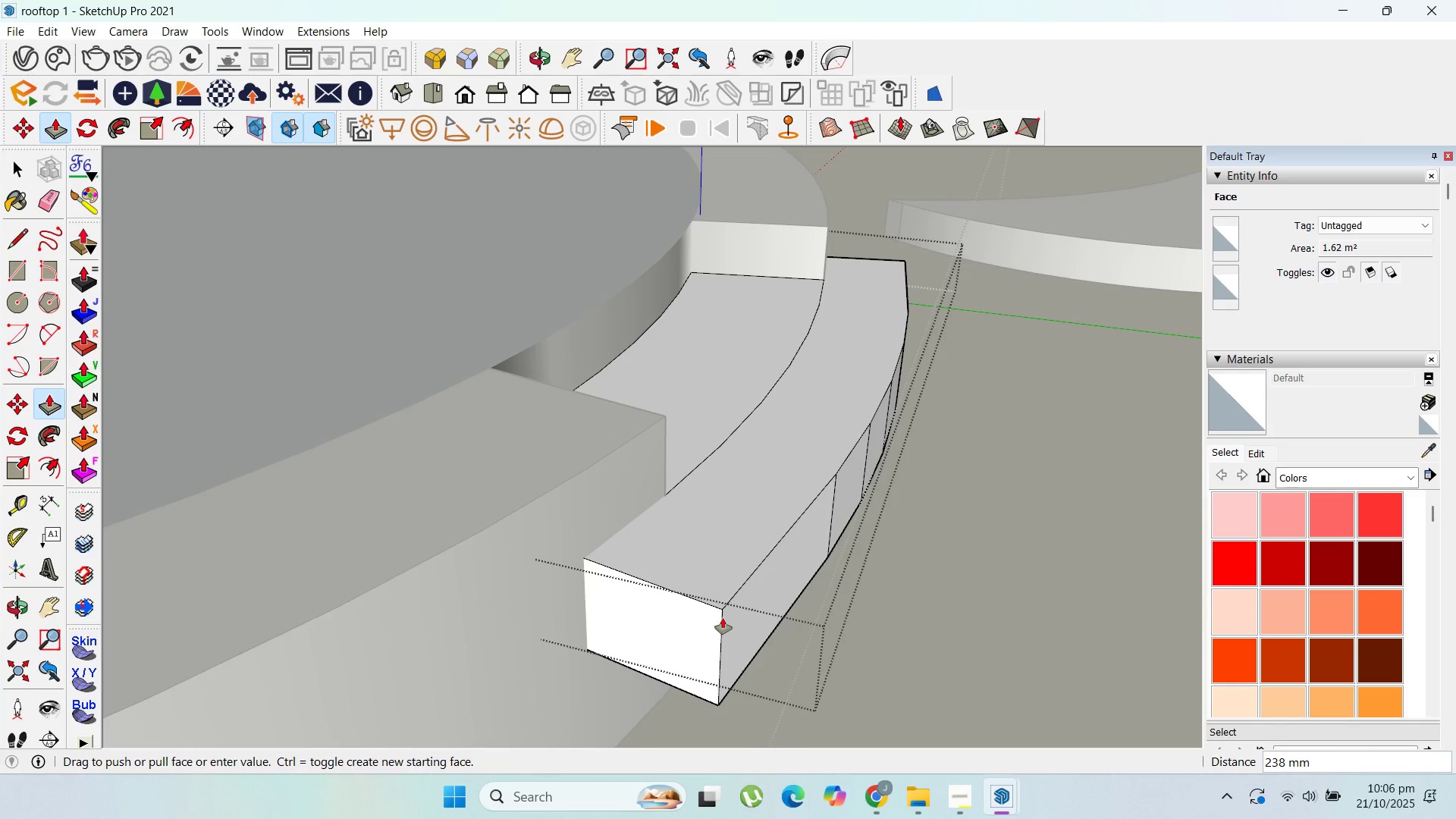 
type(200)
 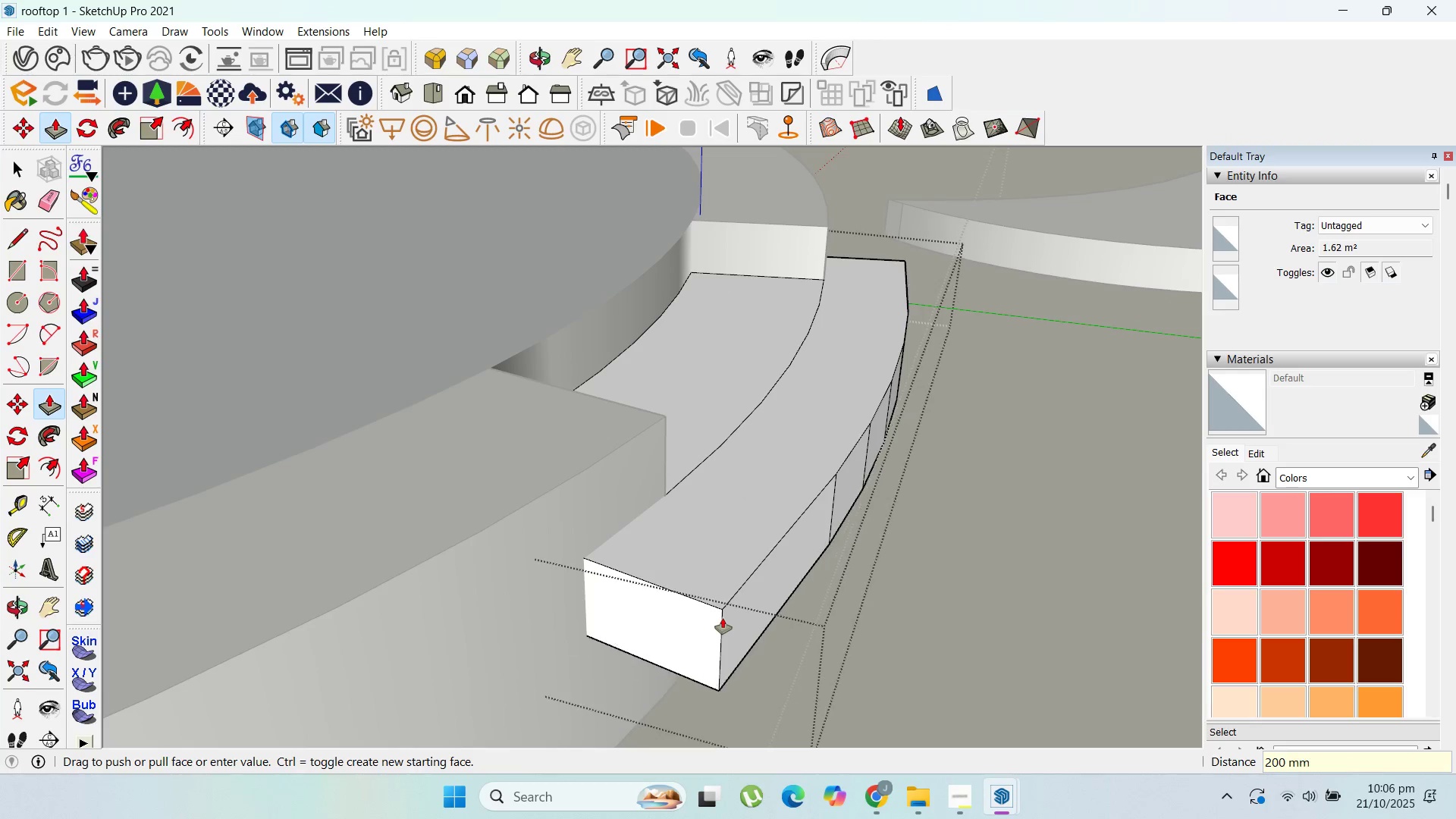 
key(Enter)
 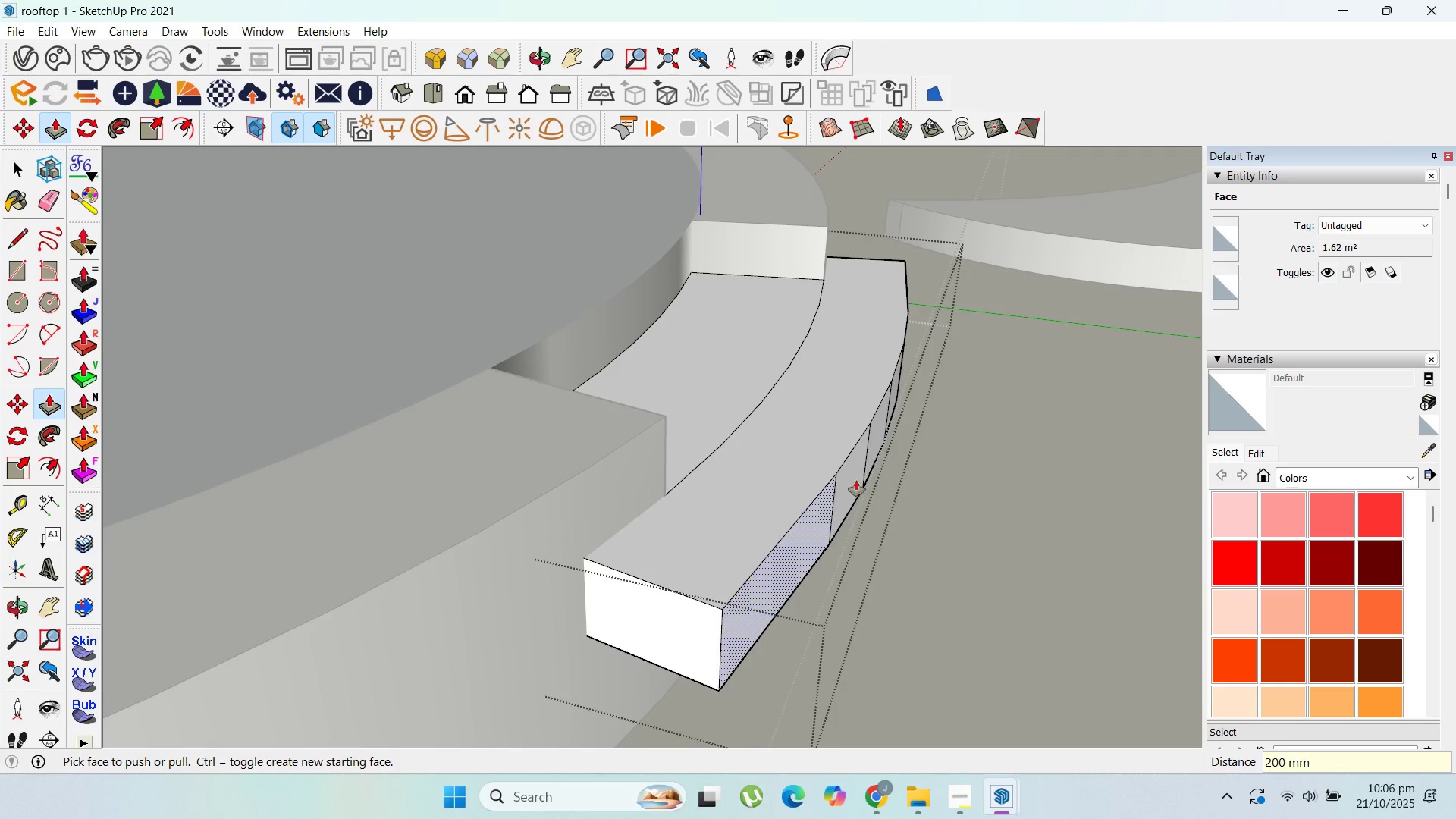 
scroll: coordinate [822, 497], scroll_direction: down, amount: 1.0
 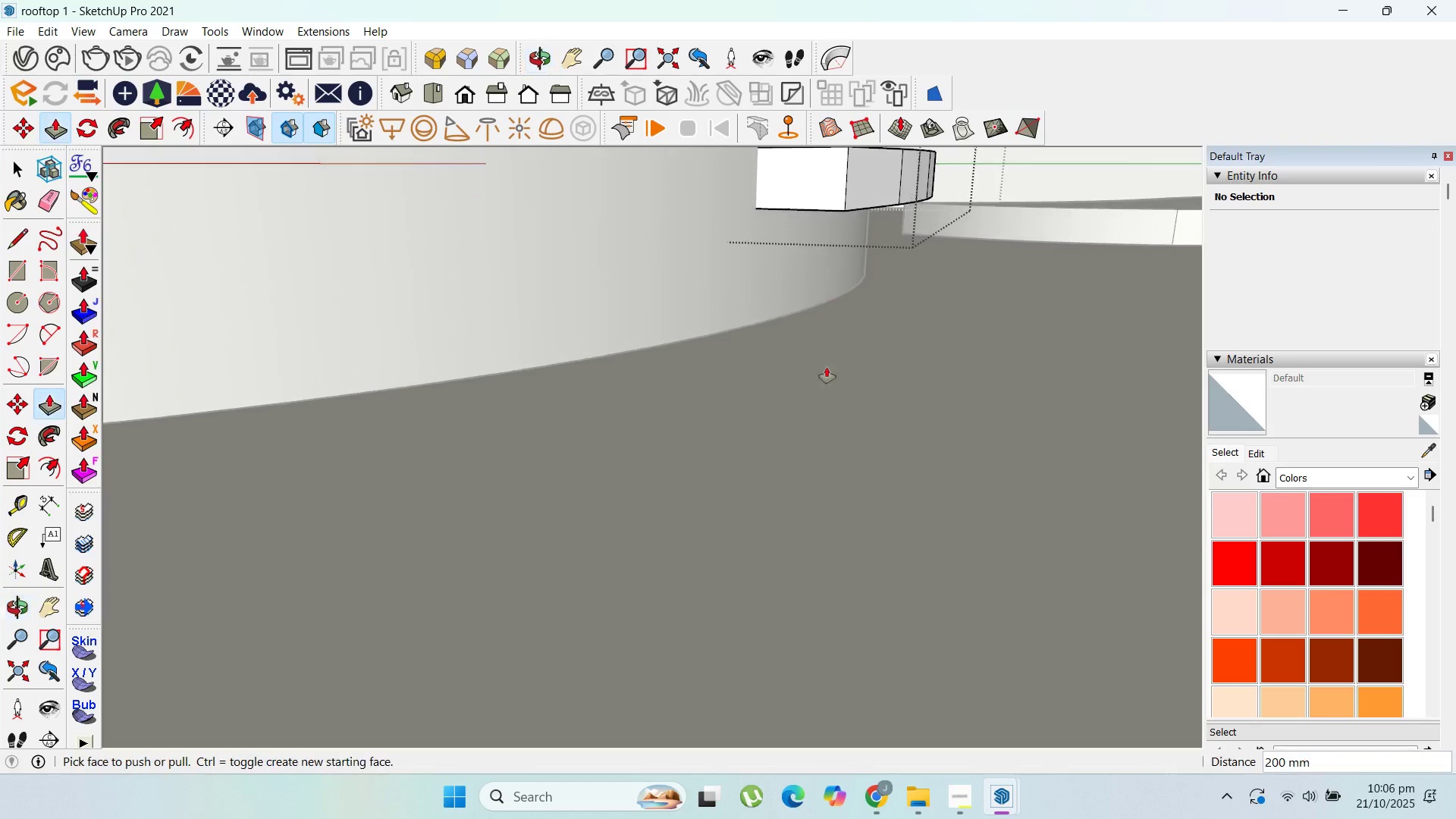 
scroll: coordinate [879, 227], scroll_direction: up, amount: 3.0
 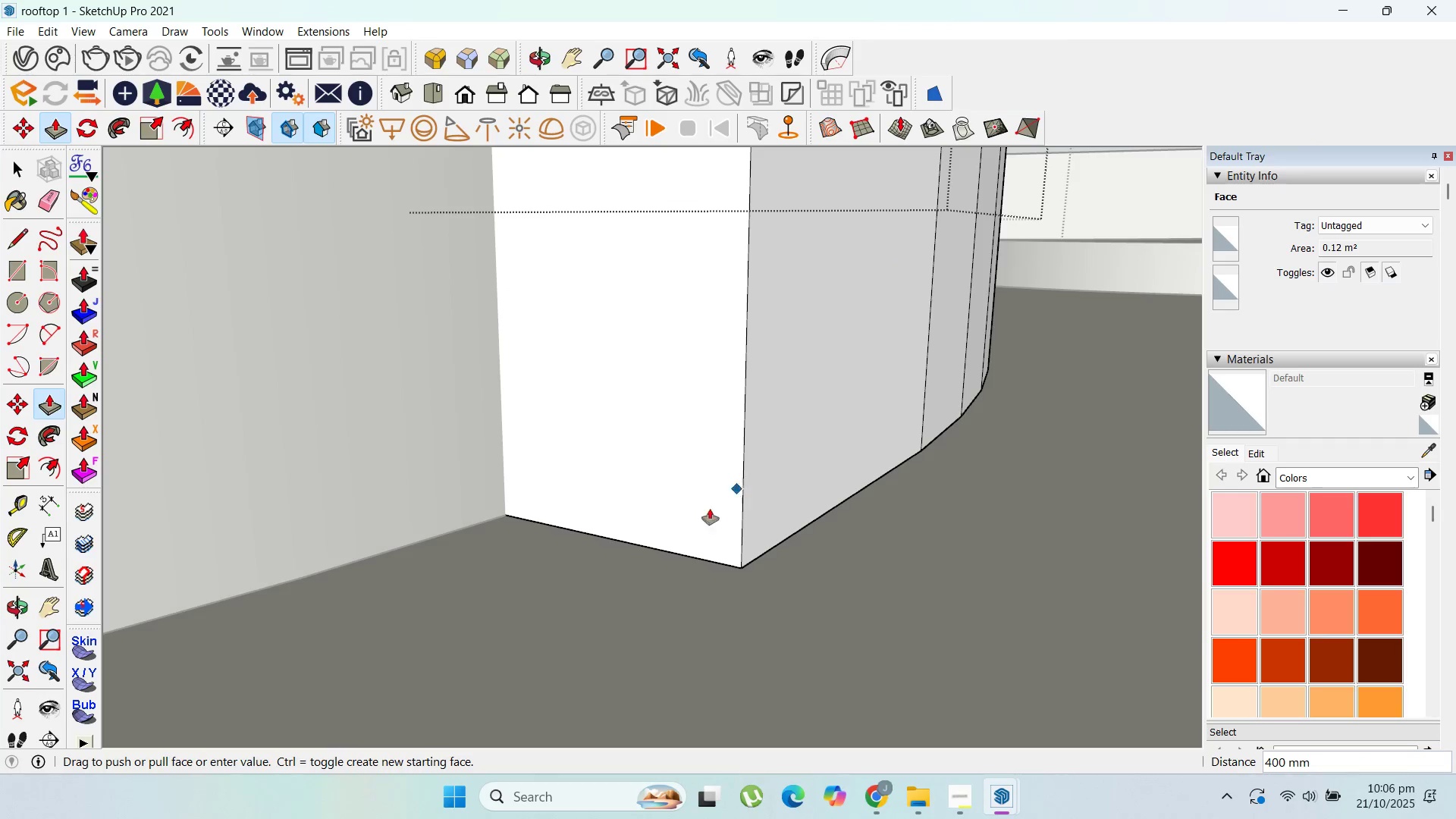 
scroll: coordinate [790, 596], scroll_direction: down, amount: 14.0
 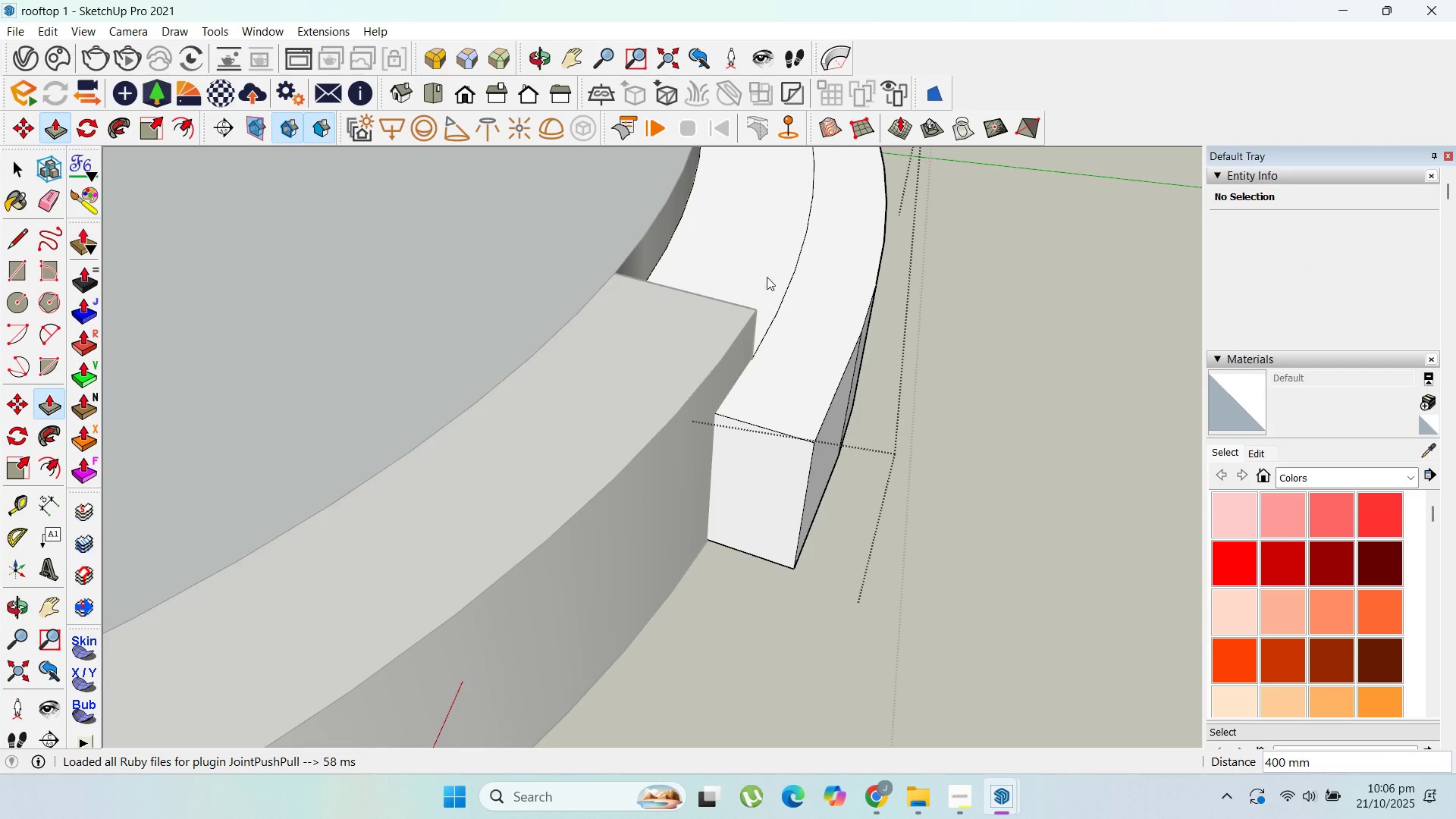 
left_click([820, 325])
 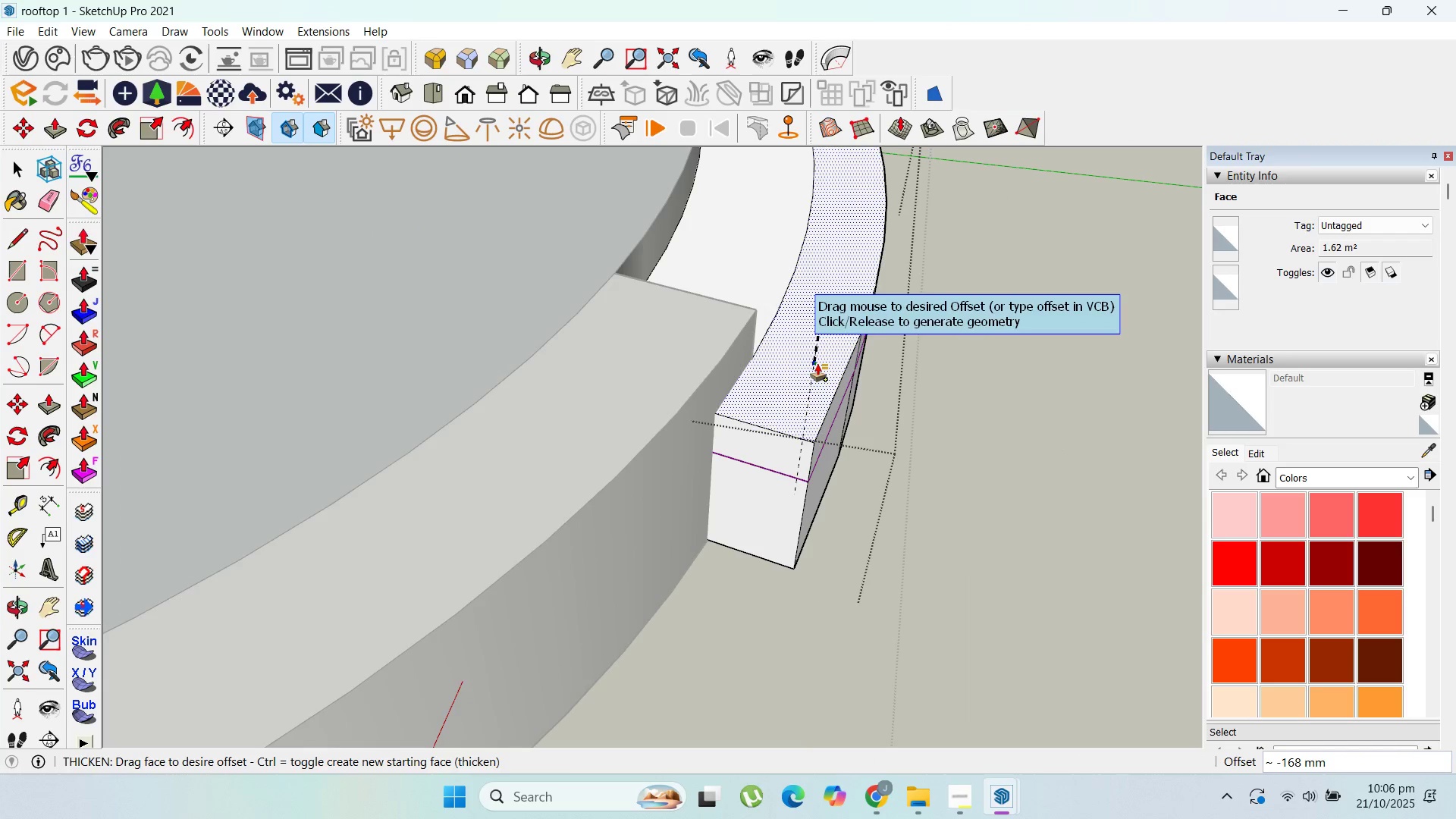 
key(Escape)
 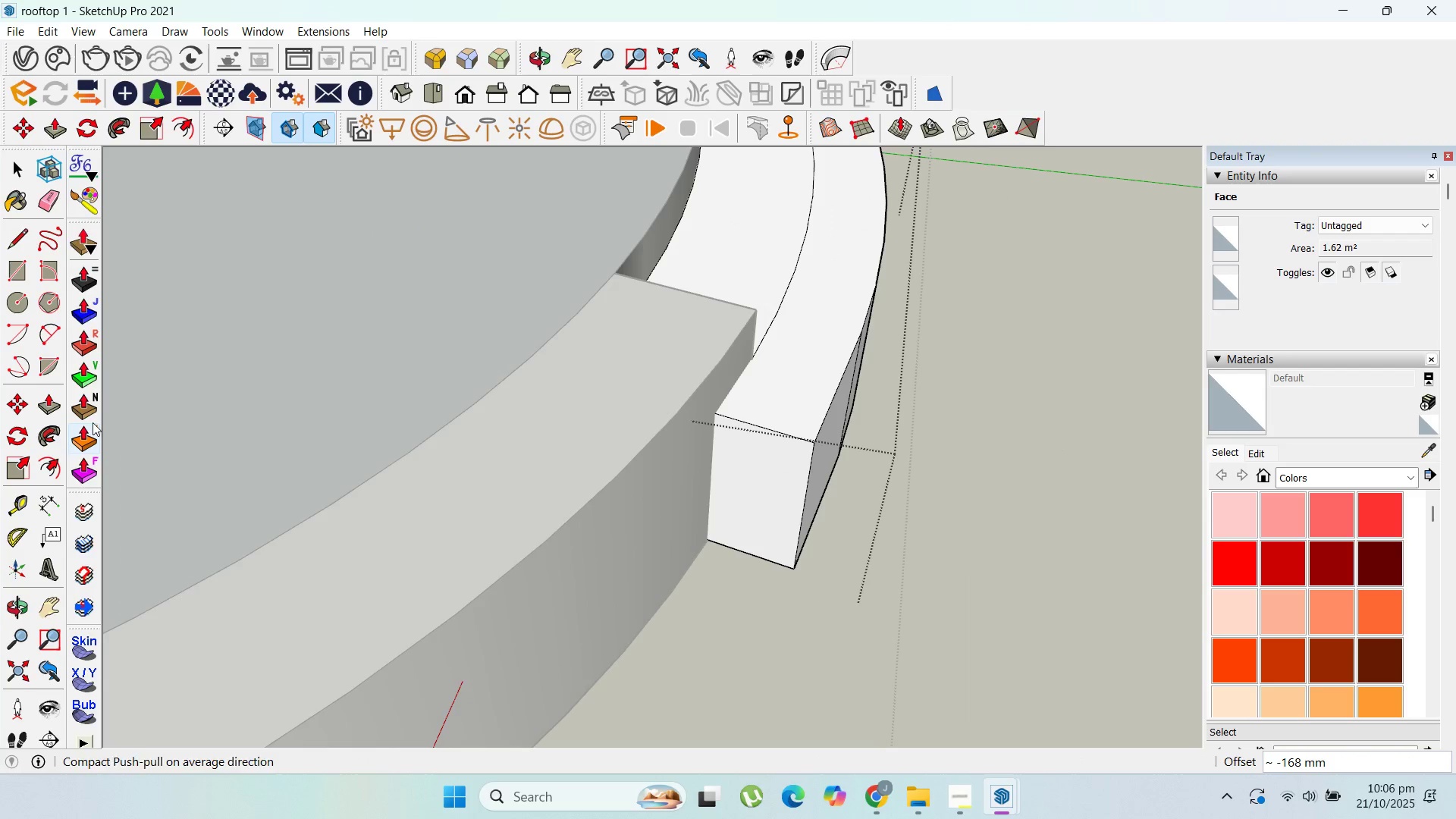 
left_click([93, 403])
 